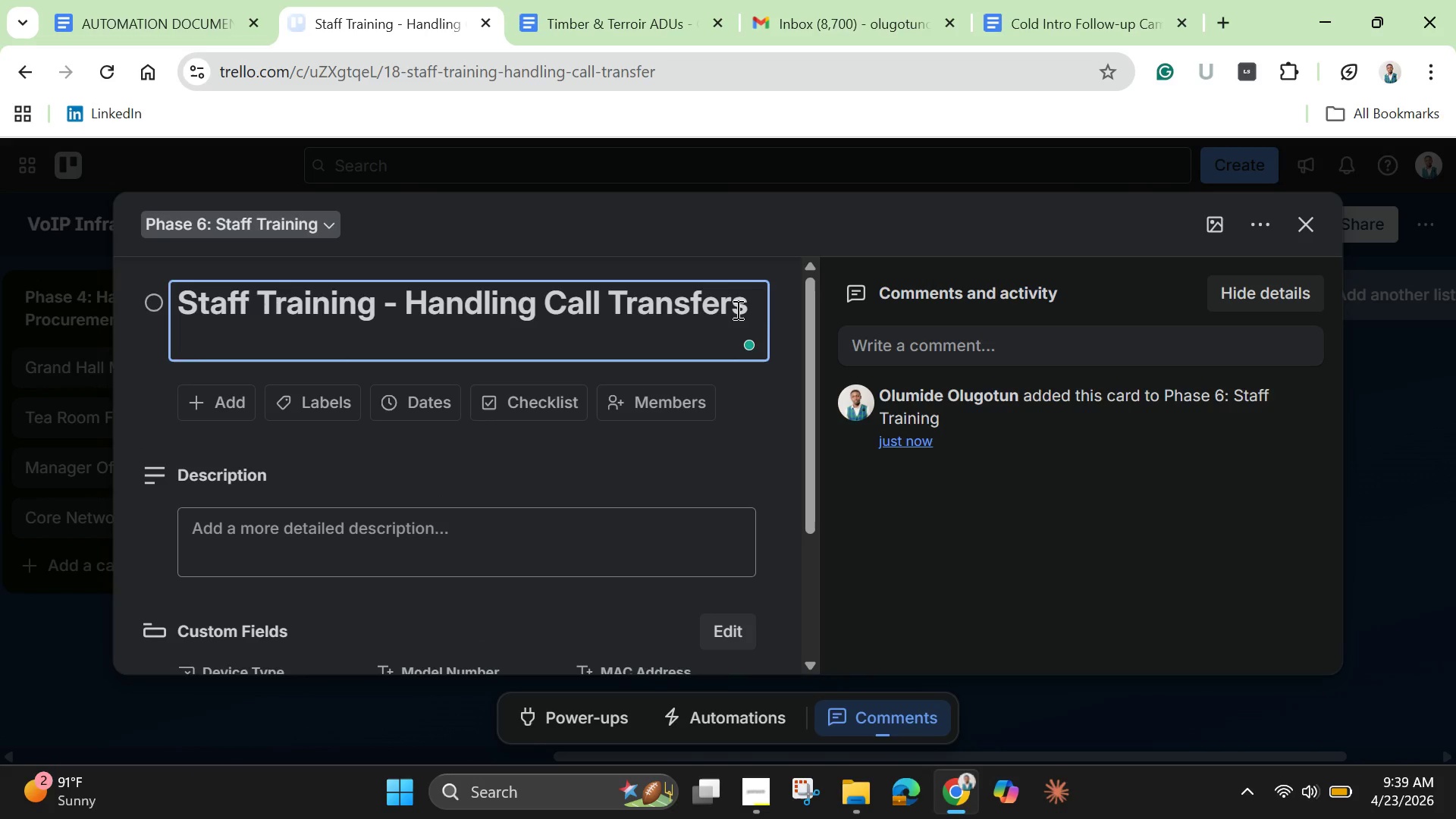 
key(Enter)
 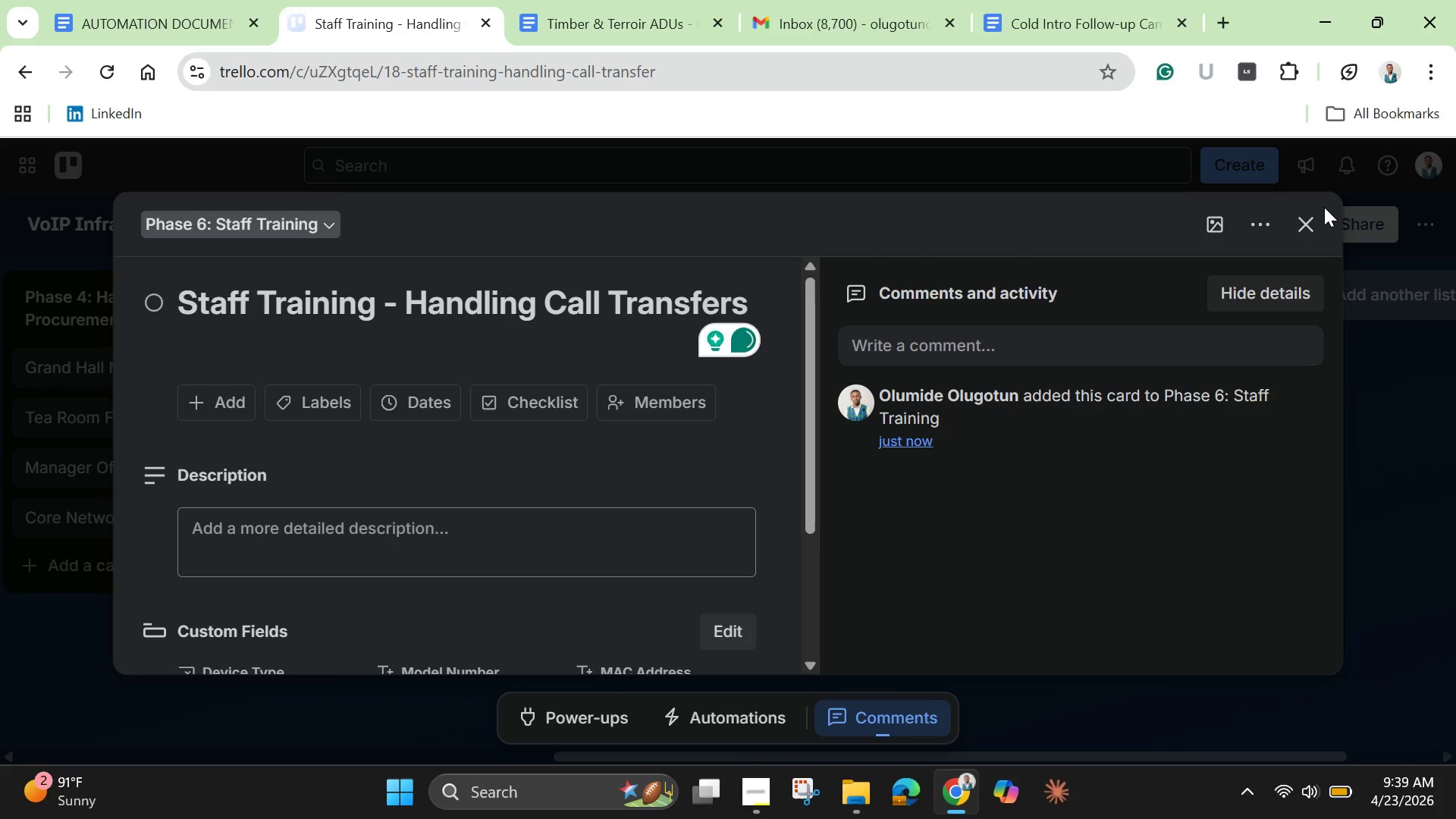 
left_click([1313, 224])
 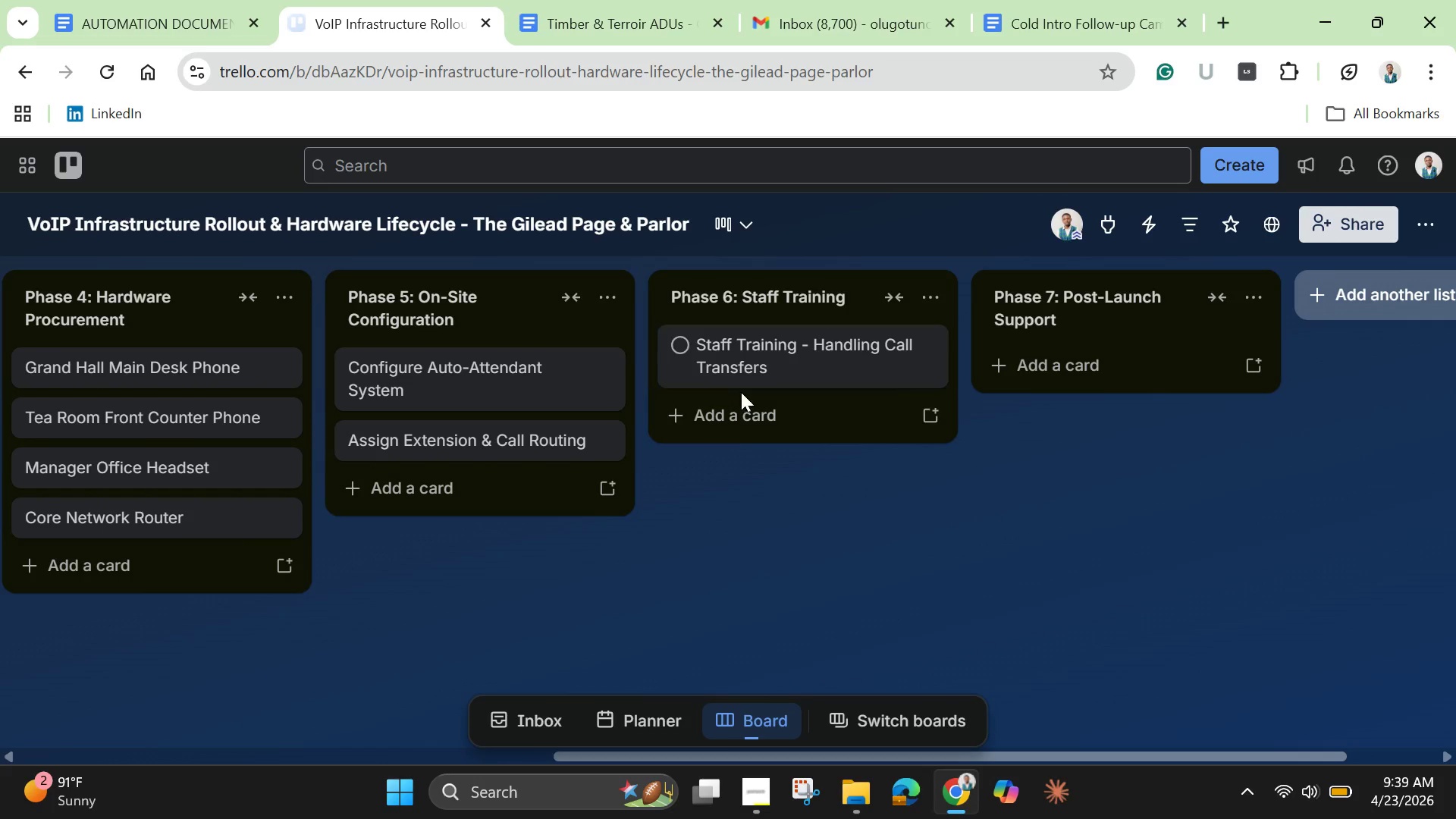 
left_click([761, 420])
 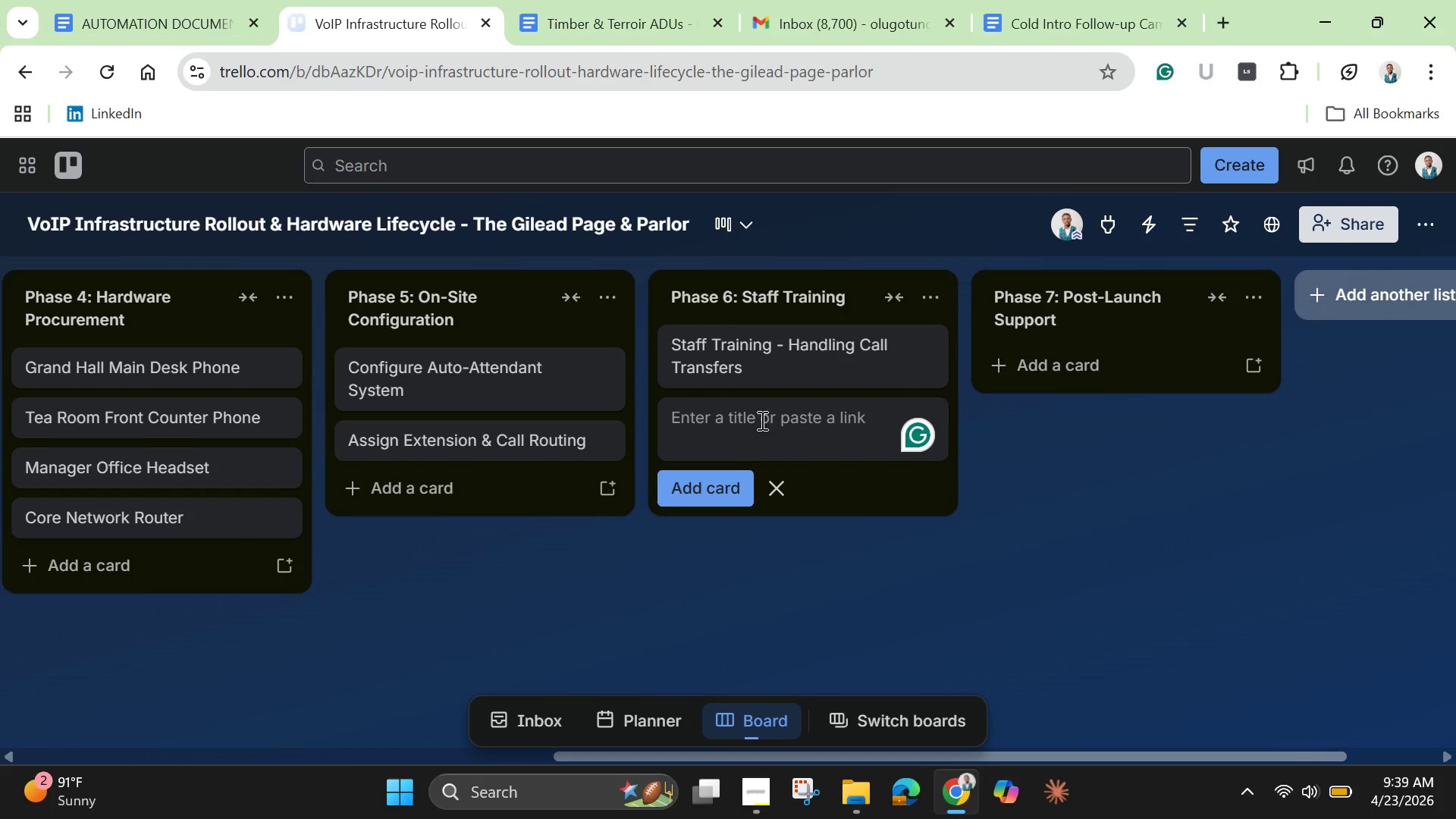 
key(Control+V)
 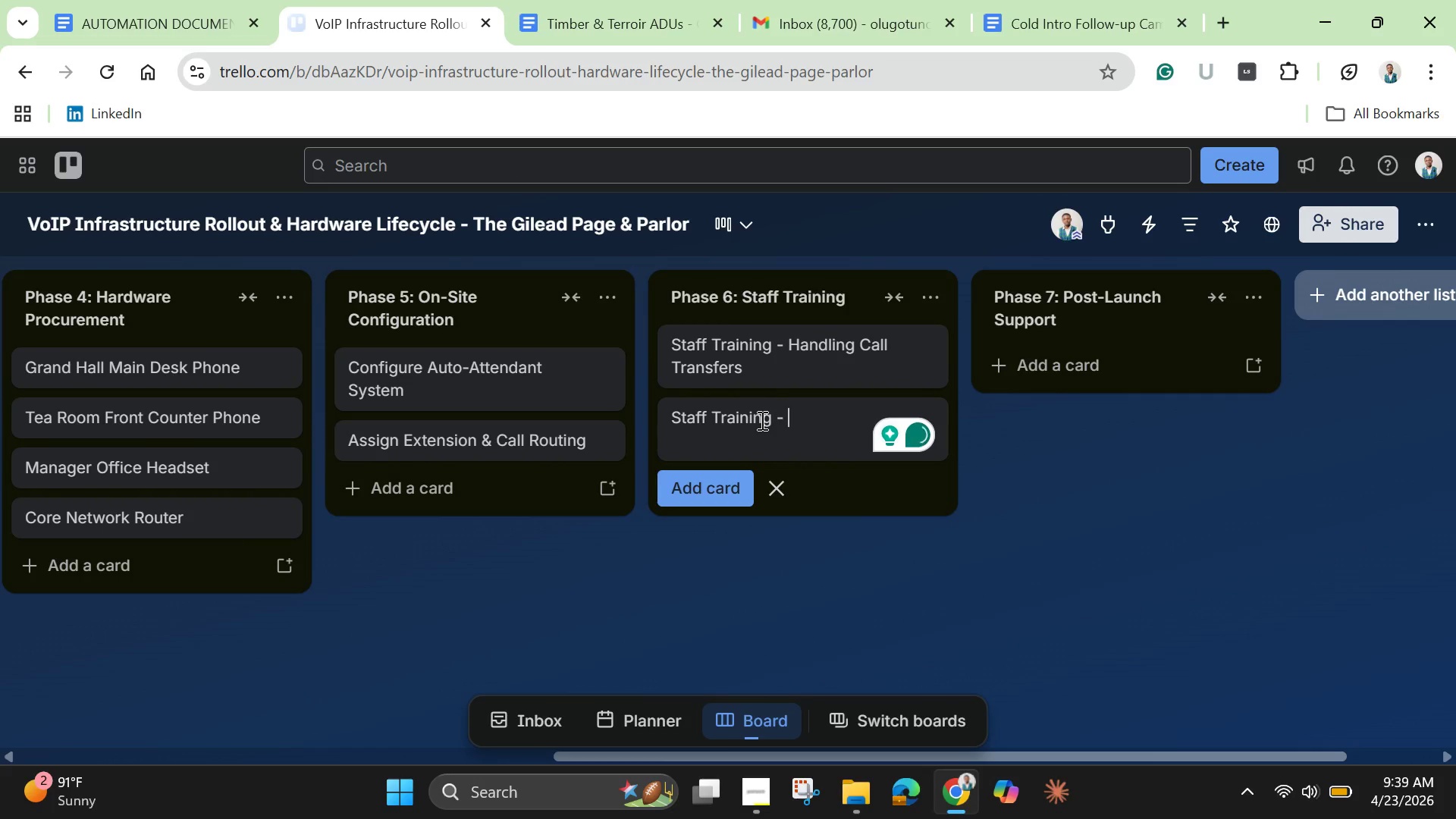 
type(Using Hold & Voicemail)
 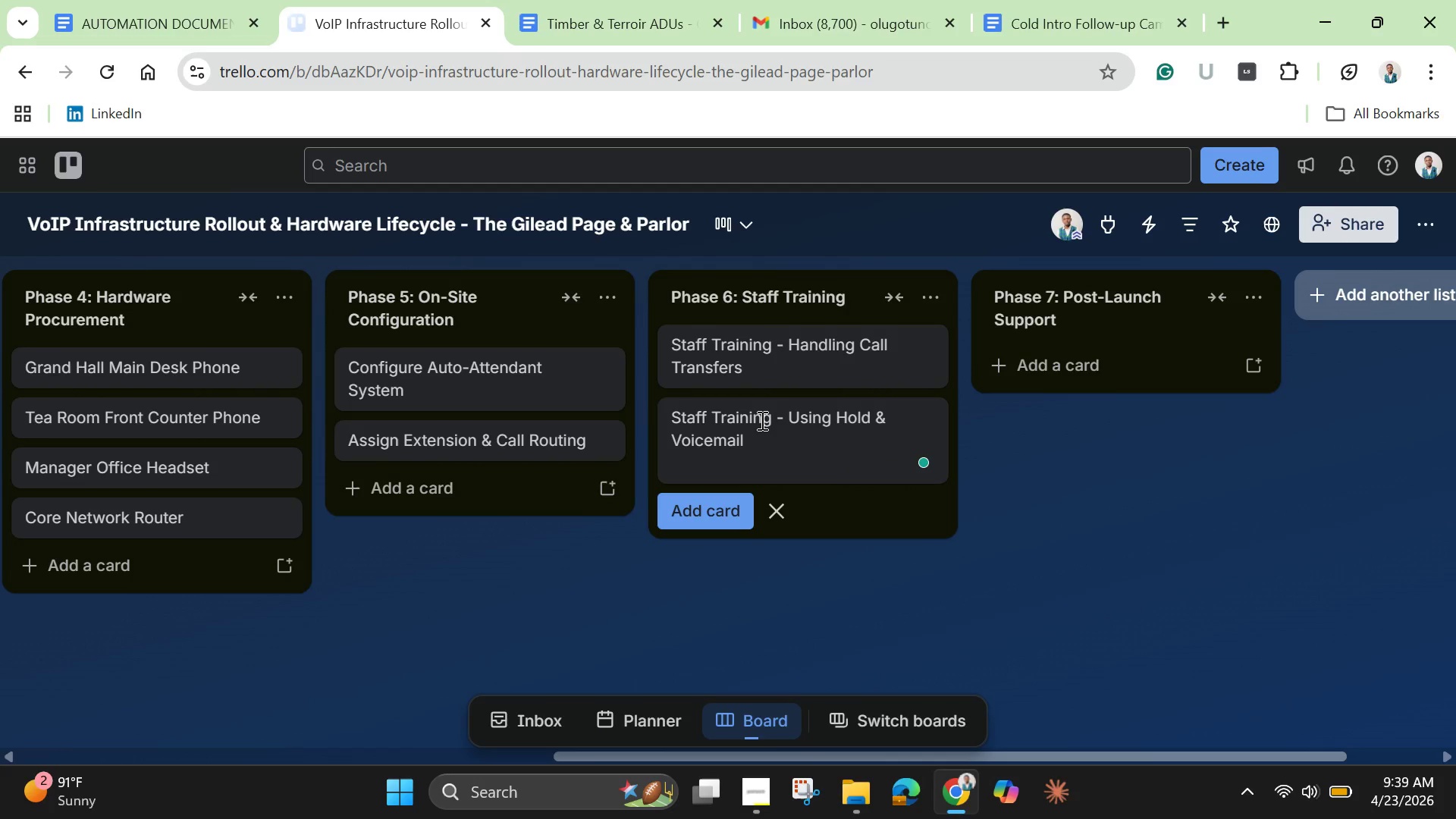 
key(Enter)
 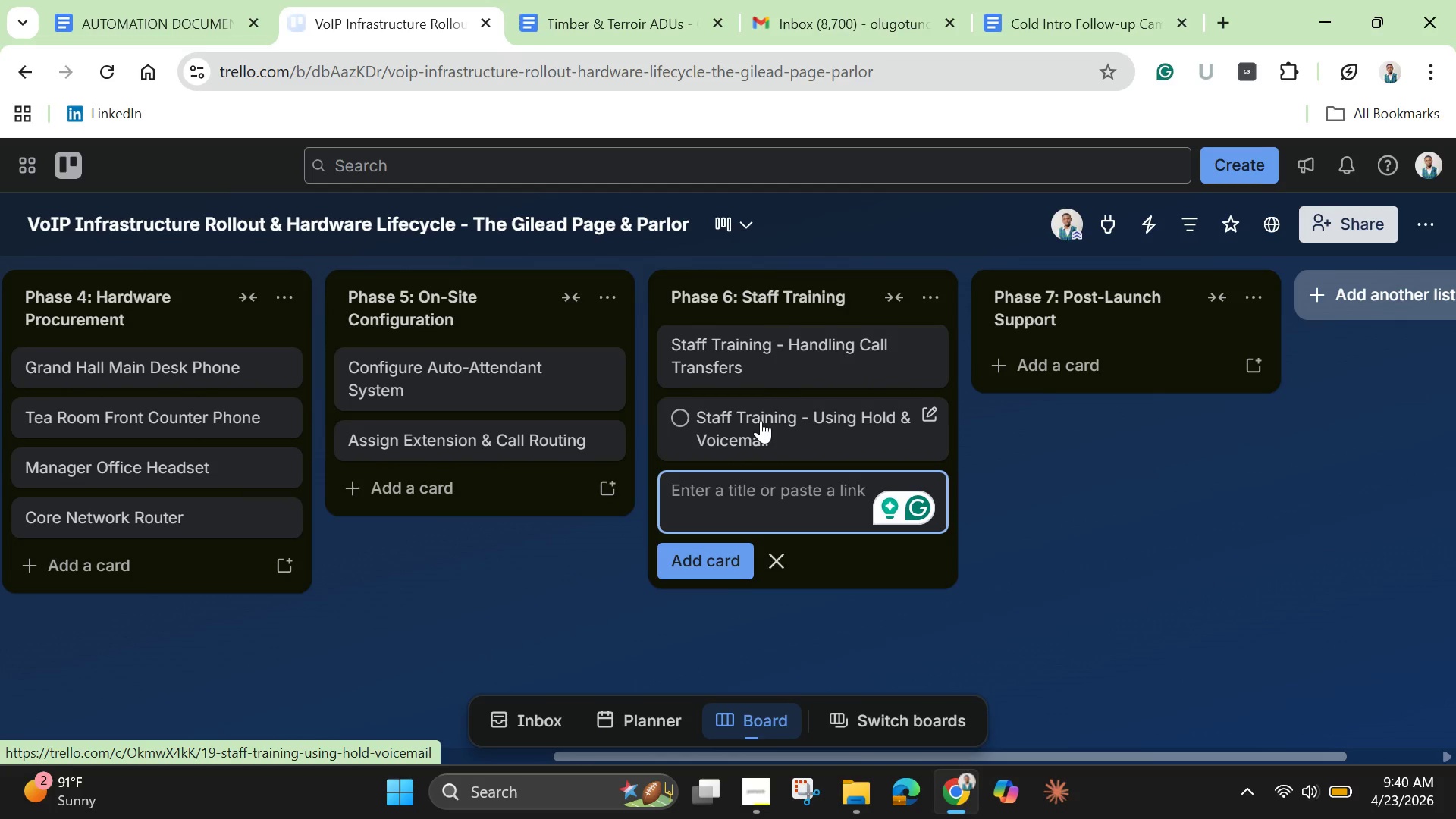 
wait(52.62)
 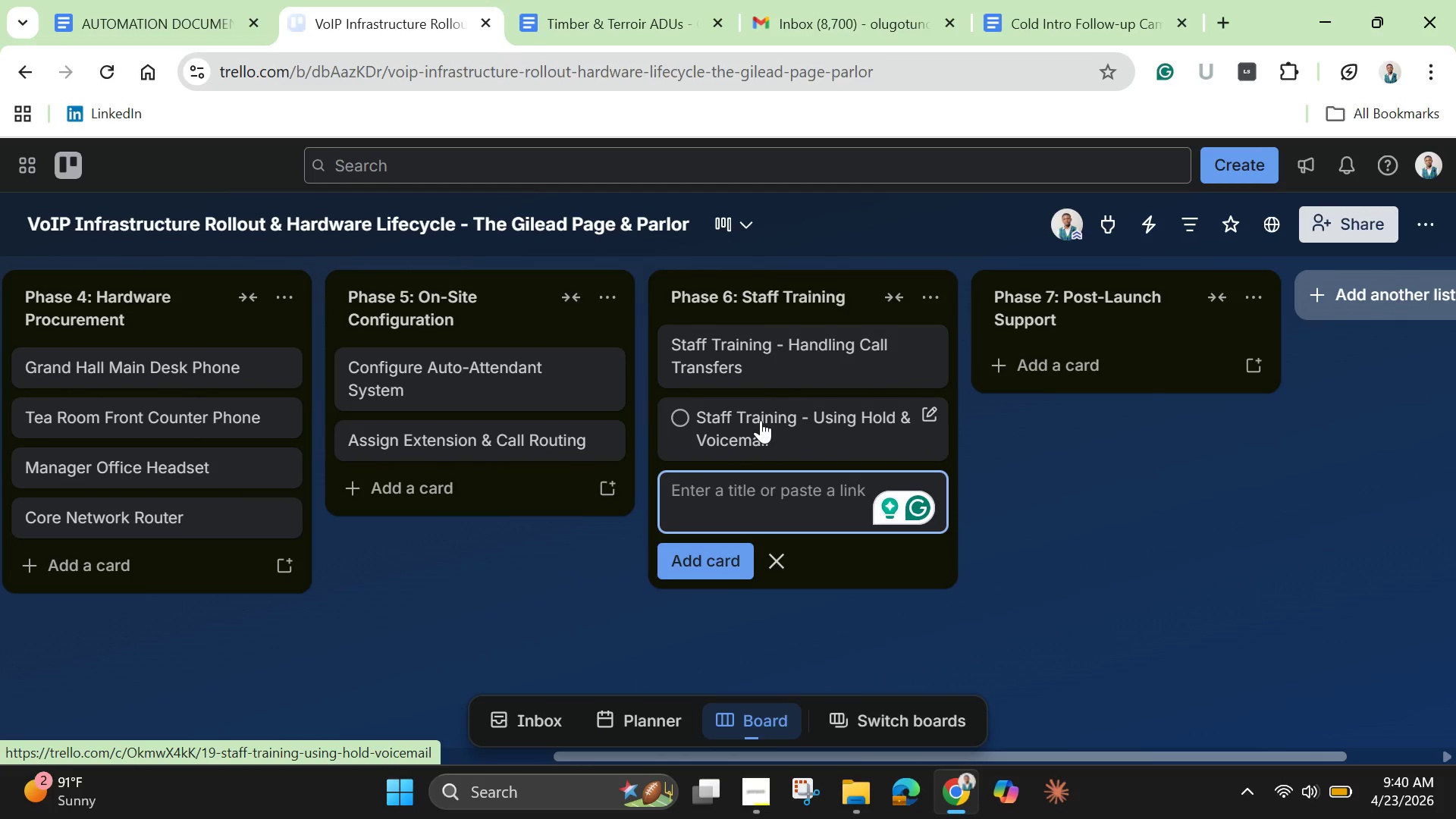 
left_click([1057, 372])
 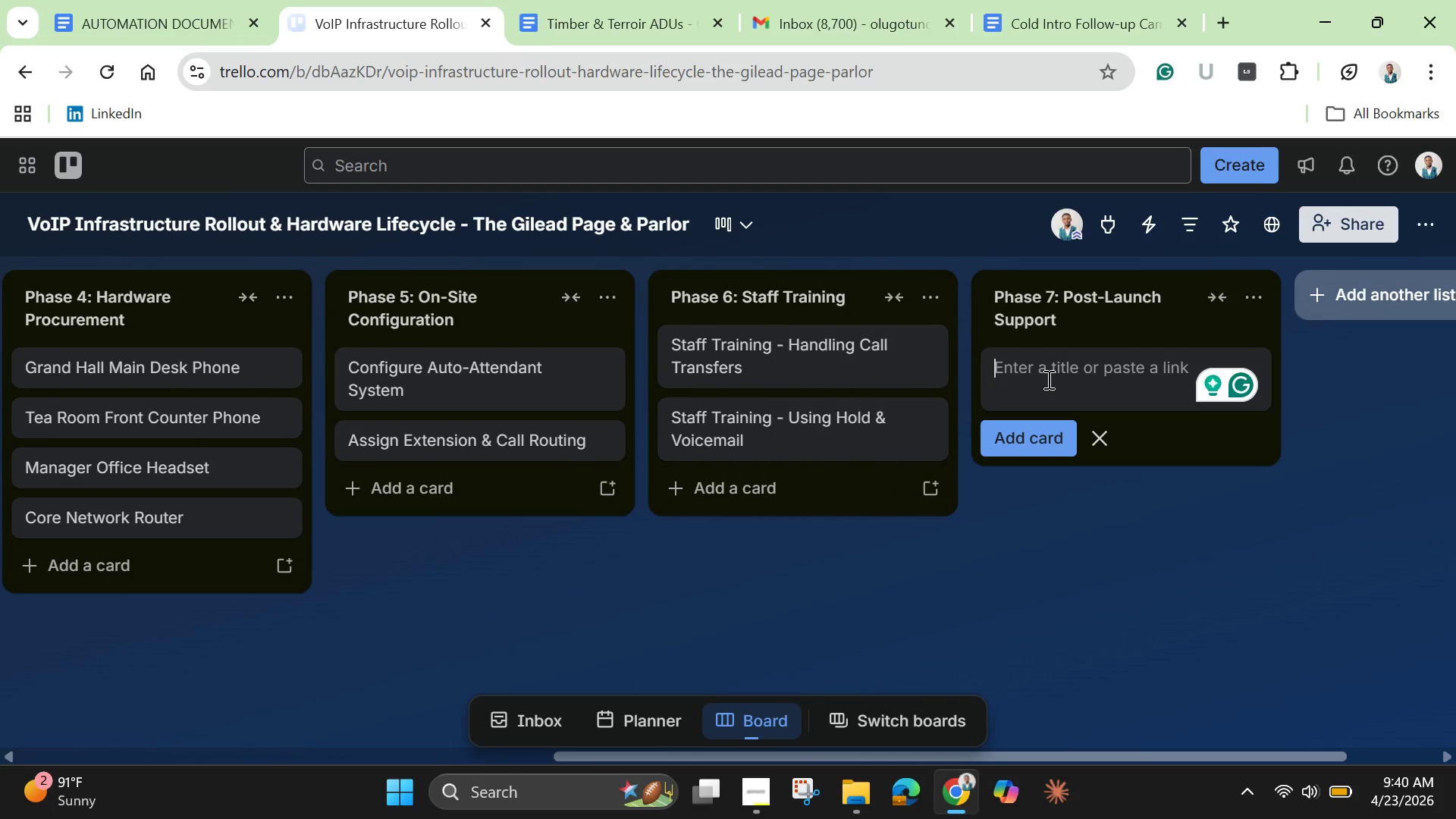 
wait(5.56)
 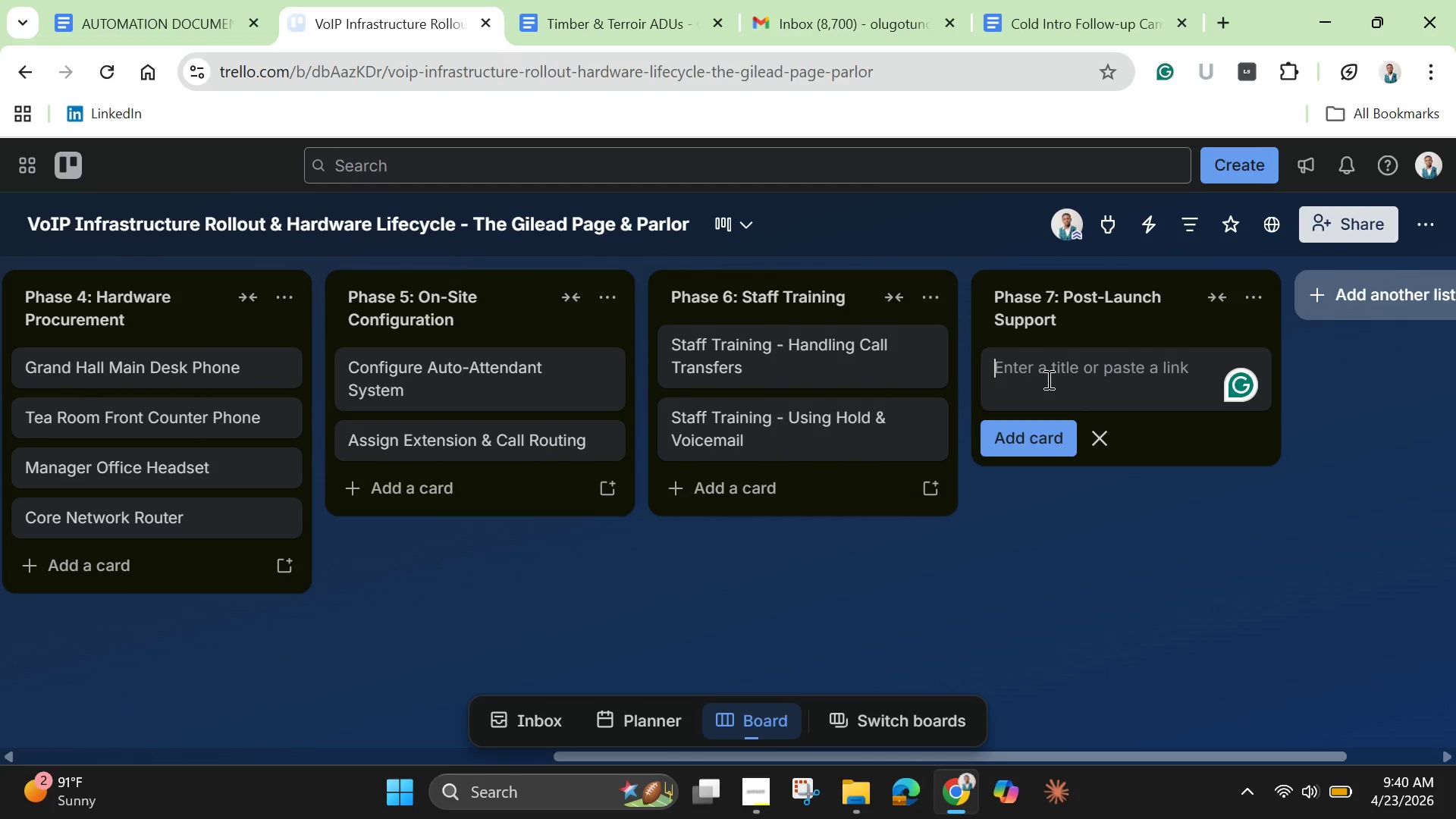 
type(Post-)
 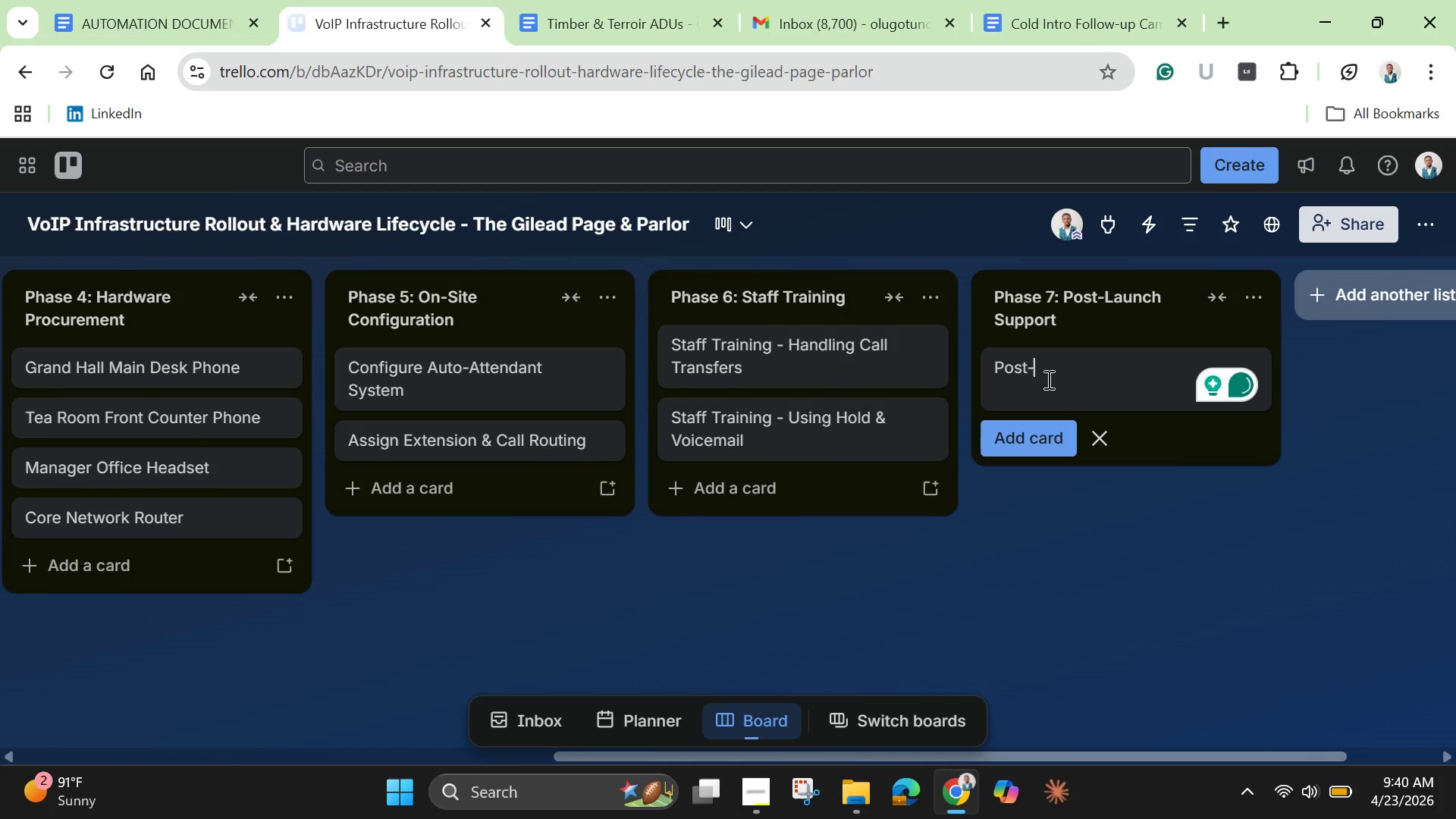 
hold_key(key=ShiftLeft, duration=1.5)
 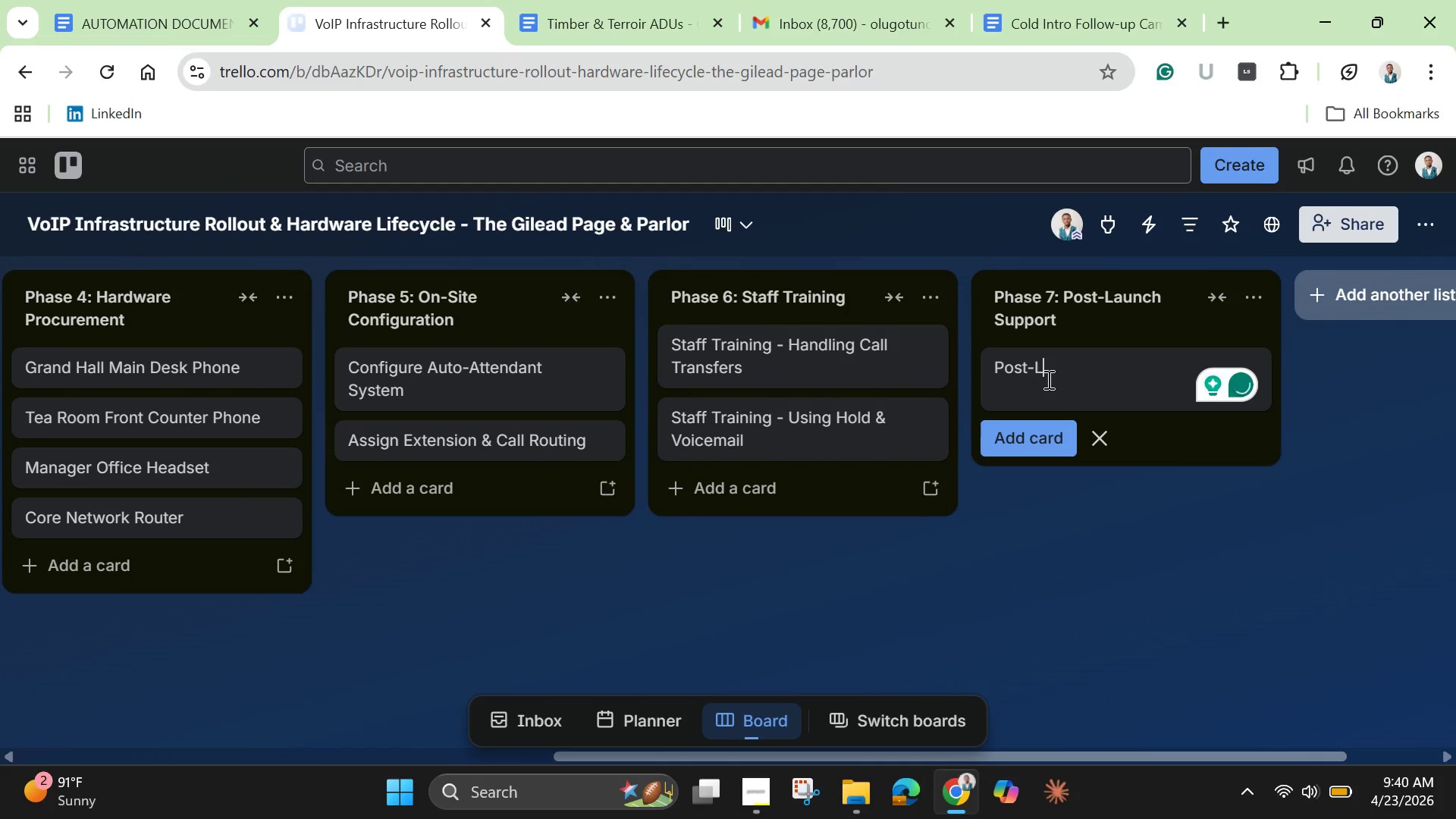 
type(Launch Call Quality Monitoring)
 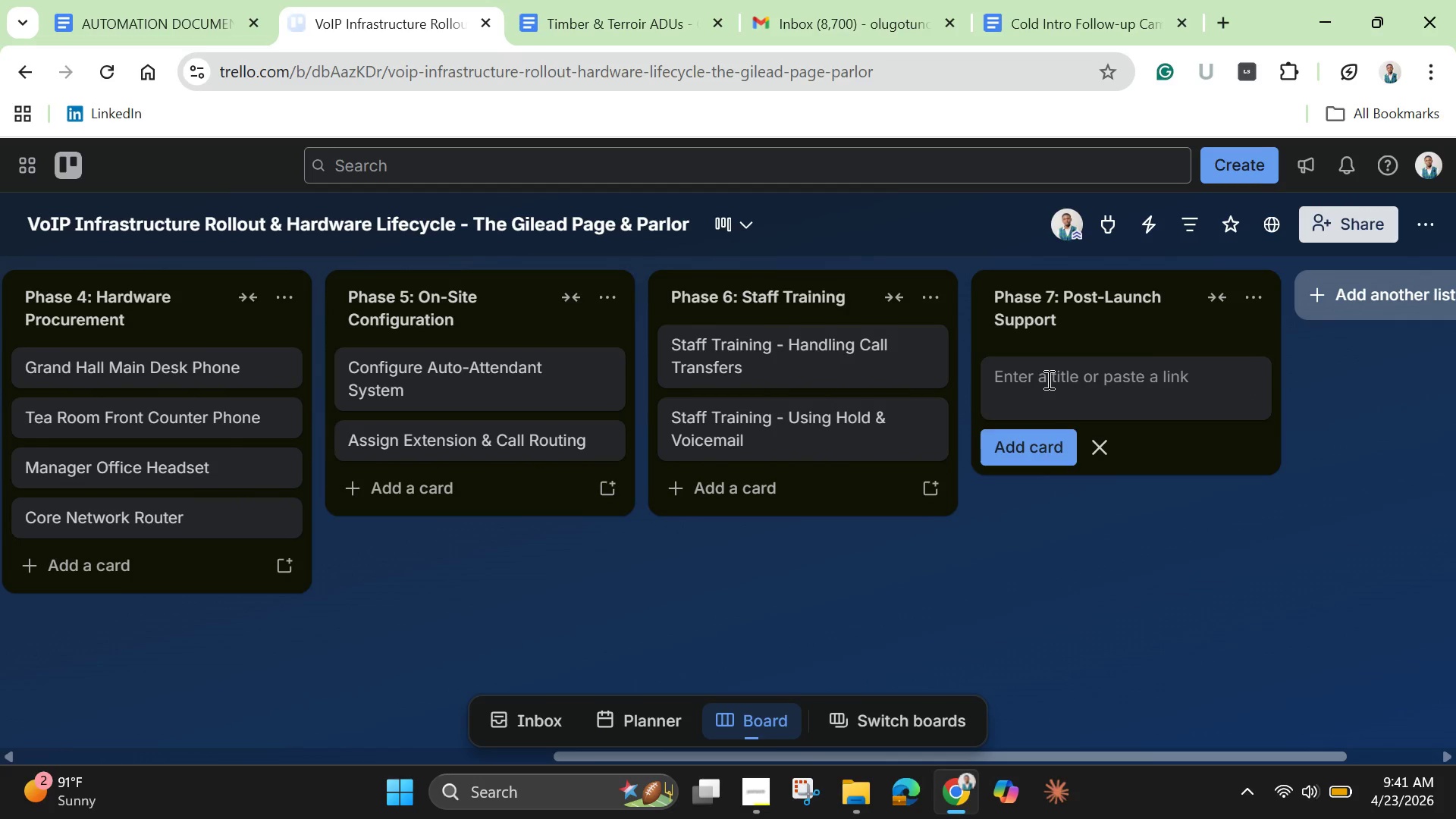 
 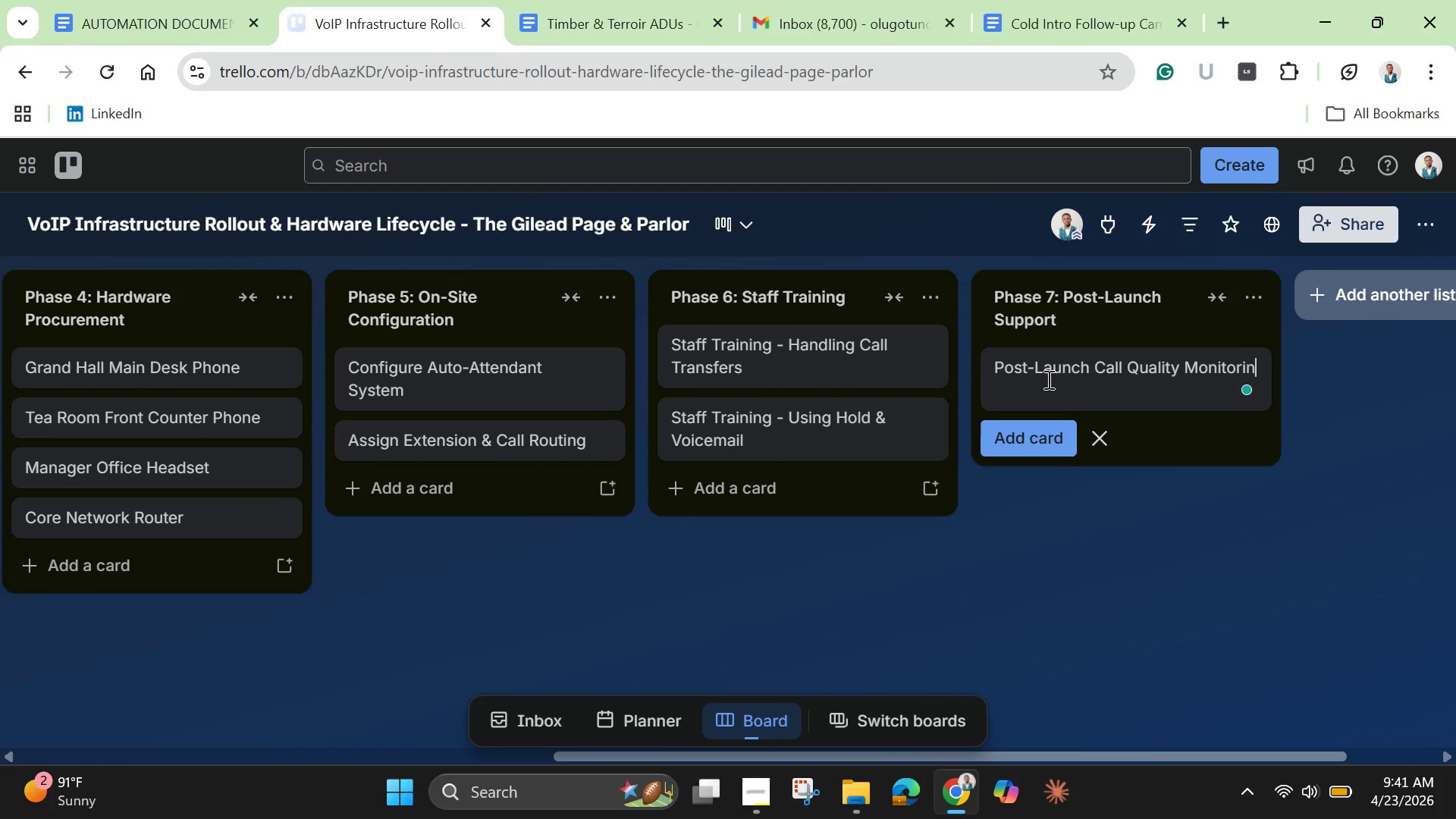 
key(Enter)
 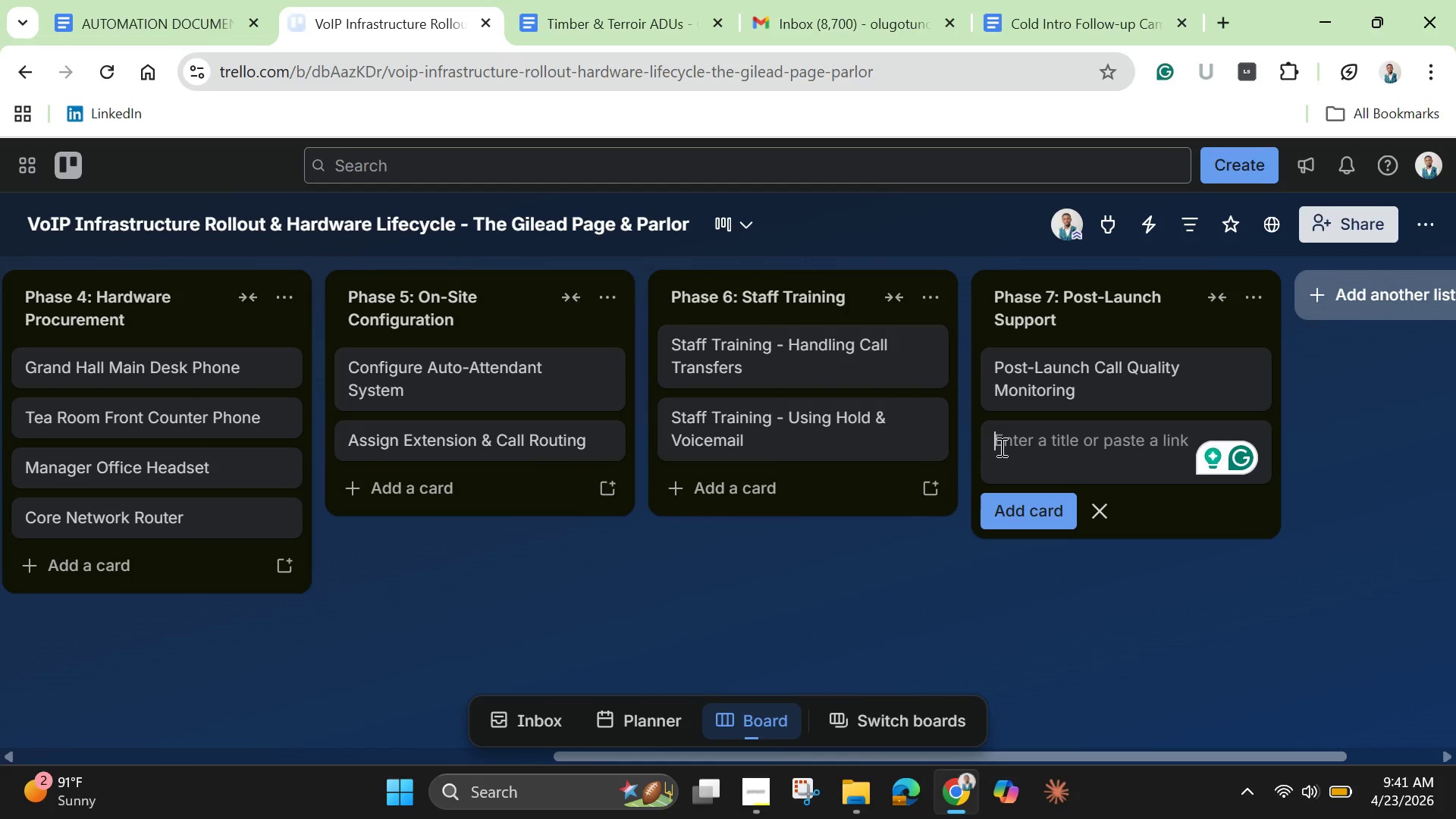 
wait(41.55)
 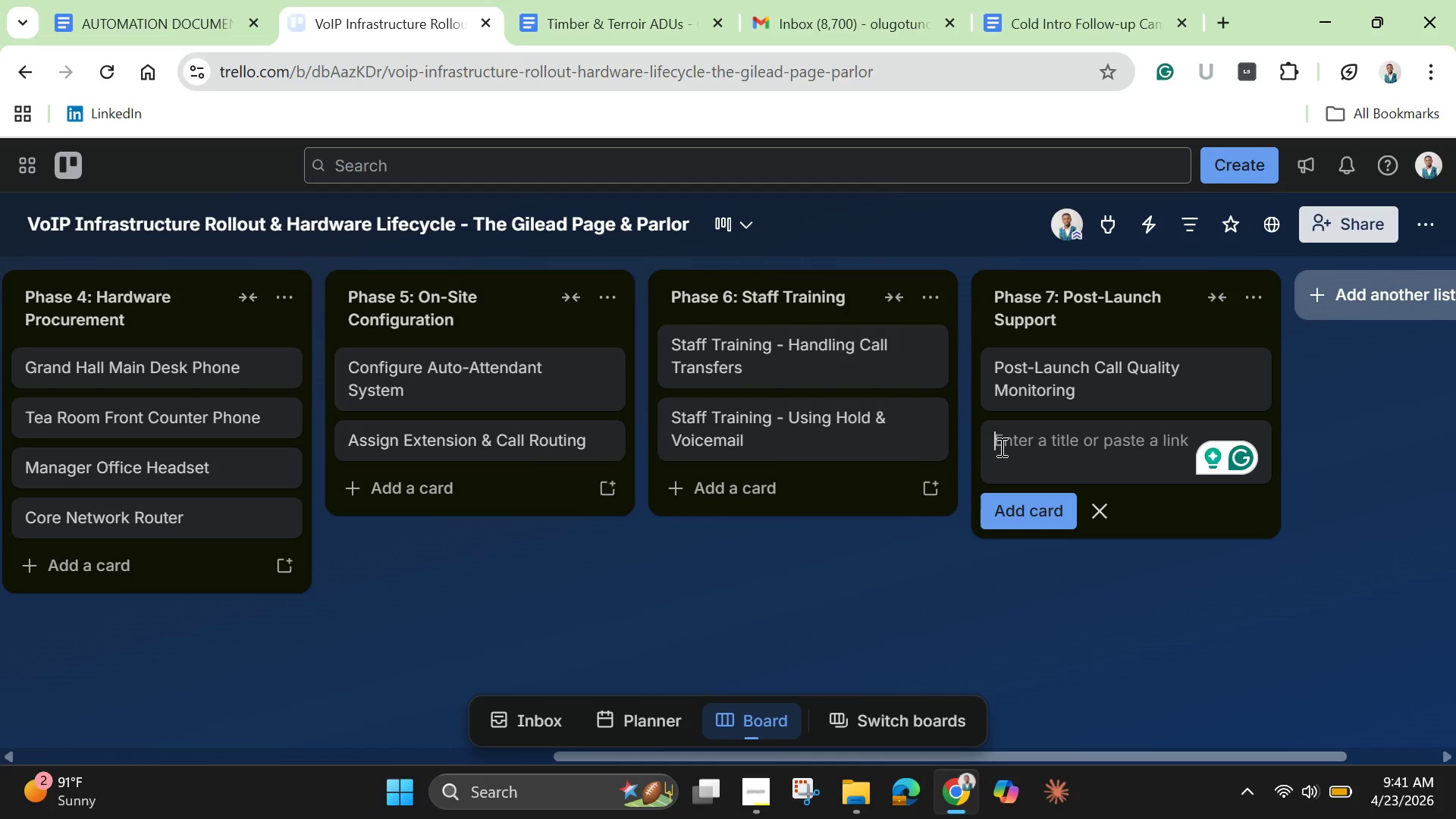 
left_click([743, 584])
 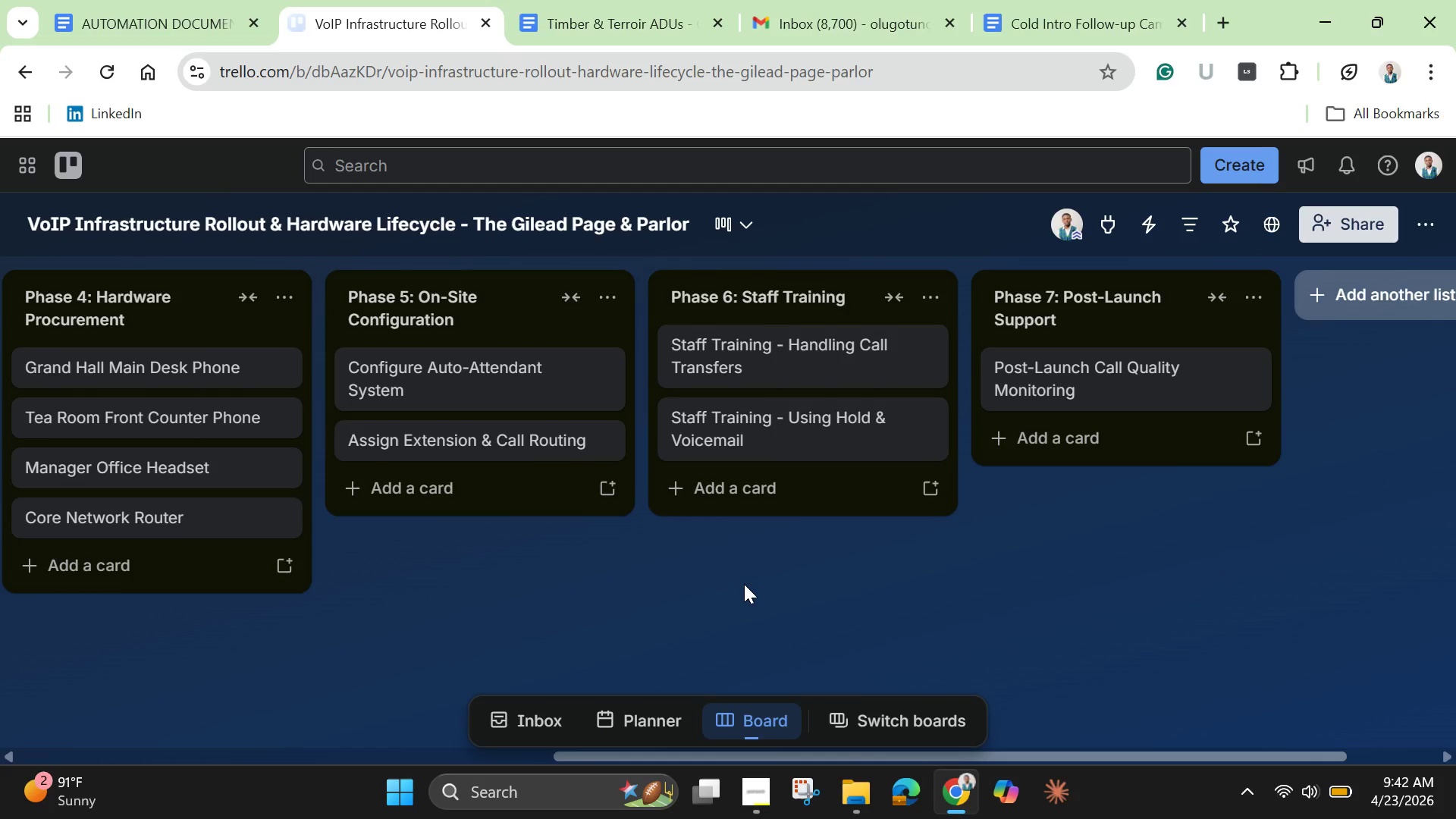 
wait(65.08)
 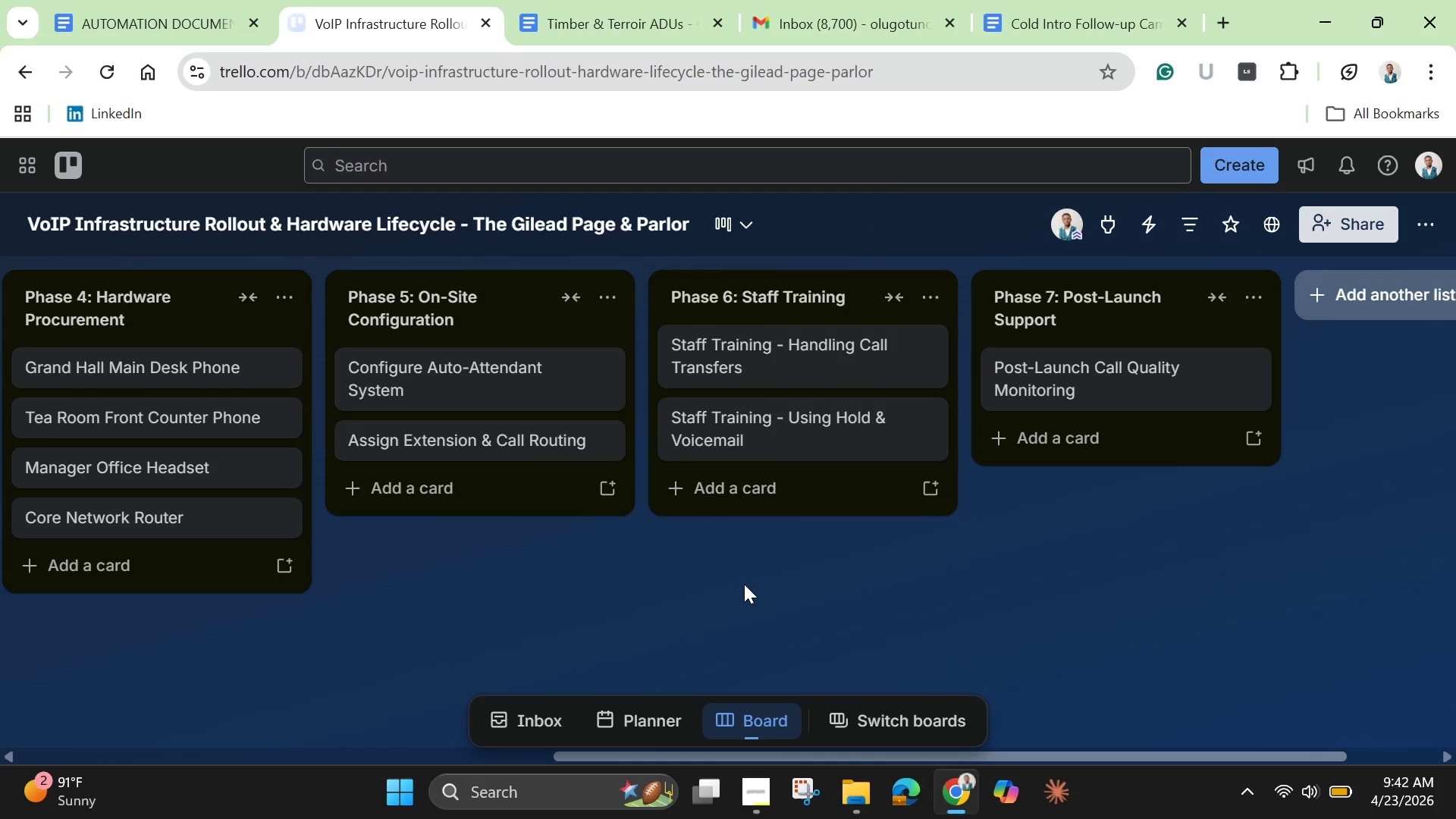 
left_click_drag(start_coordinate=[603, 758], to_coordinate=[0, 670])
 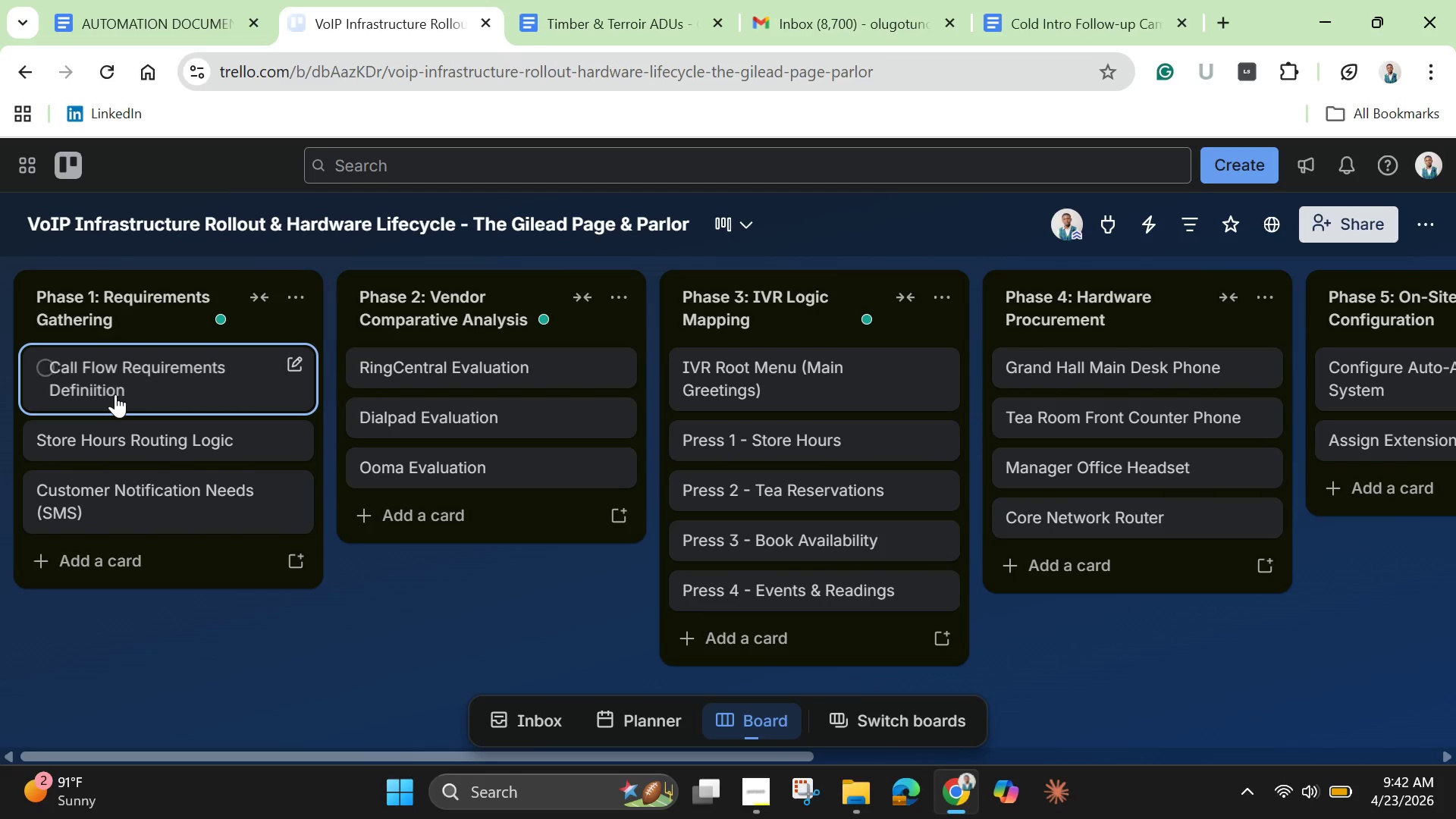 
left_click([115, 394])
 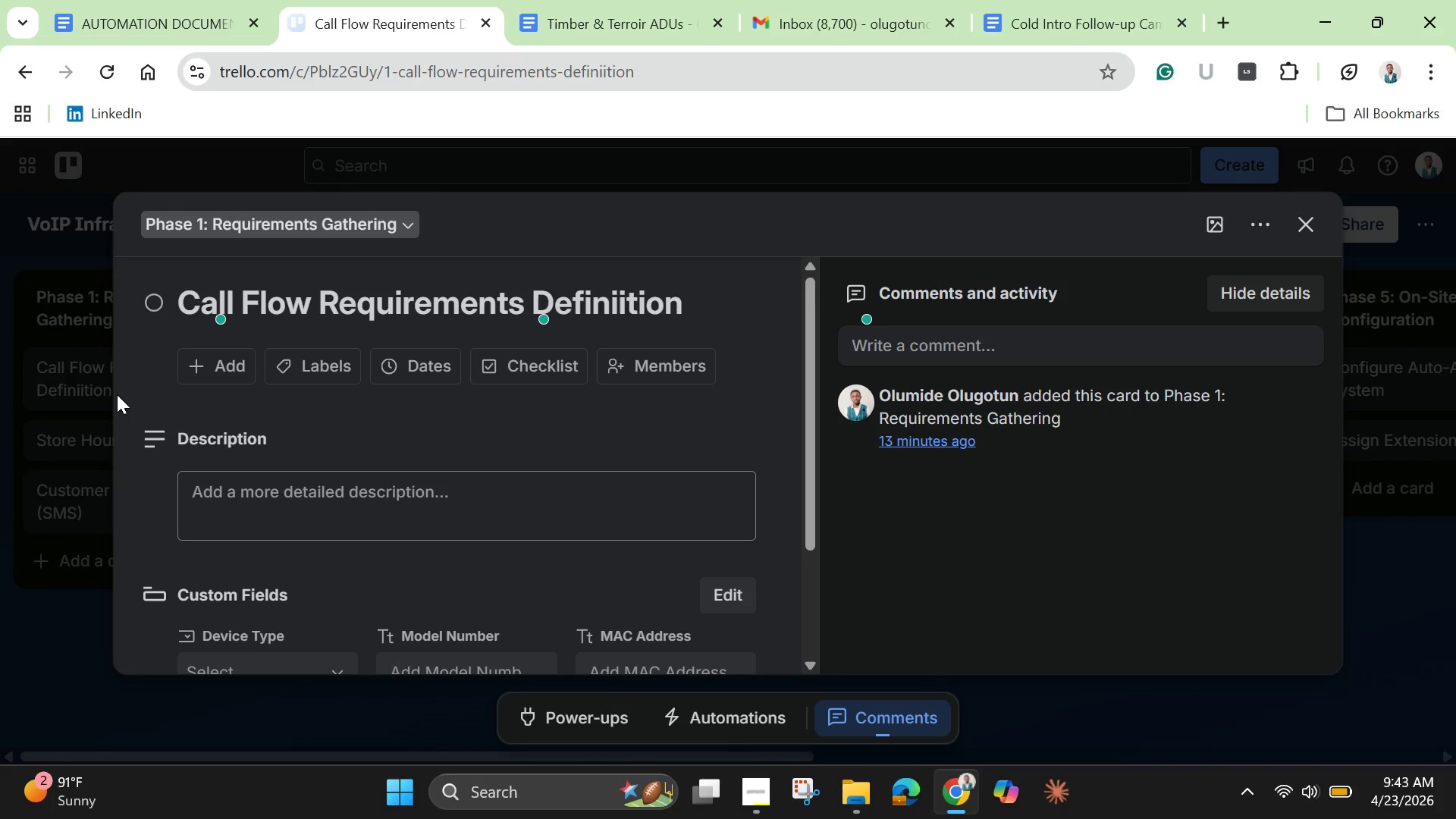 
wait(46.03)
 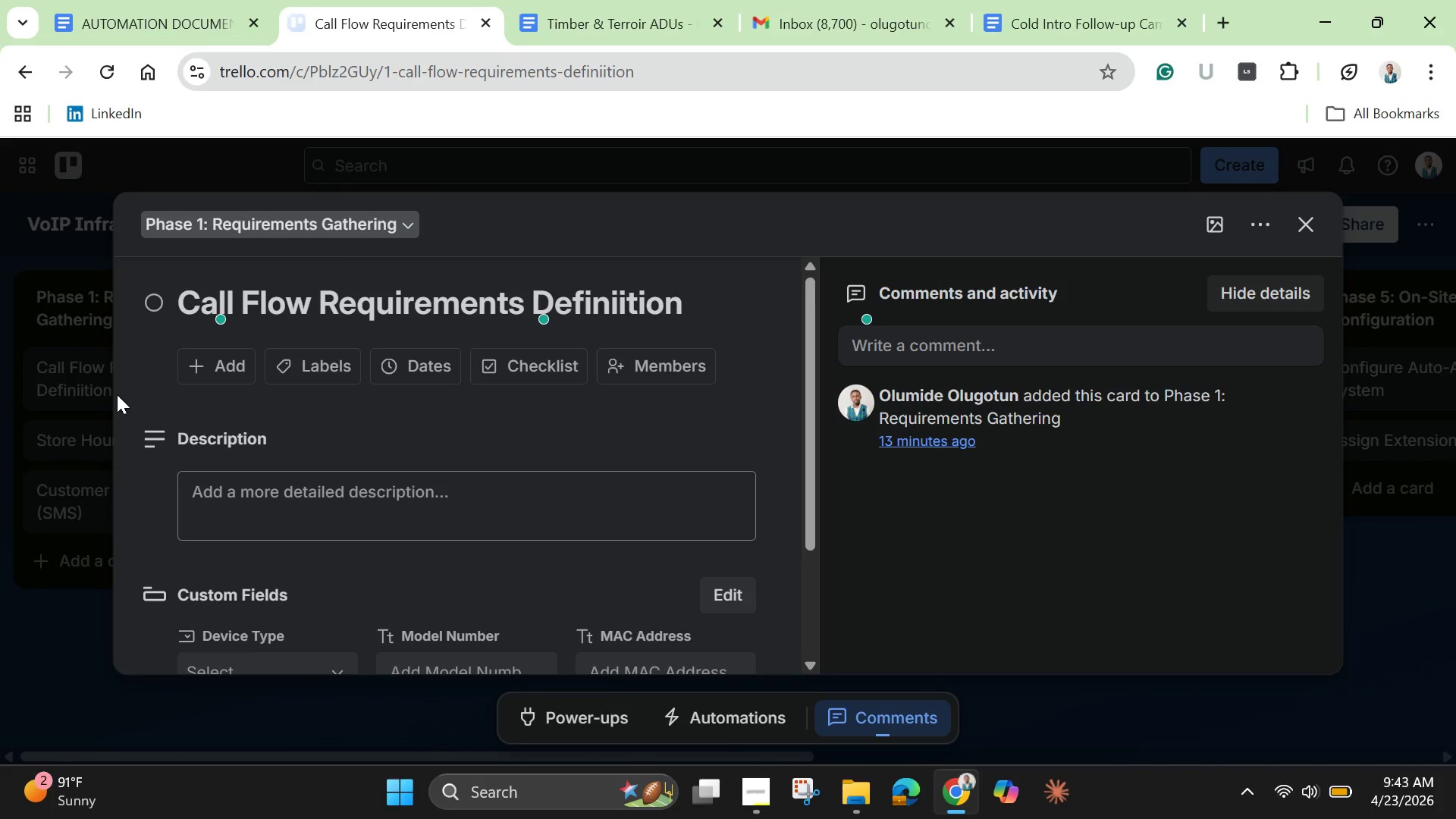 
type(Define inbound)
 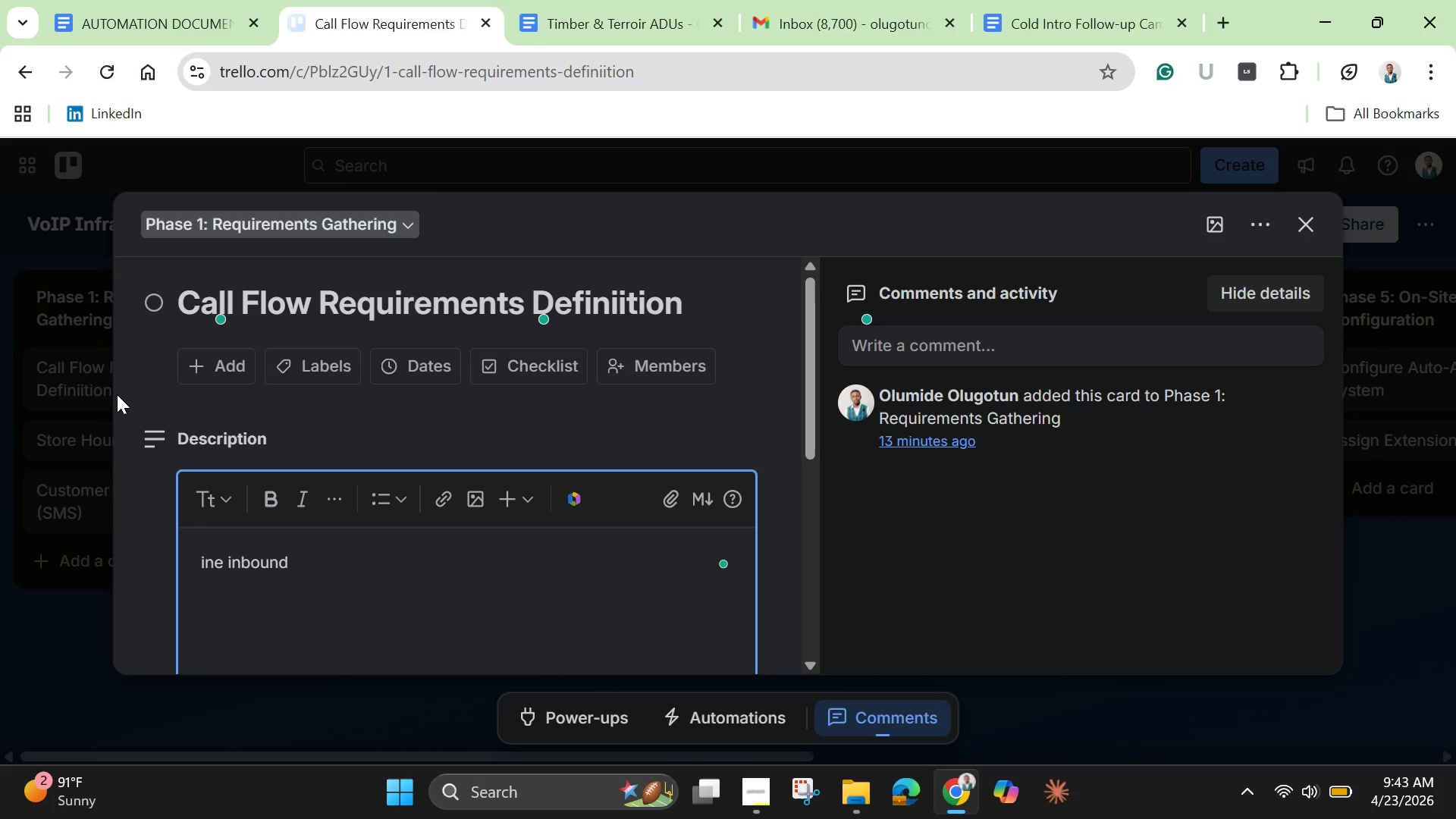 
hold_key(key=ArrowLeft, duration=1.27)
 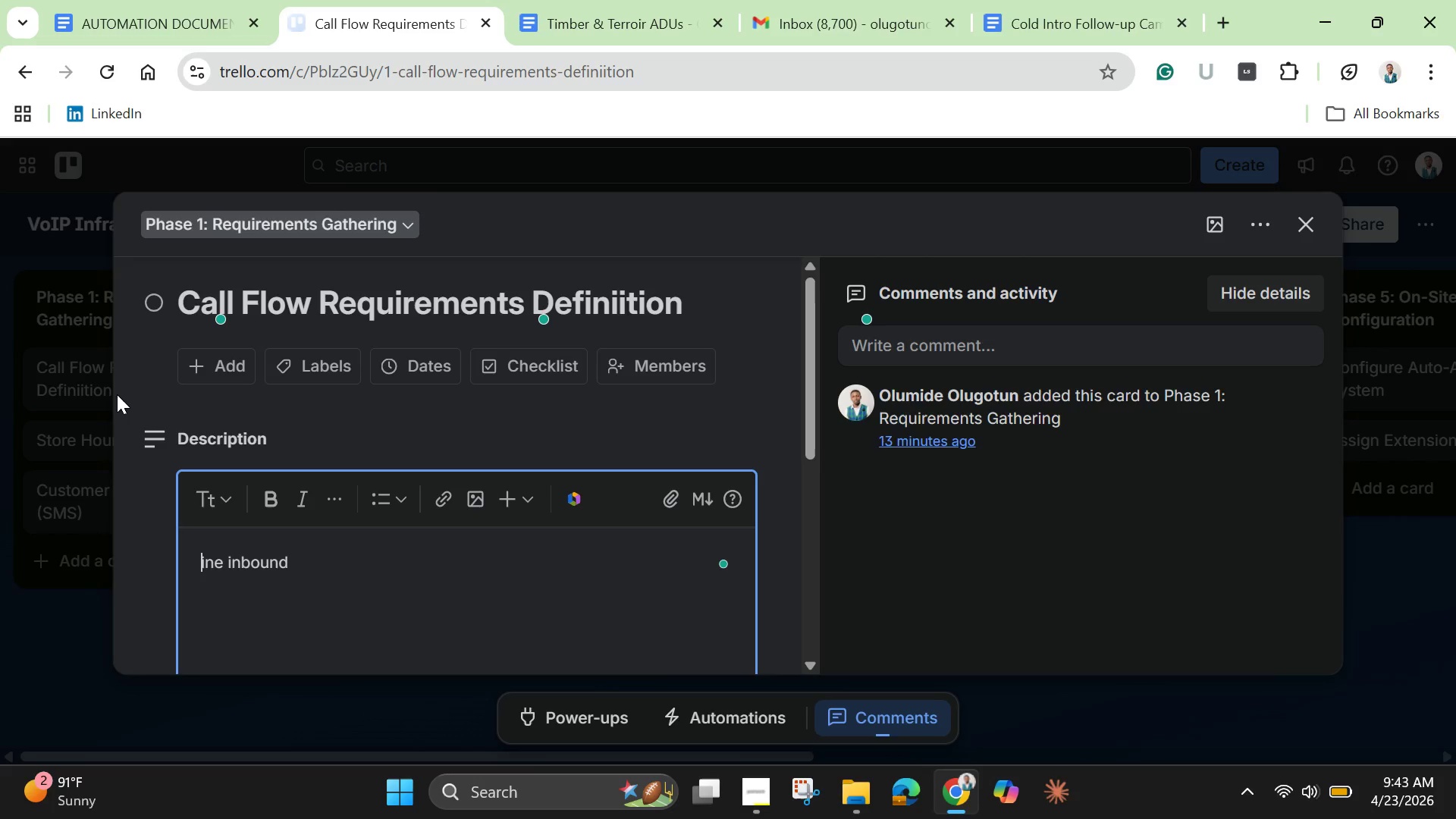 
type(Def)
 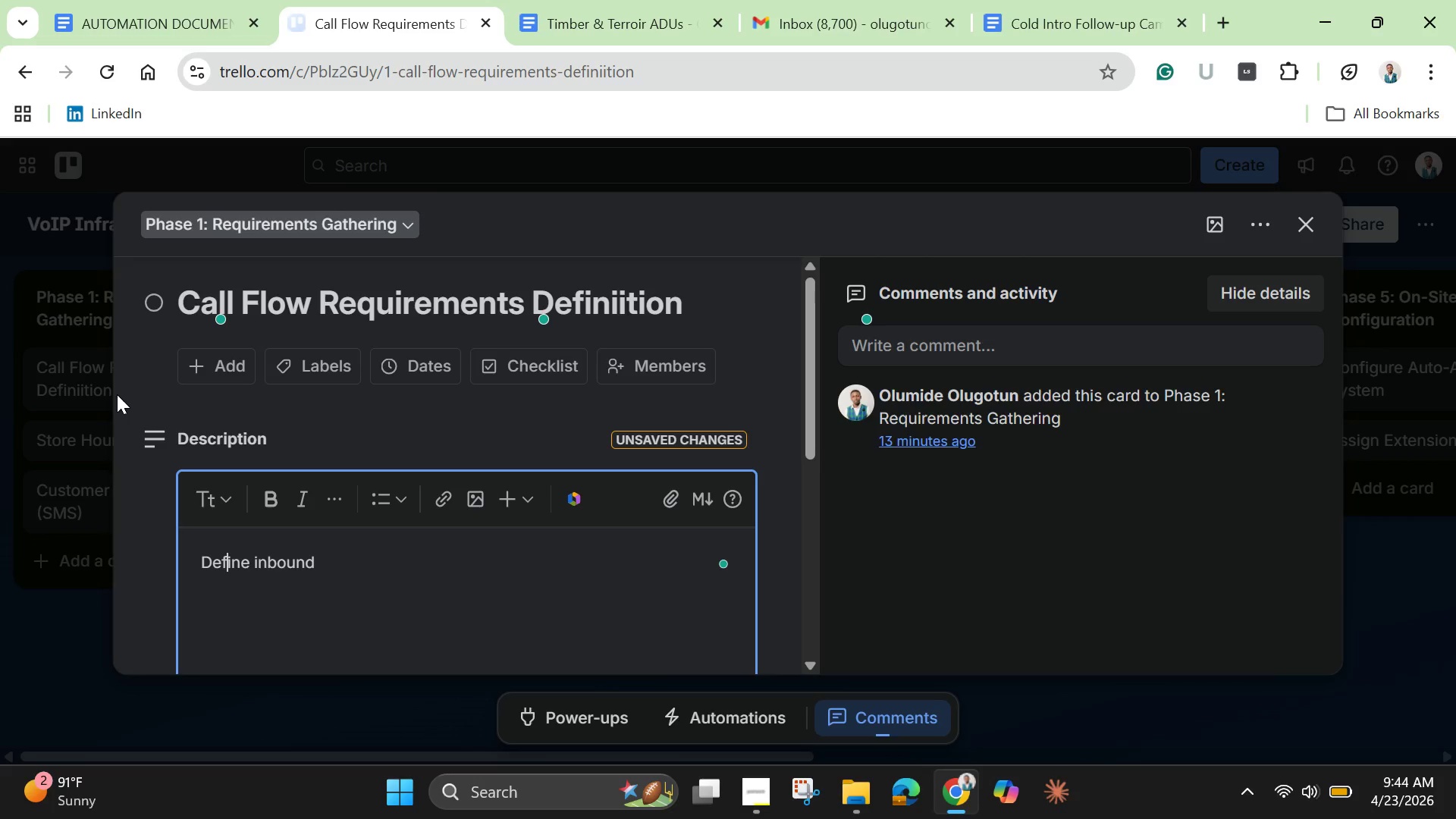 
wait(44.74)
 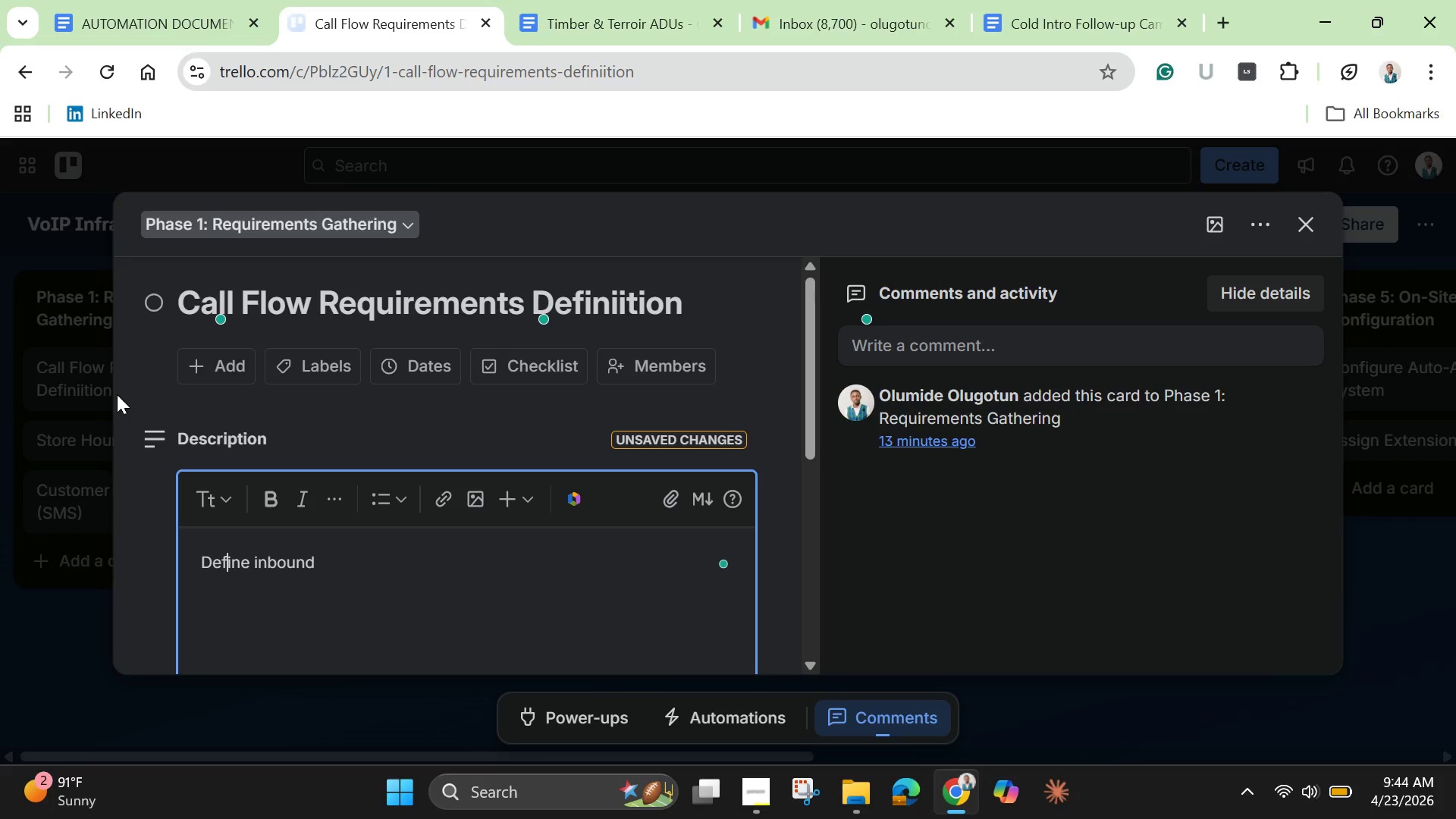 
left_click([646, 40])
 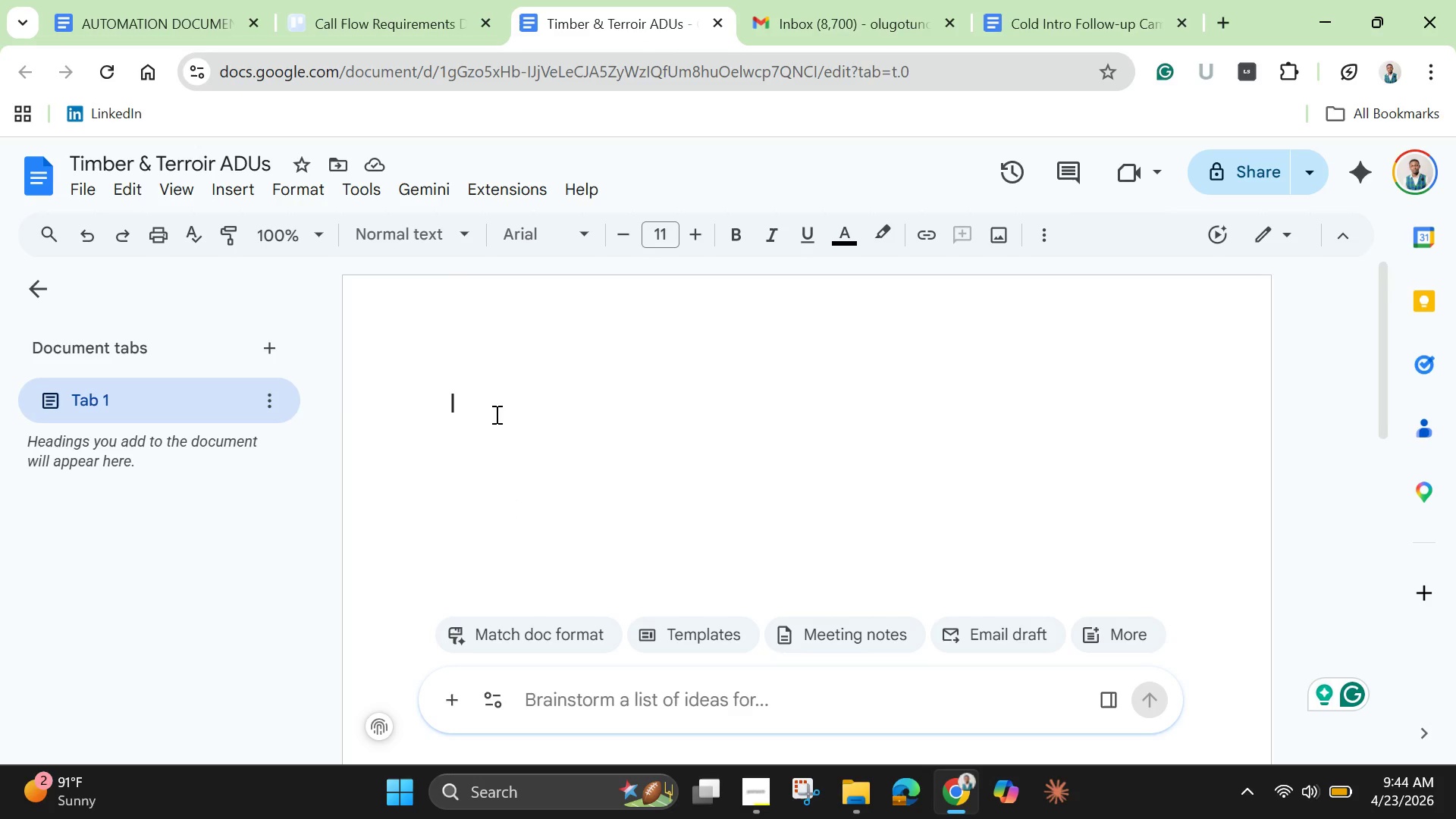 
left_click([495, 416])
 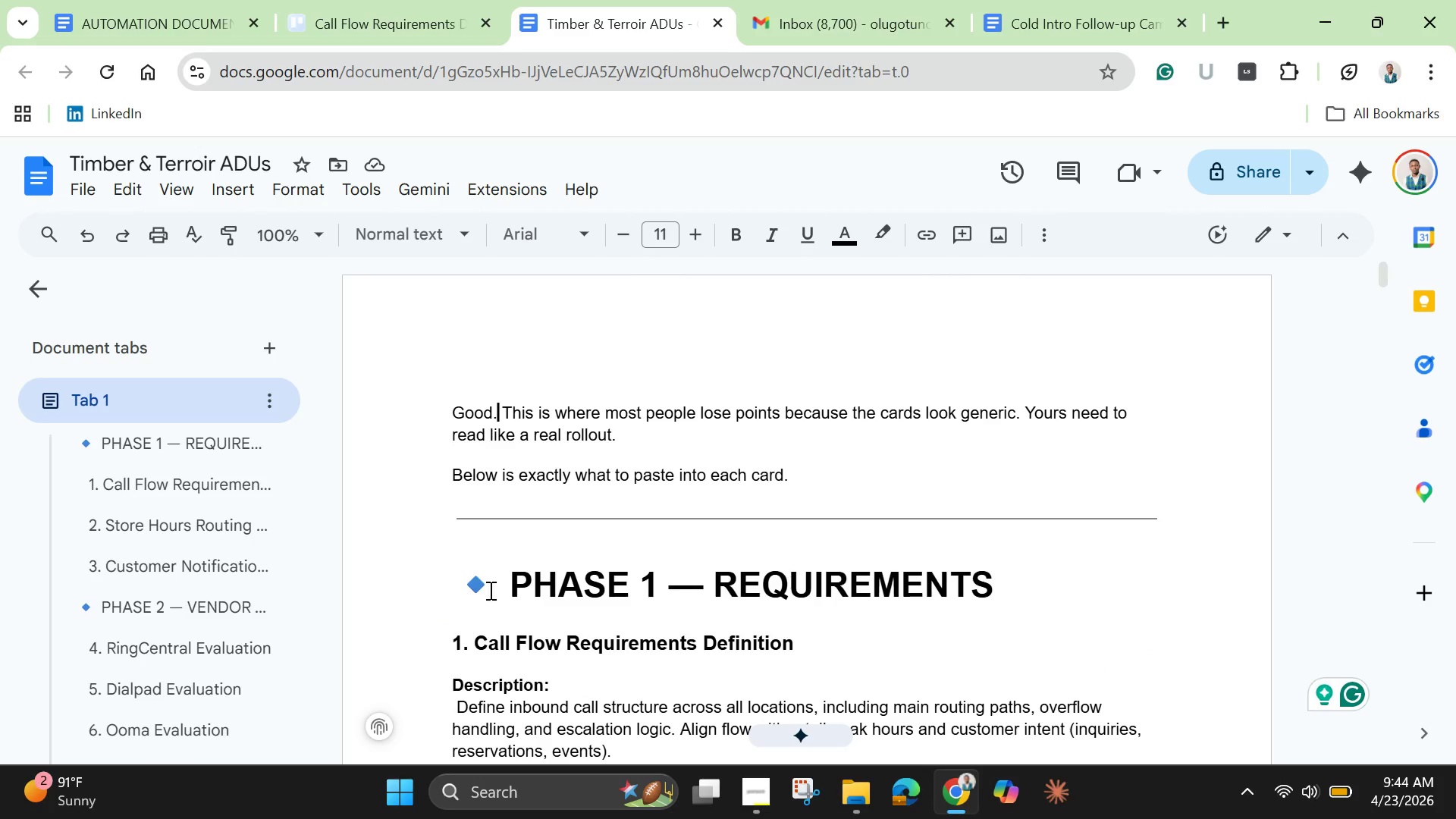 
left_click_drag(start_coordinate=[520, 586], to_coordinate=[390, 372])
 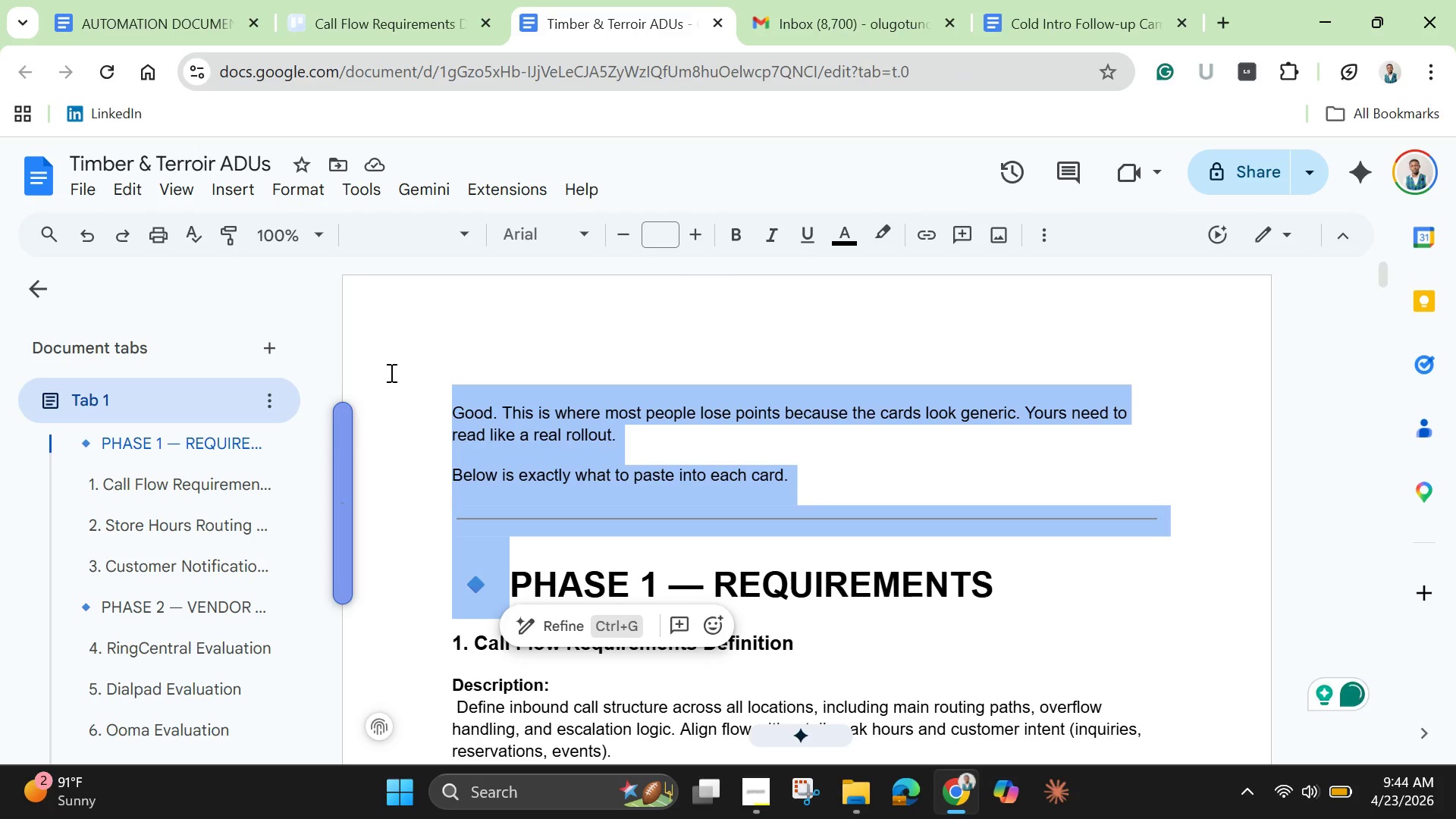 
key(Backspace)
 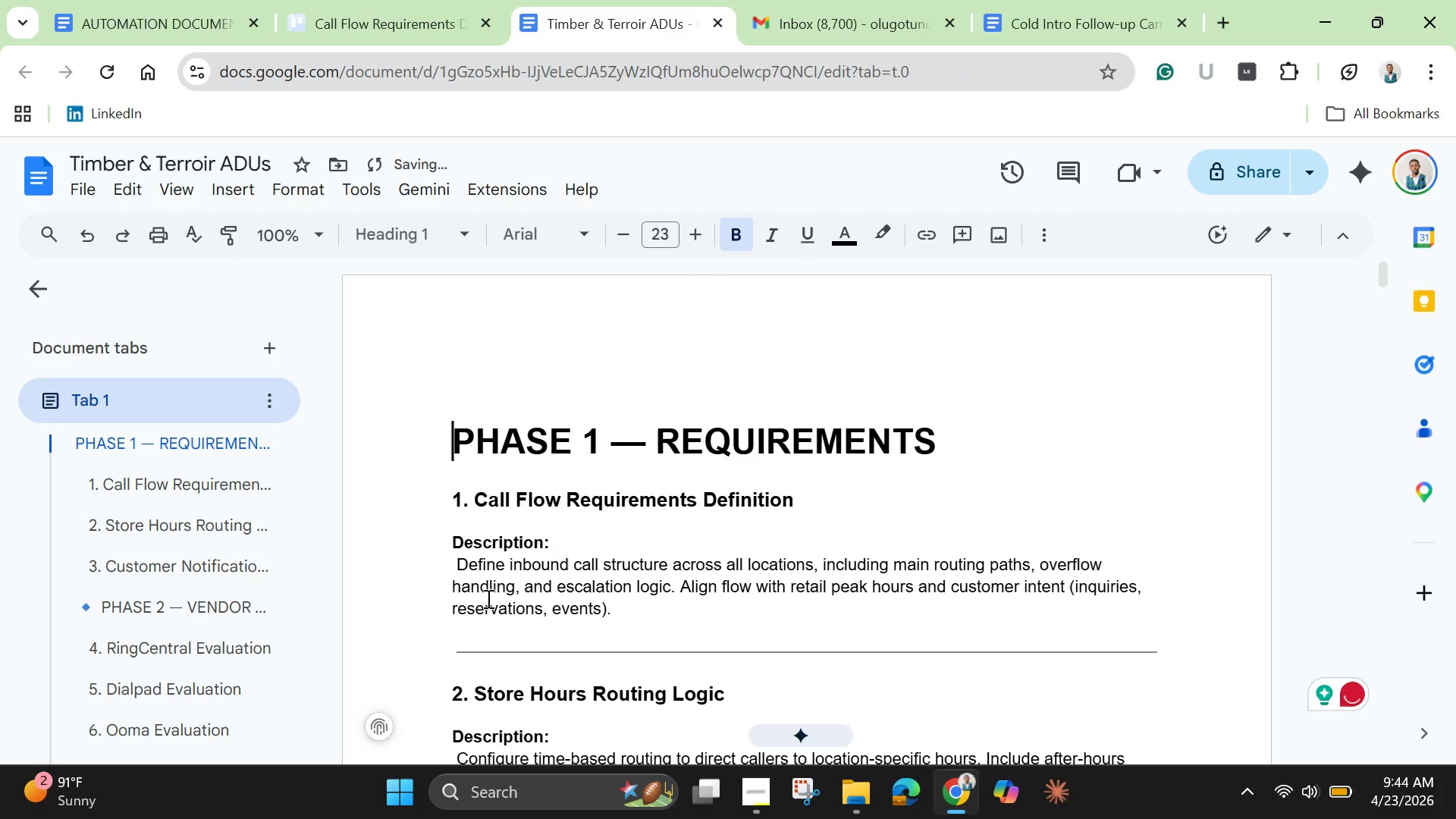 
left_click([460, 564])
 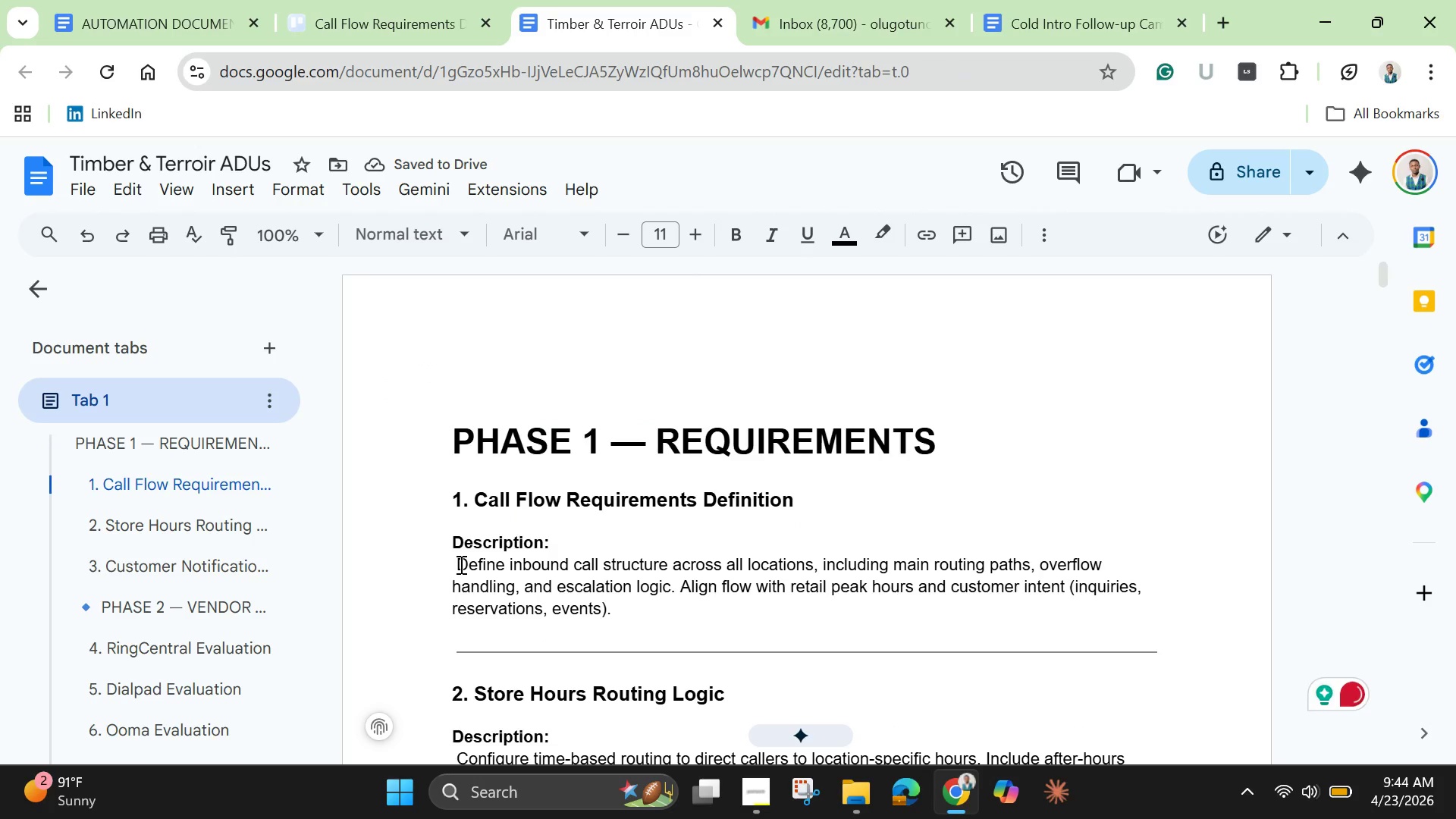 
key(Backspace)
 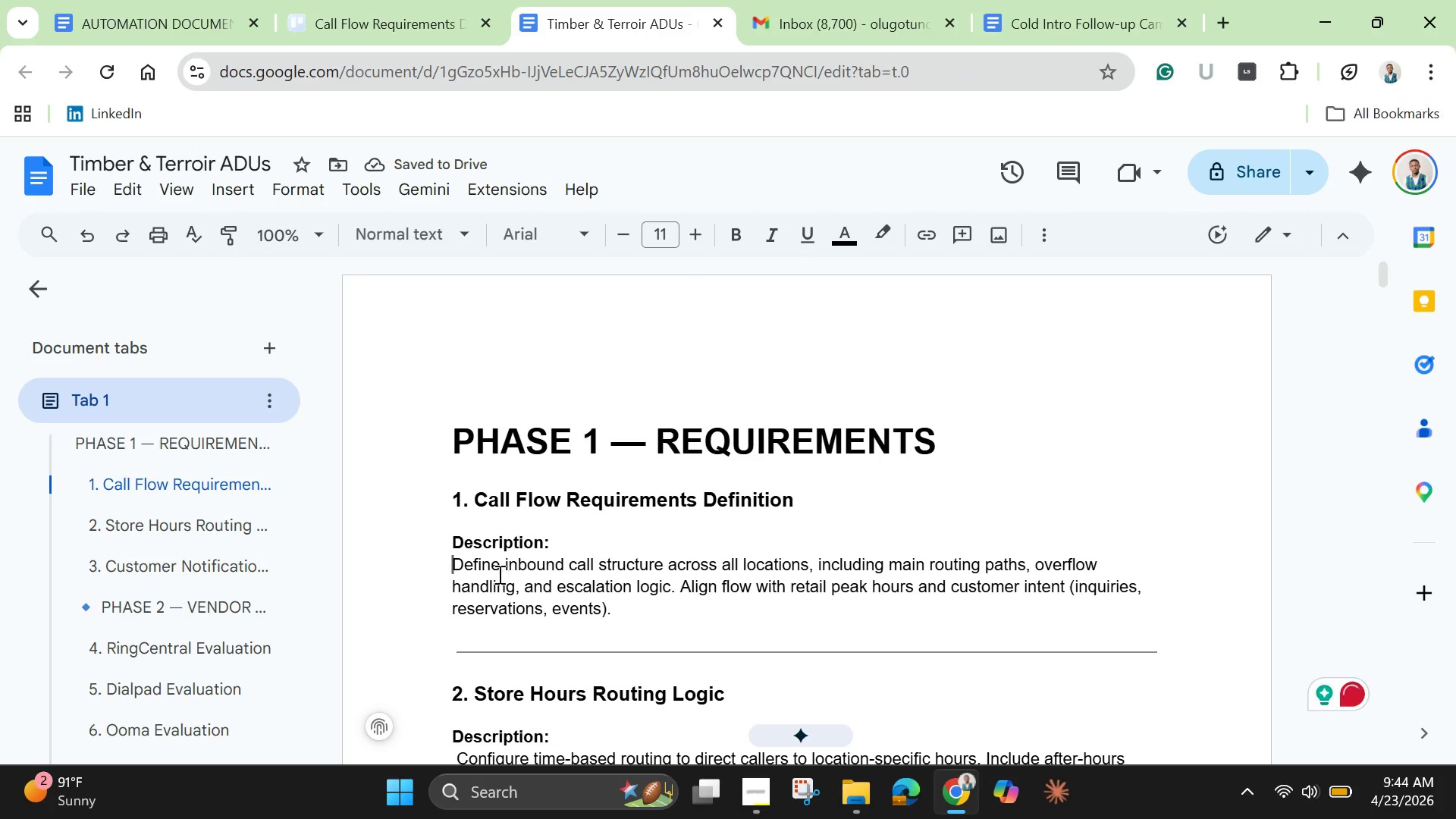 
left_click_drag(start_coordinate=[445, 563], to_coordinate=[613, 610])
 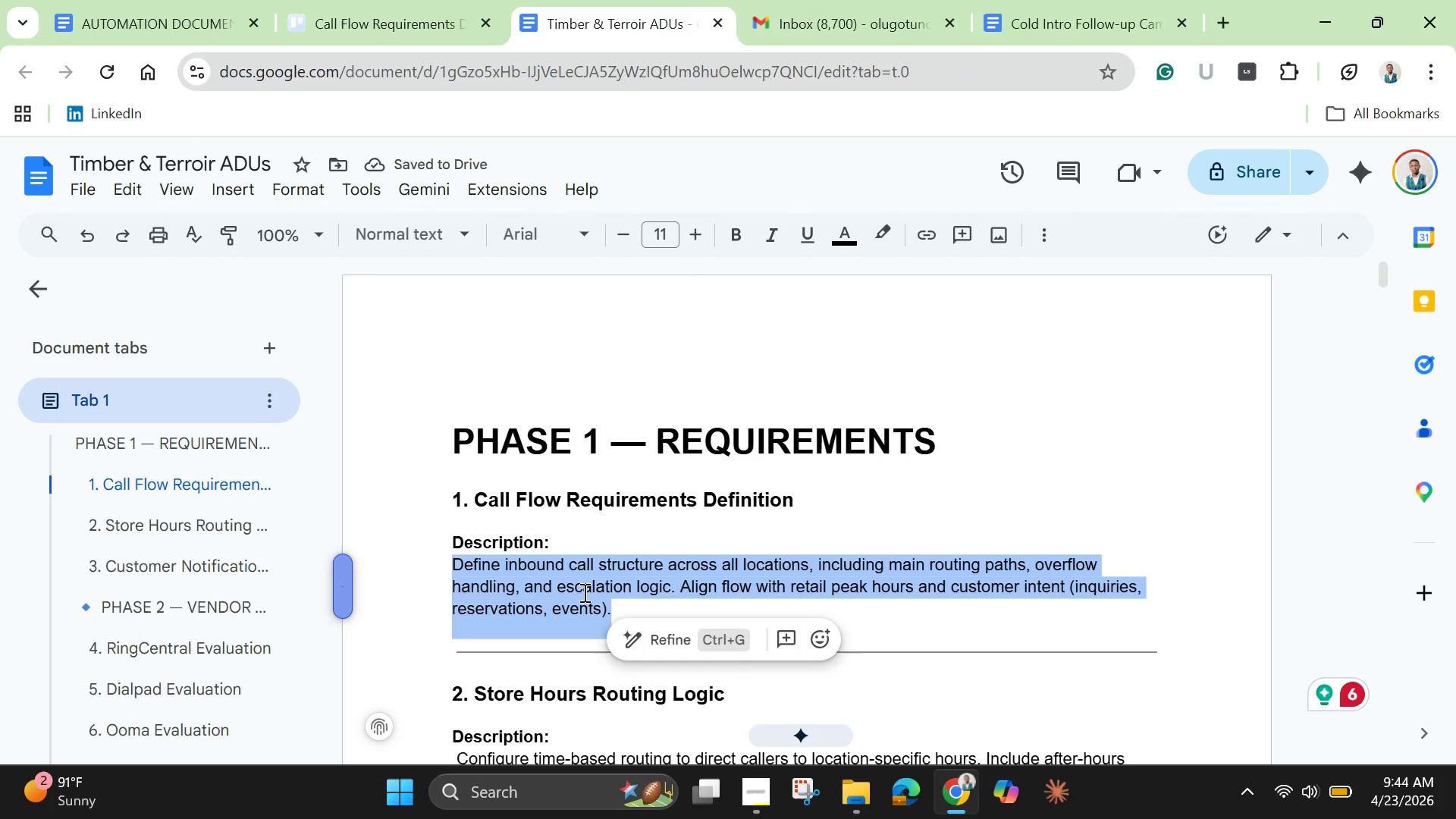 
right_click([583, 592])
 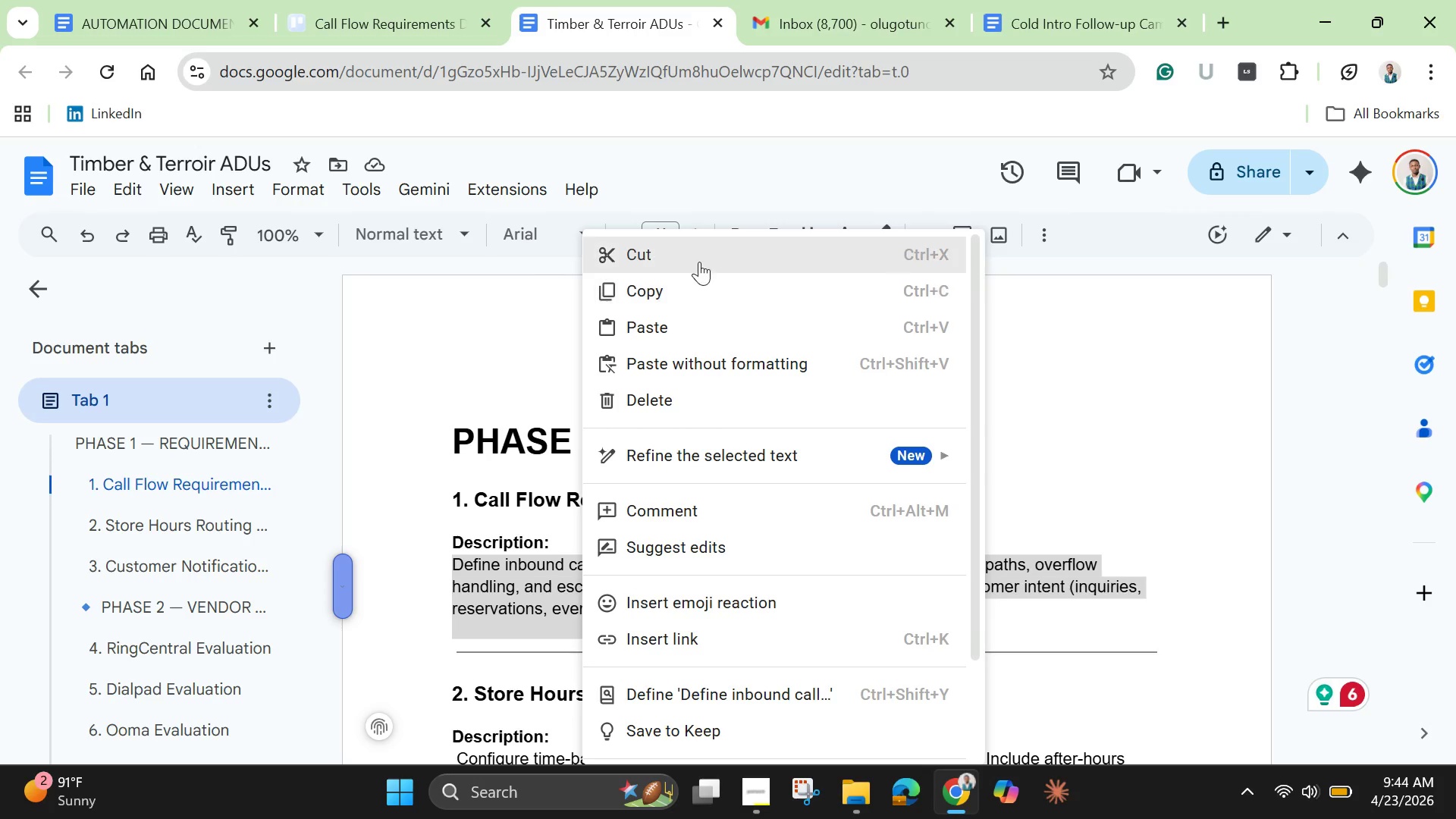 
left_click([699, 262])
 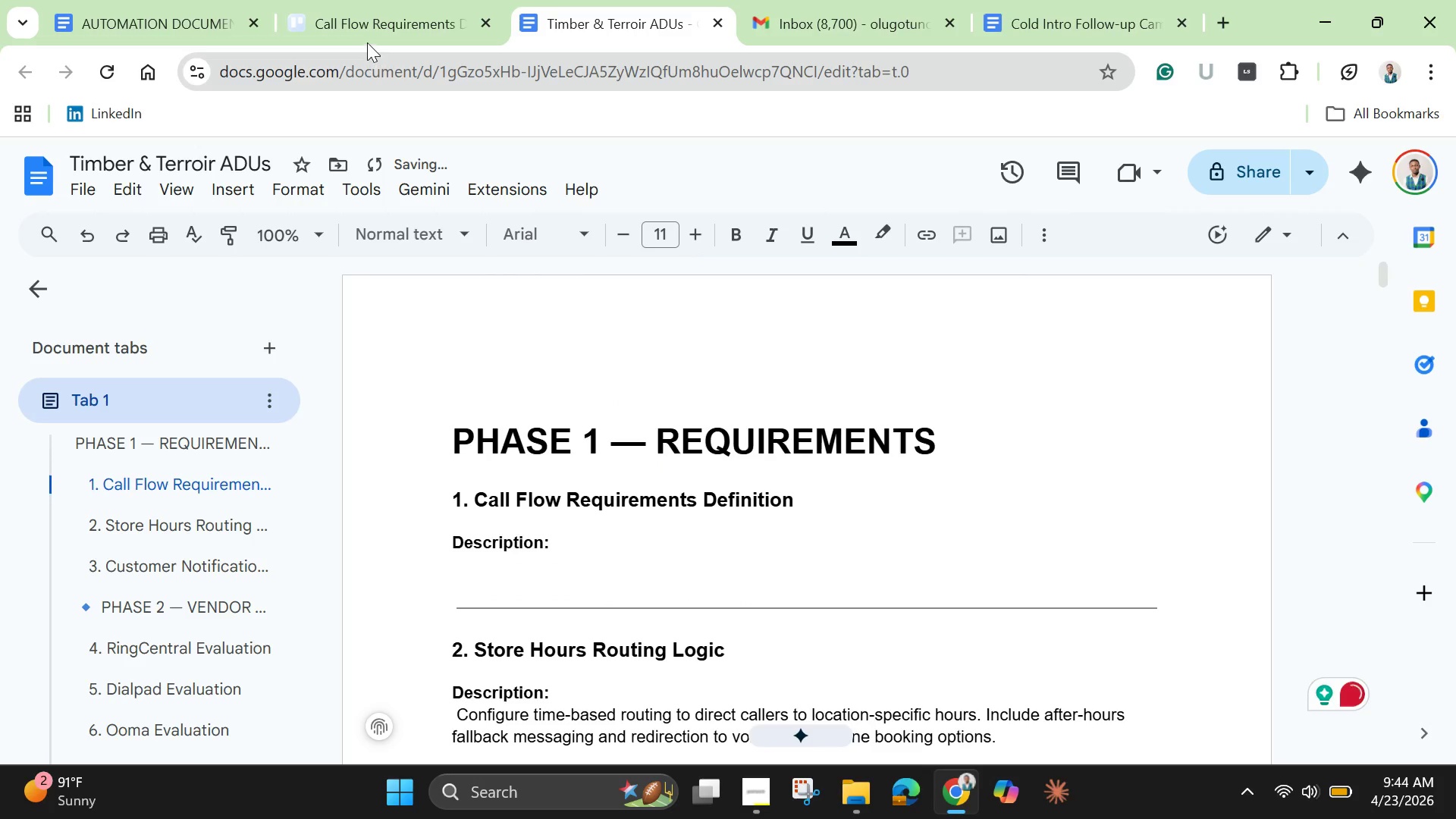 
left_click([375, 19])
 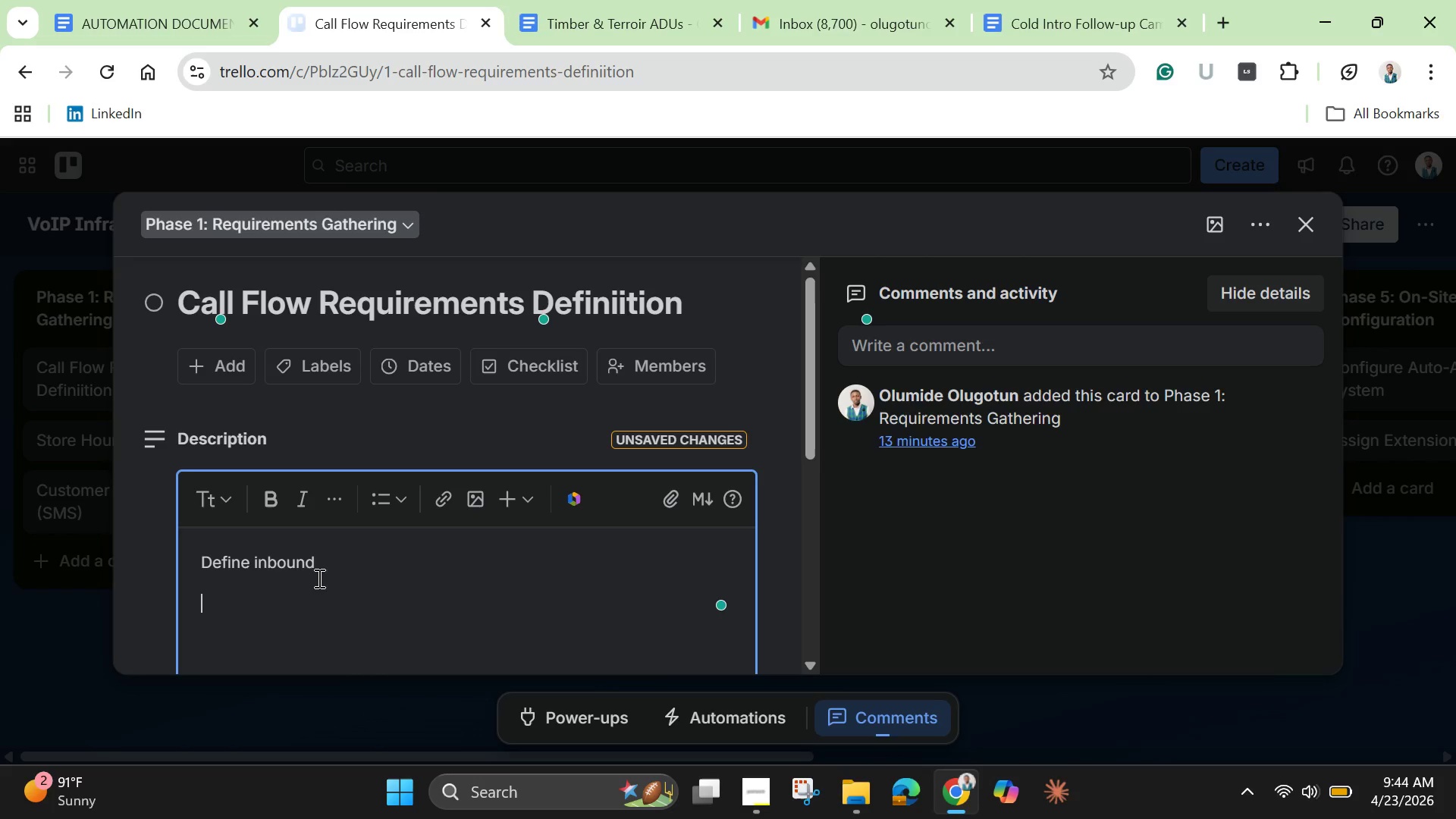 
double_click([301, 561])
 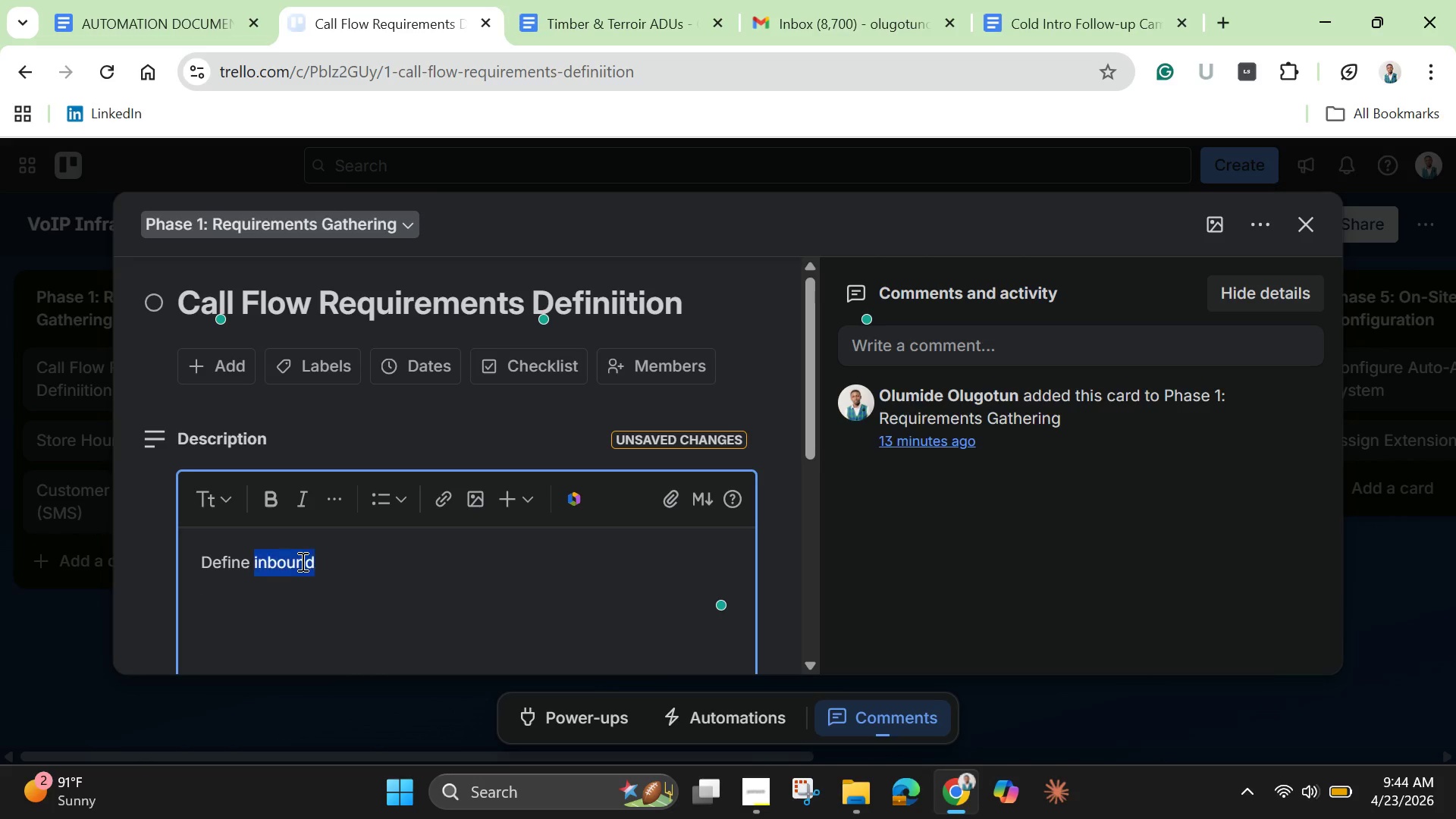 
triple_click([301, 561])
 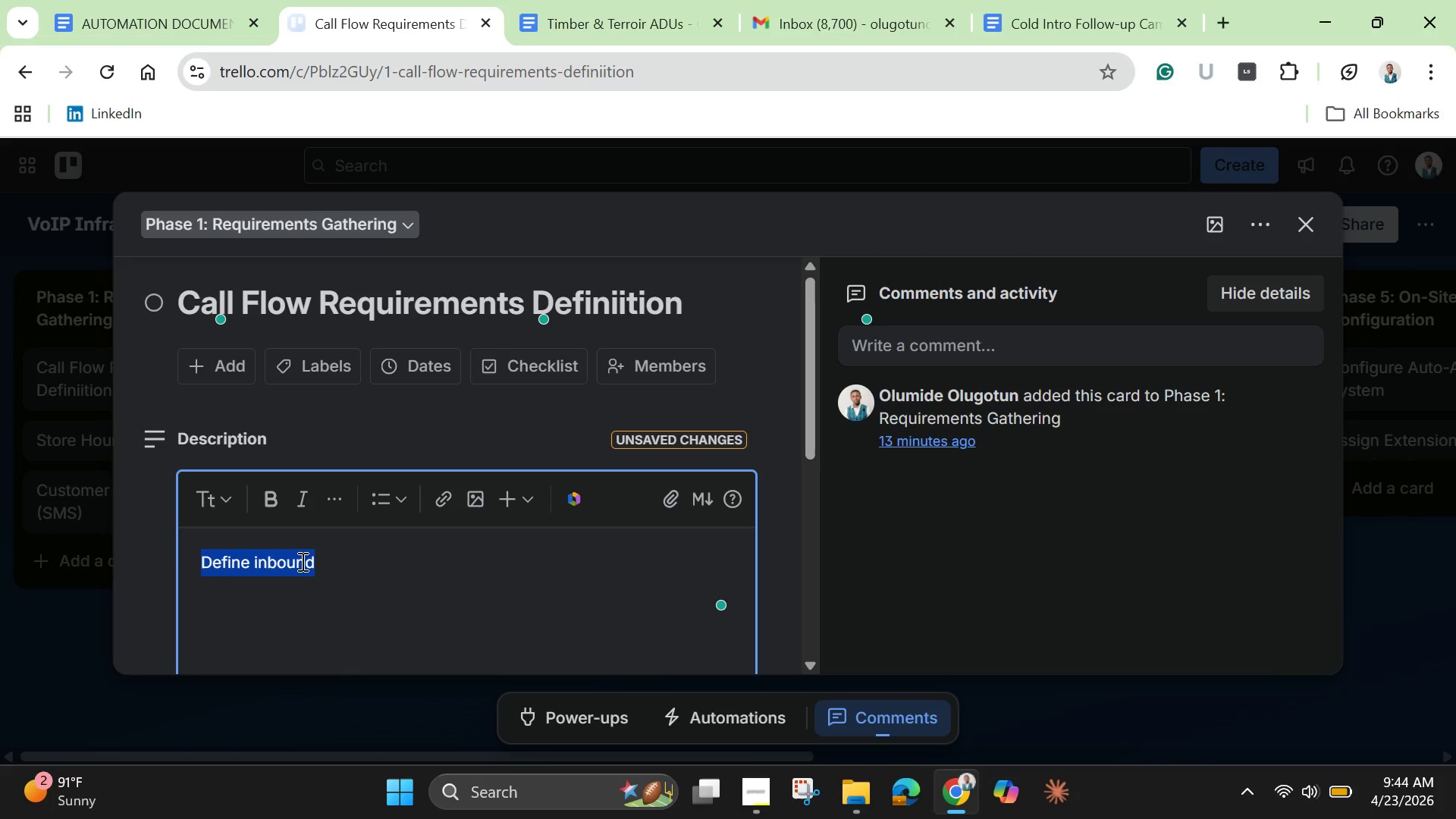 
triple_click([301, 561])
 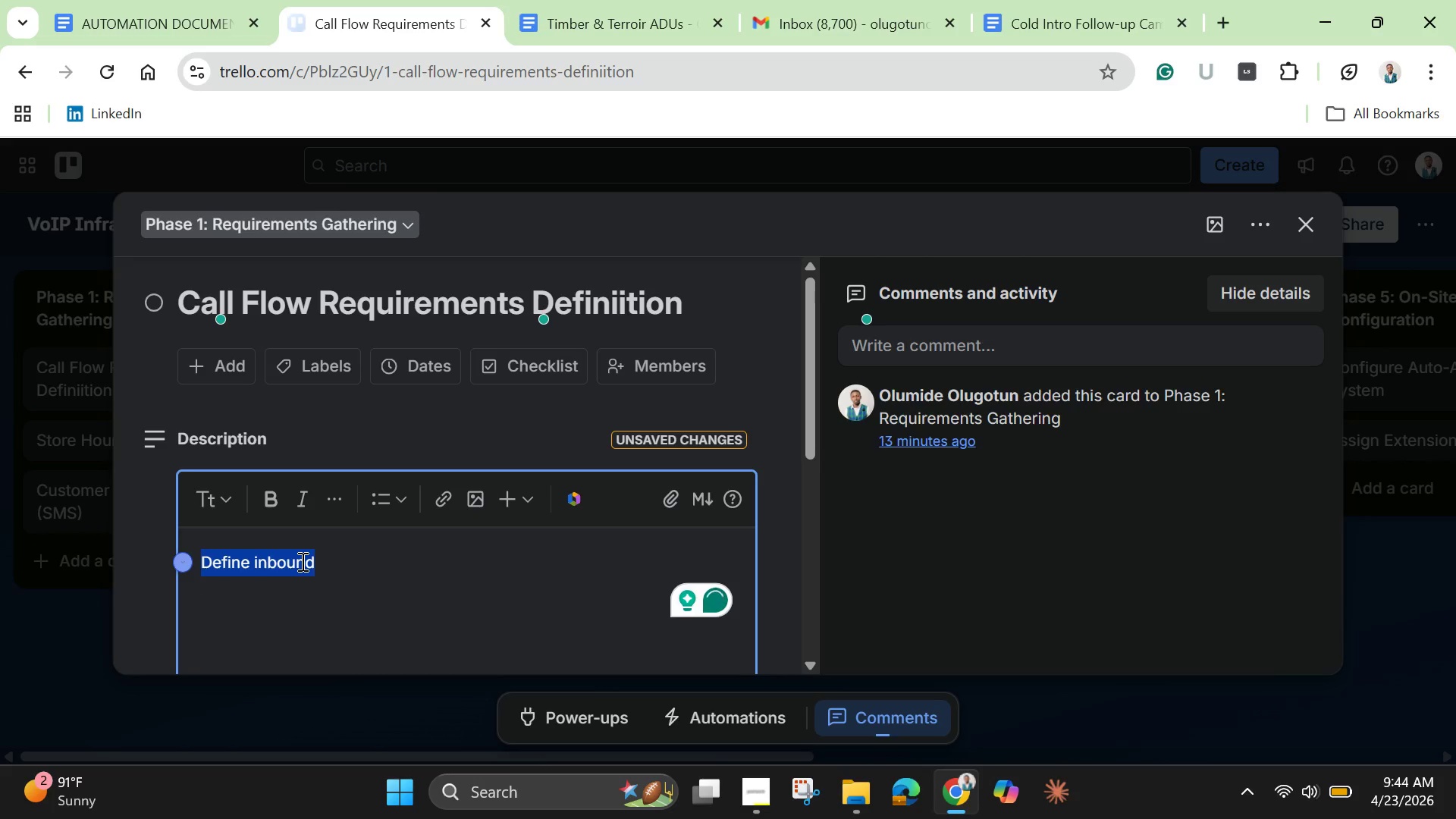 
key(Backspace)
 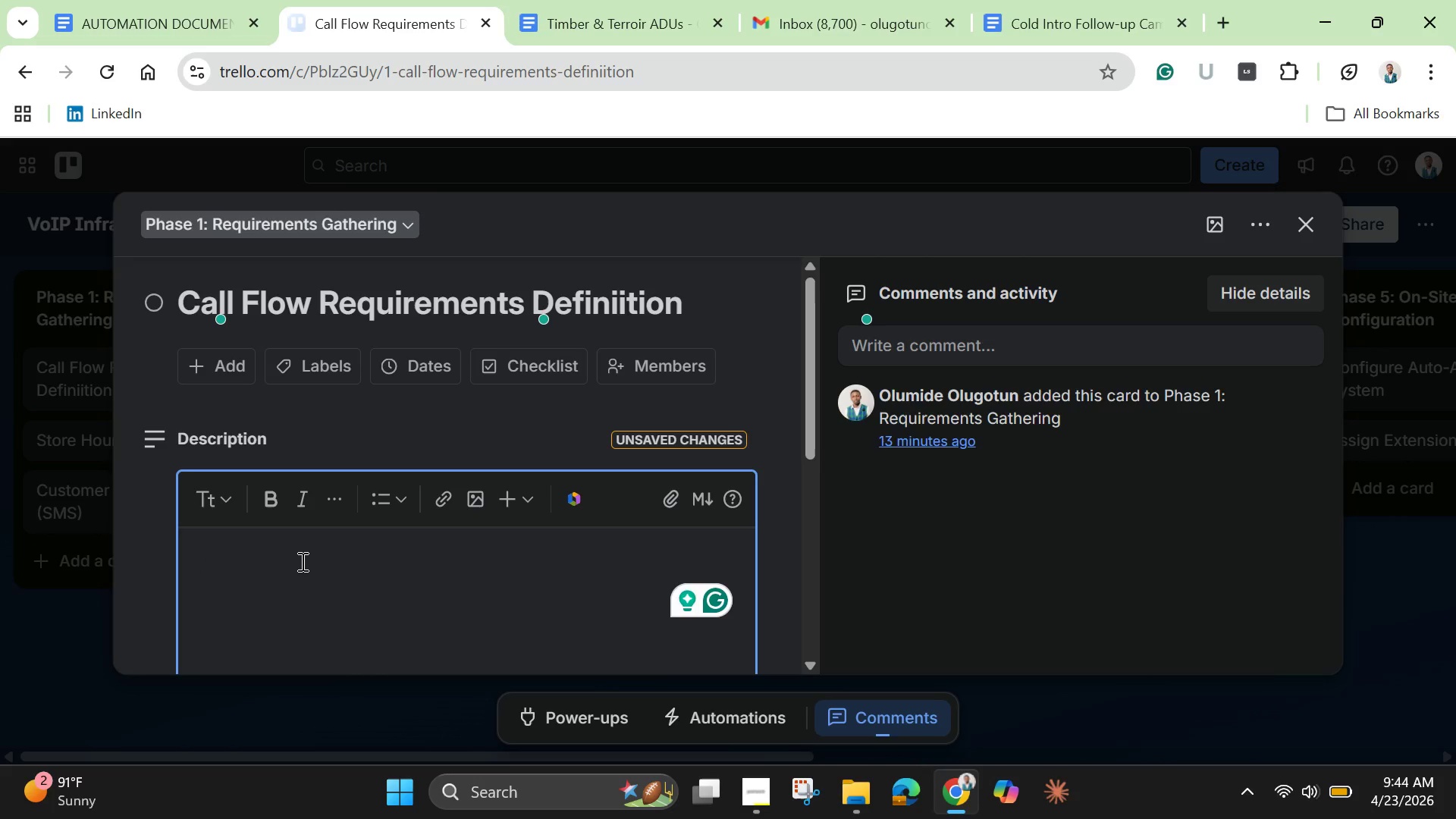 
key(Control+V)
 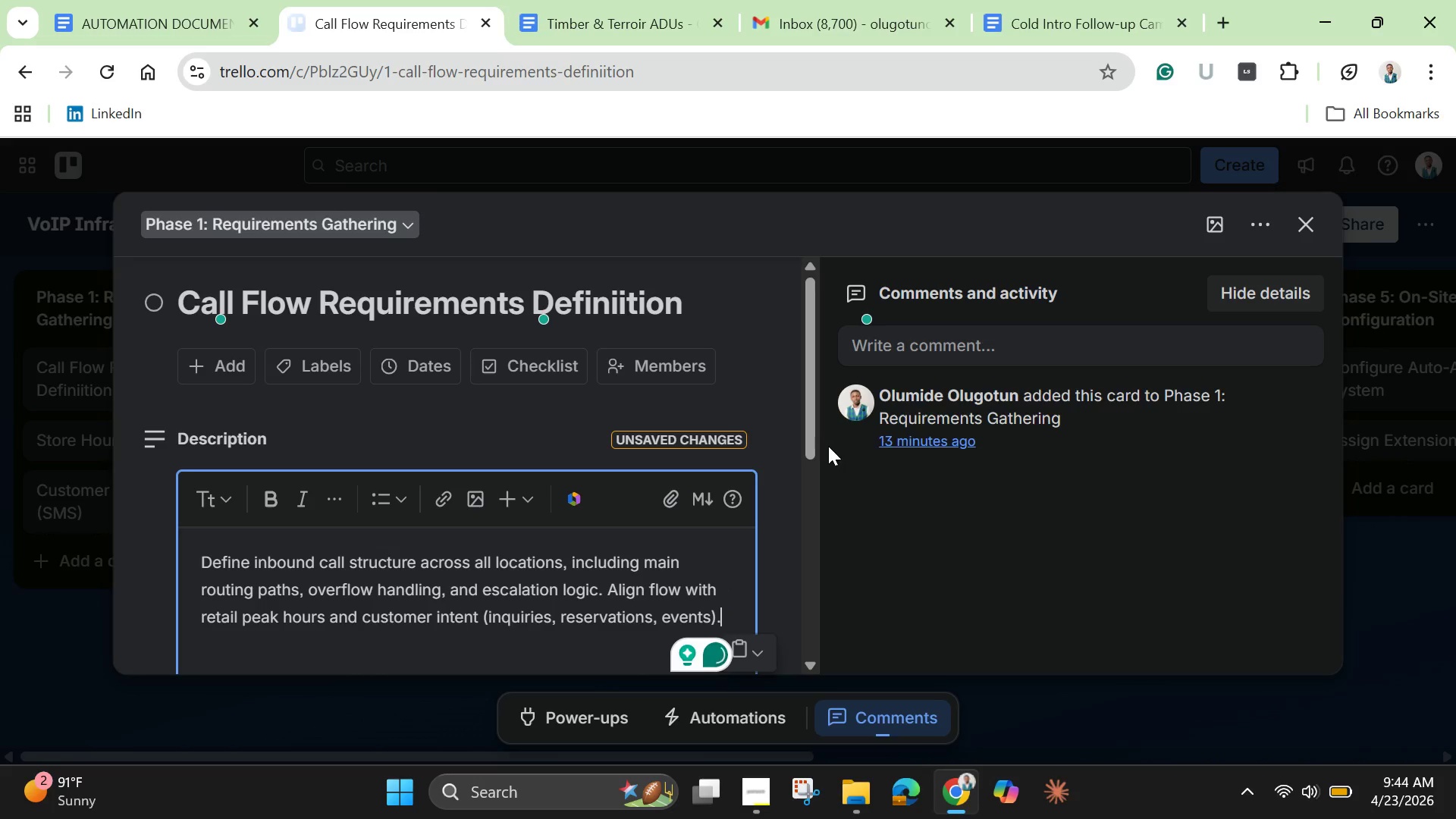 
left_click_drag(start_coordinate=[810, 445], to_coordinate=[812, 538])
 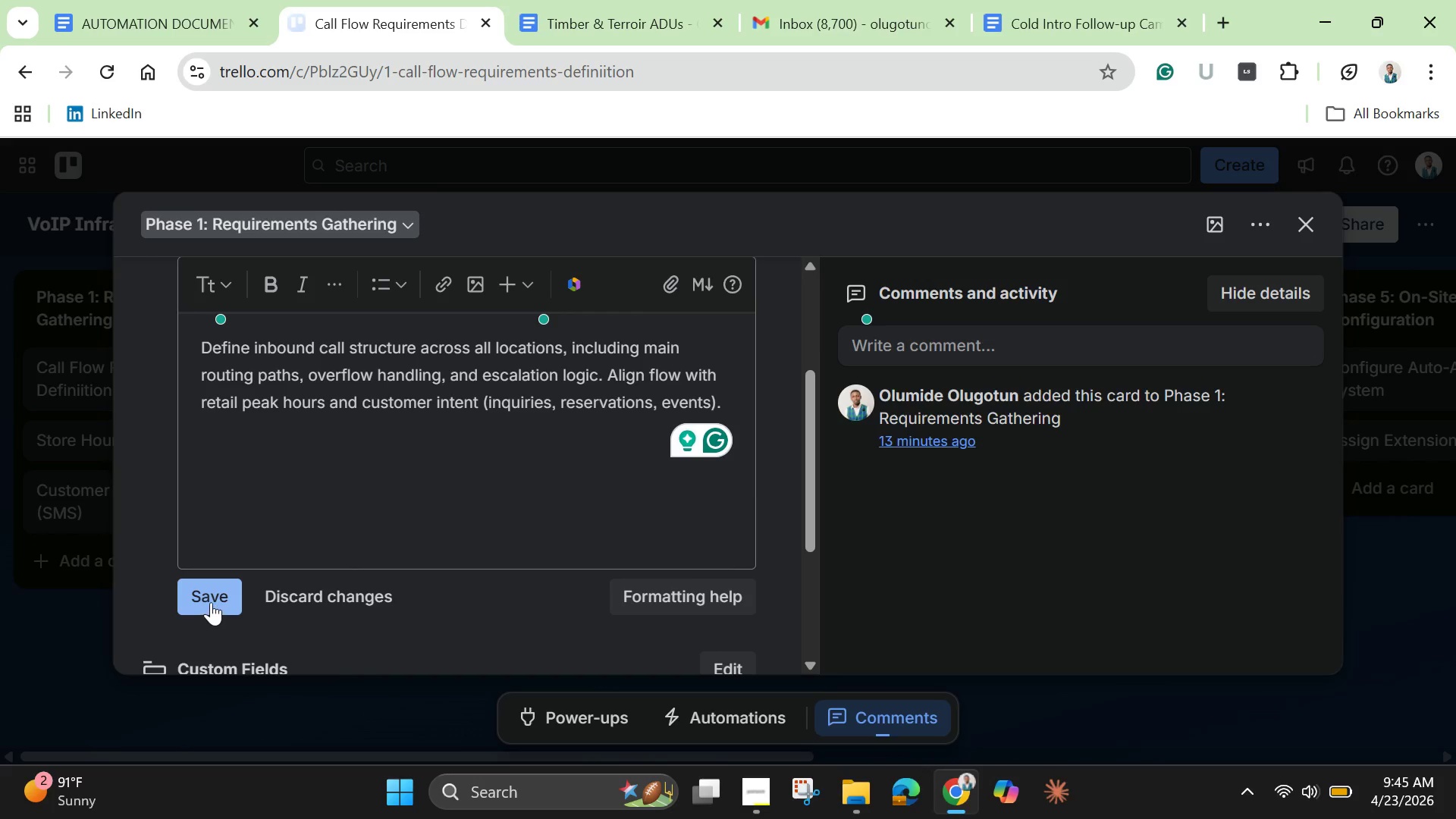 
left_click([211, 602])
 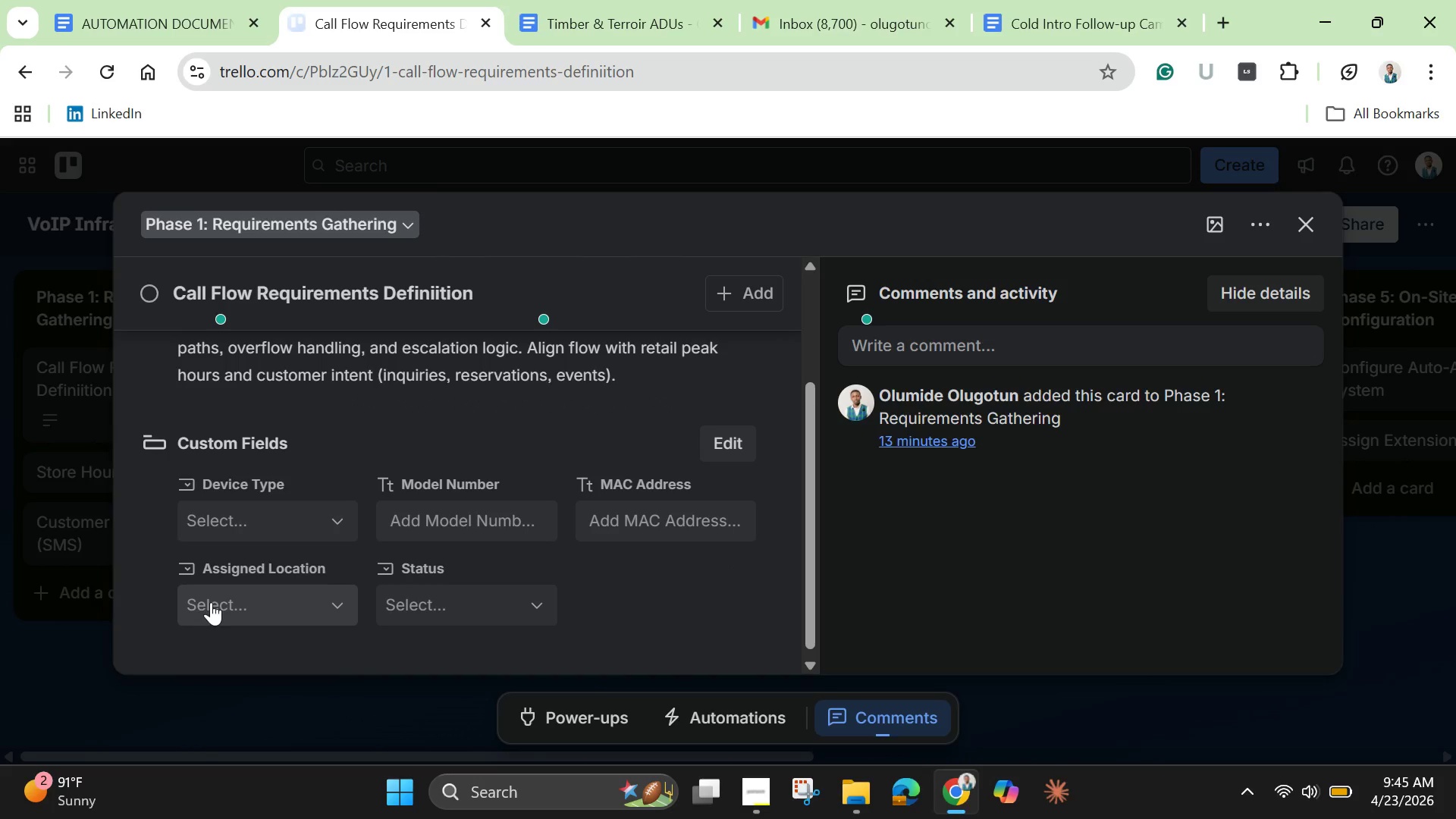 
wait(18.45)
 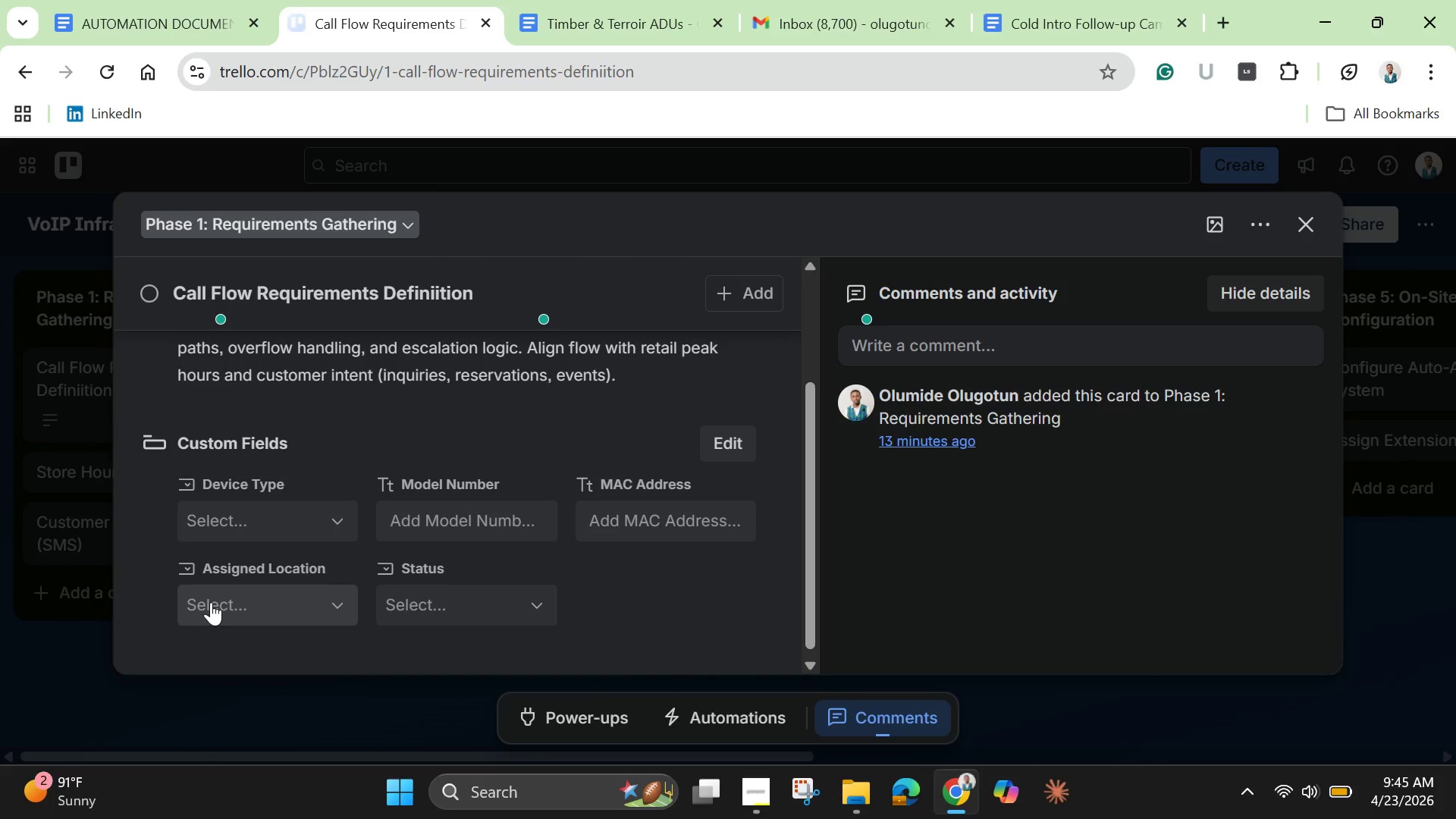 
left_click([1304, 235])
 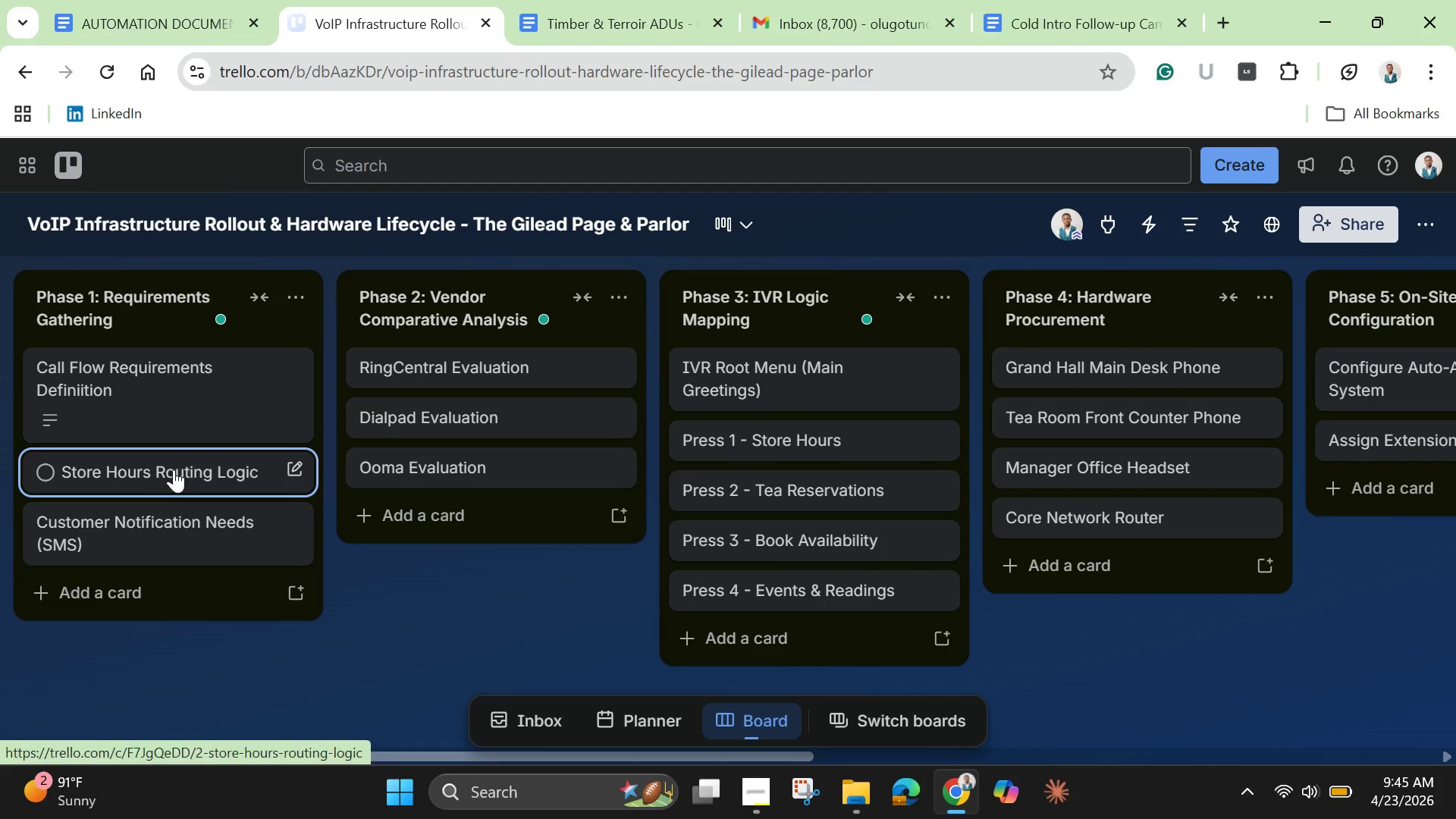 
left_click([187, 418])
 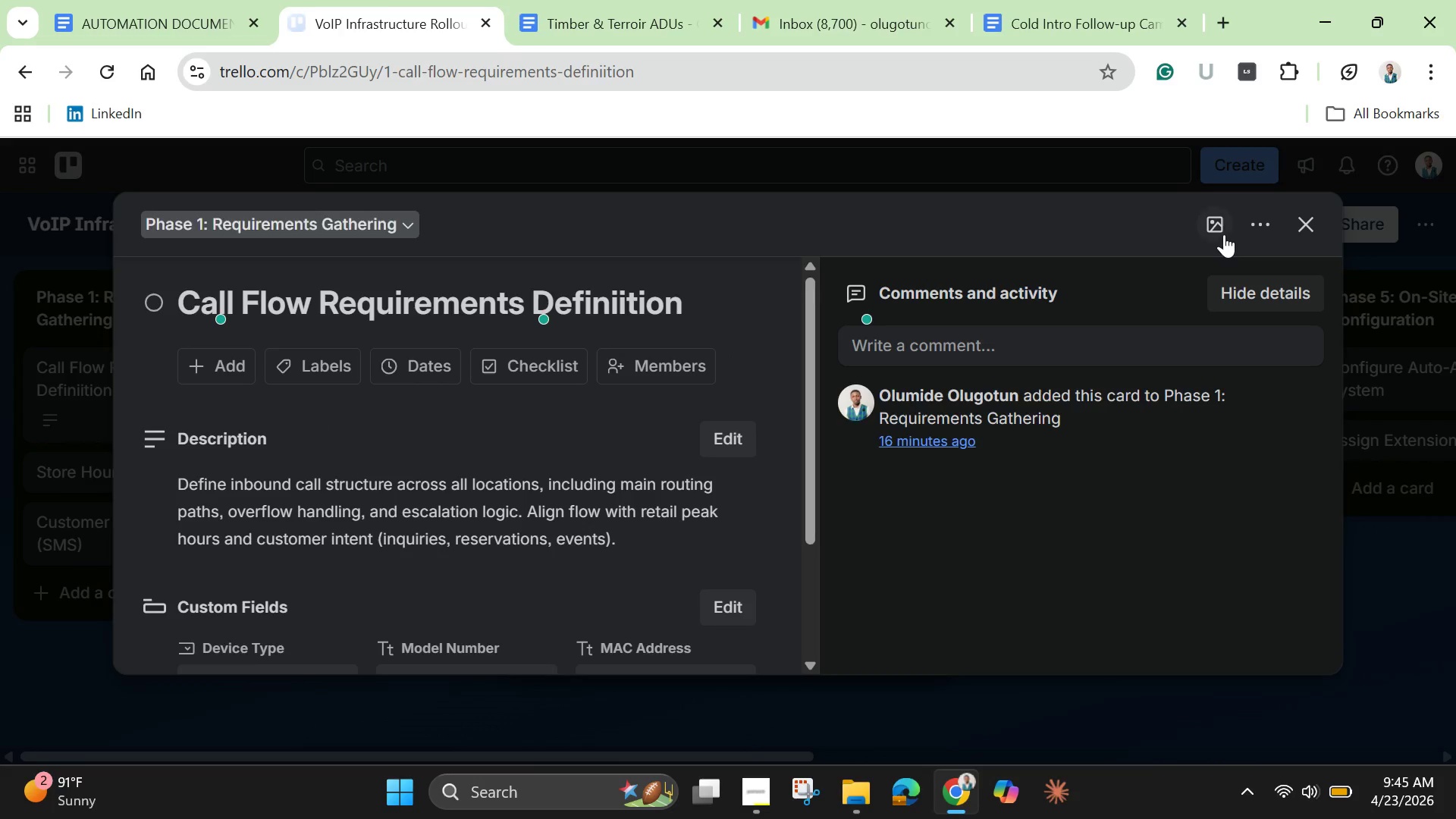 
left_click([1220, 231])
 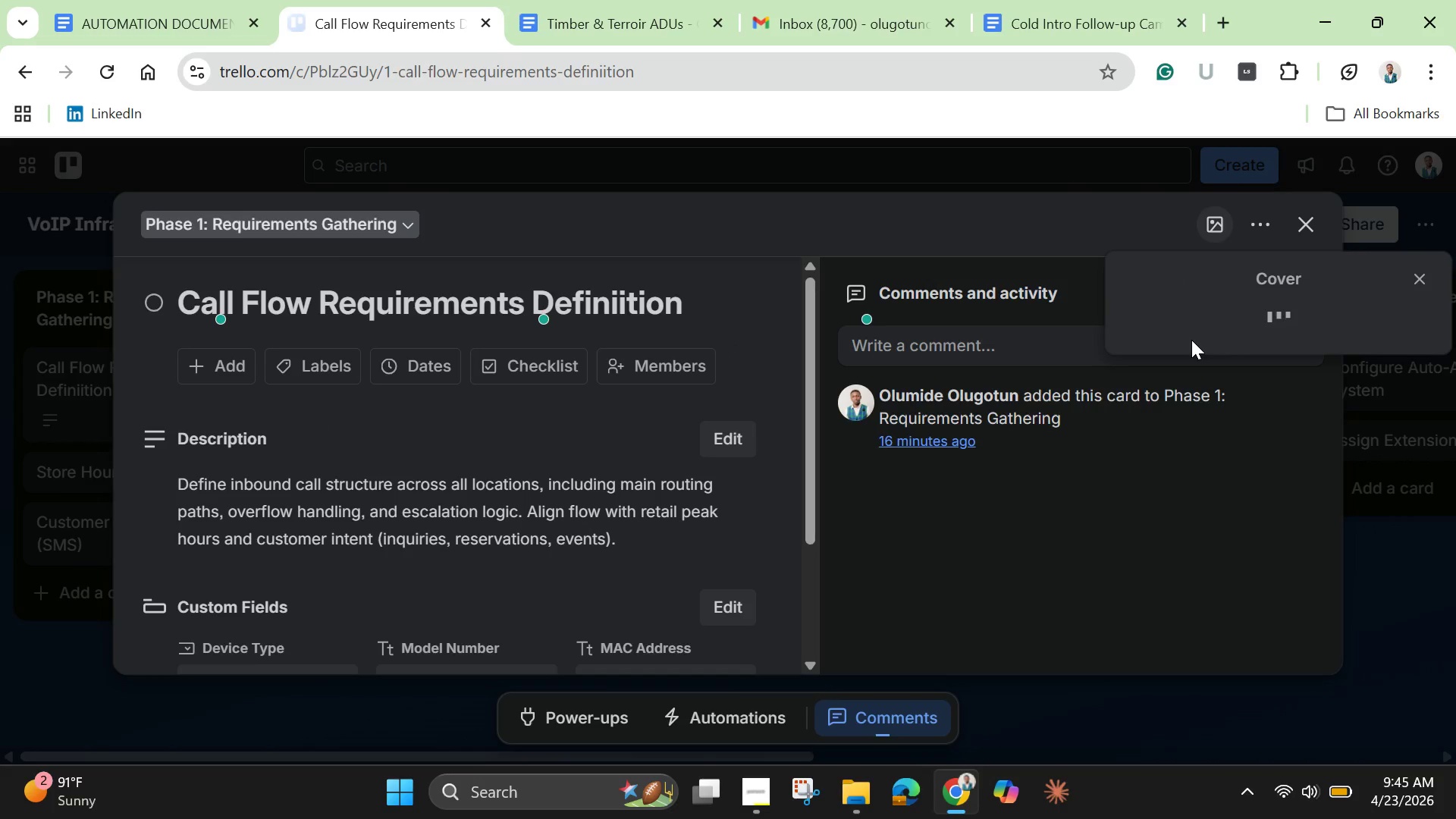 
mouse_move([1169, 356])
 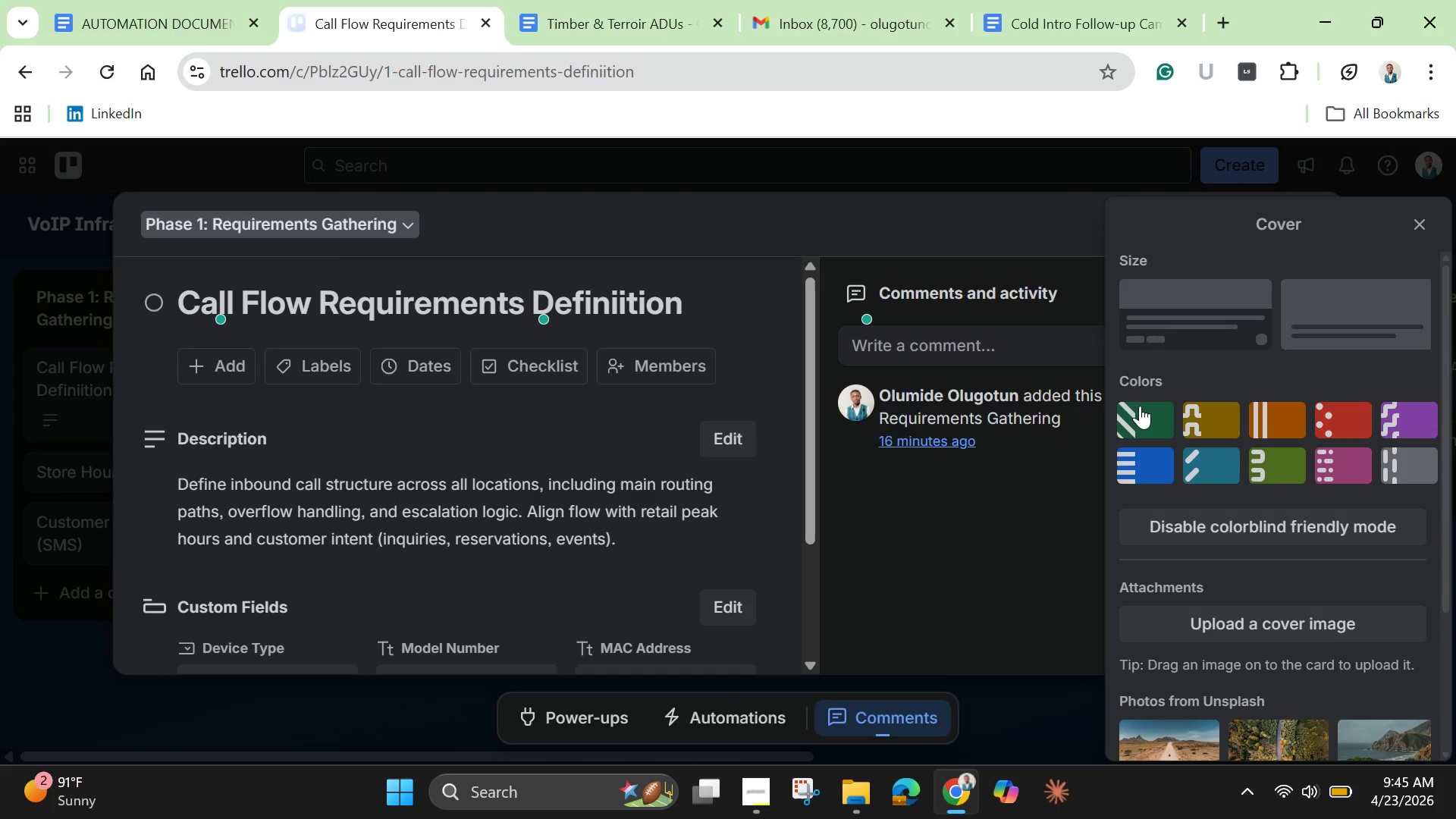 
left_click([1140, 406])
 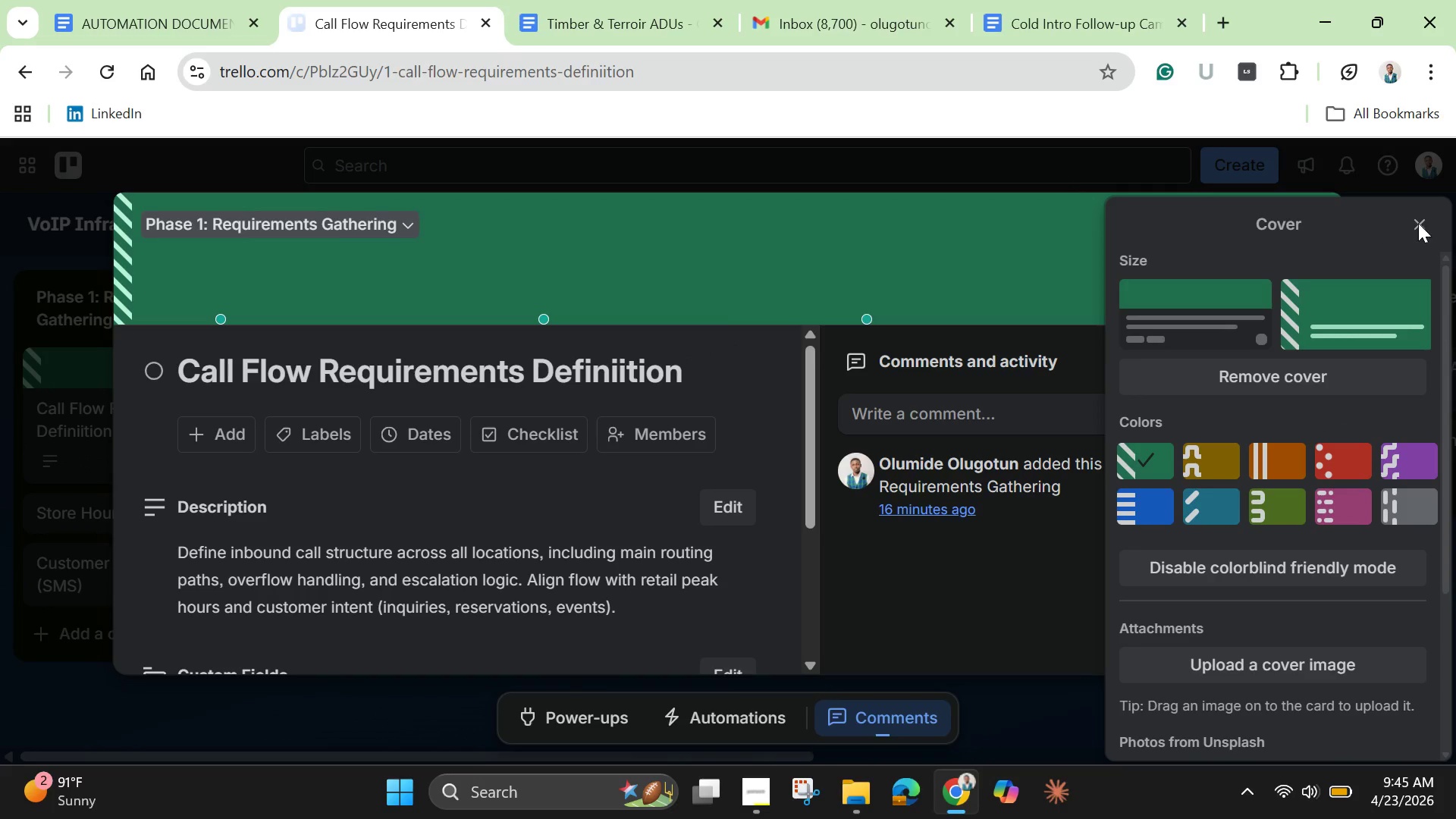 
left_click([1422, 221])
 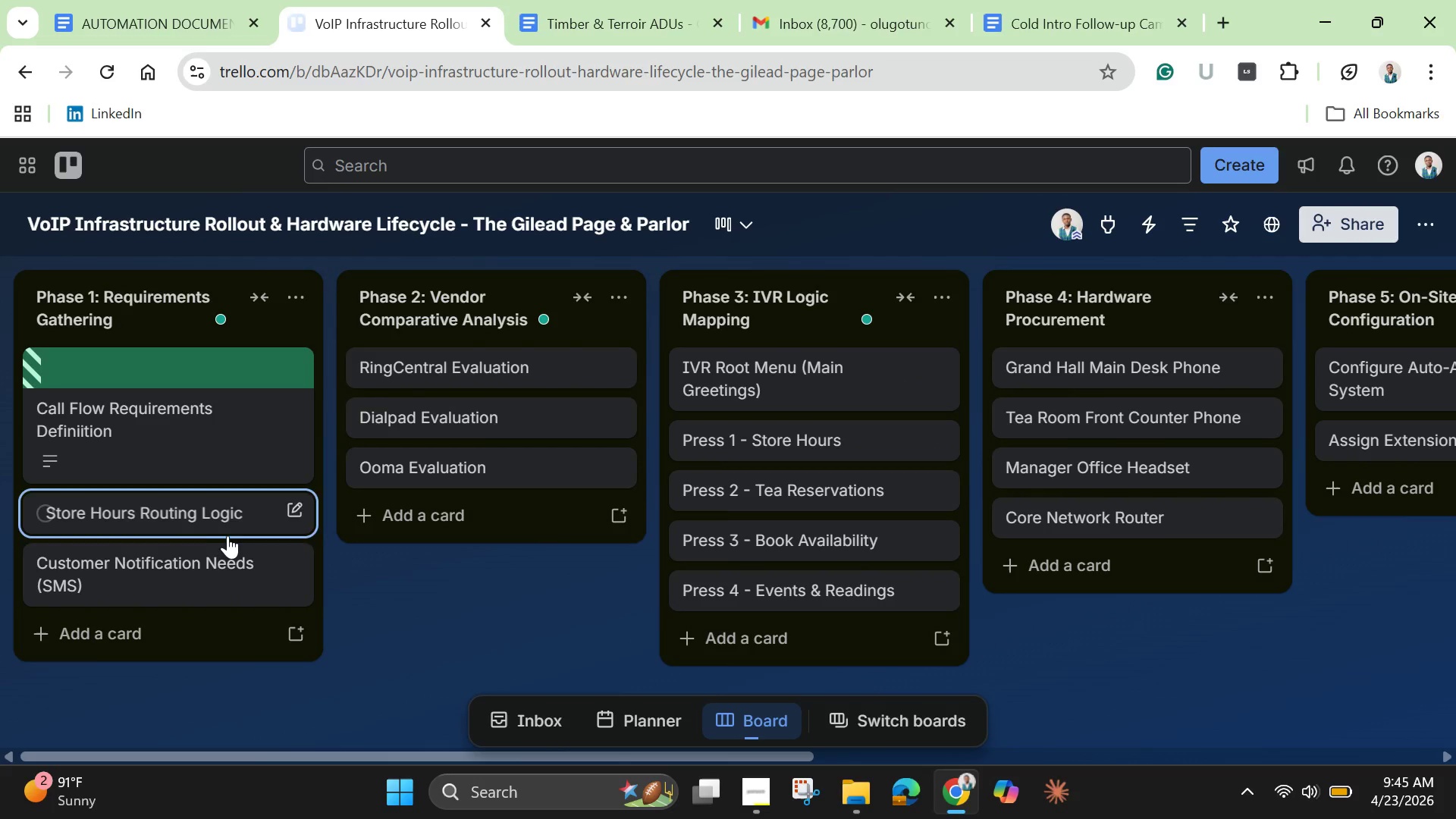 
left_click([204, 528])
 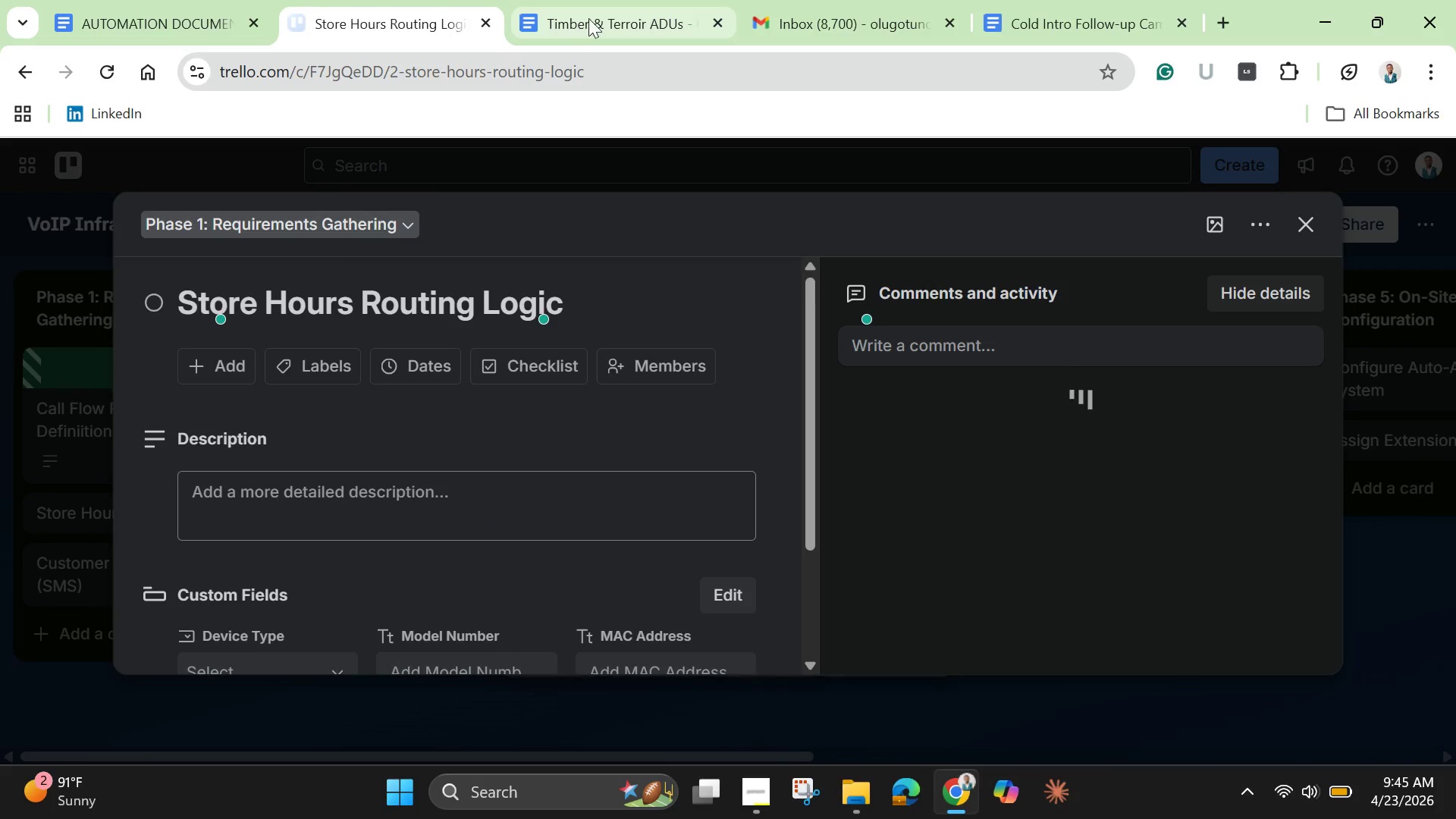 
left_click([592, 15])
 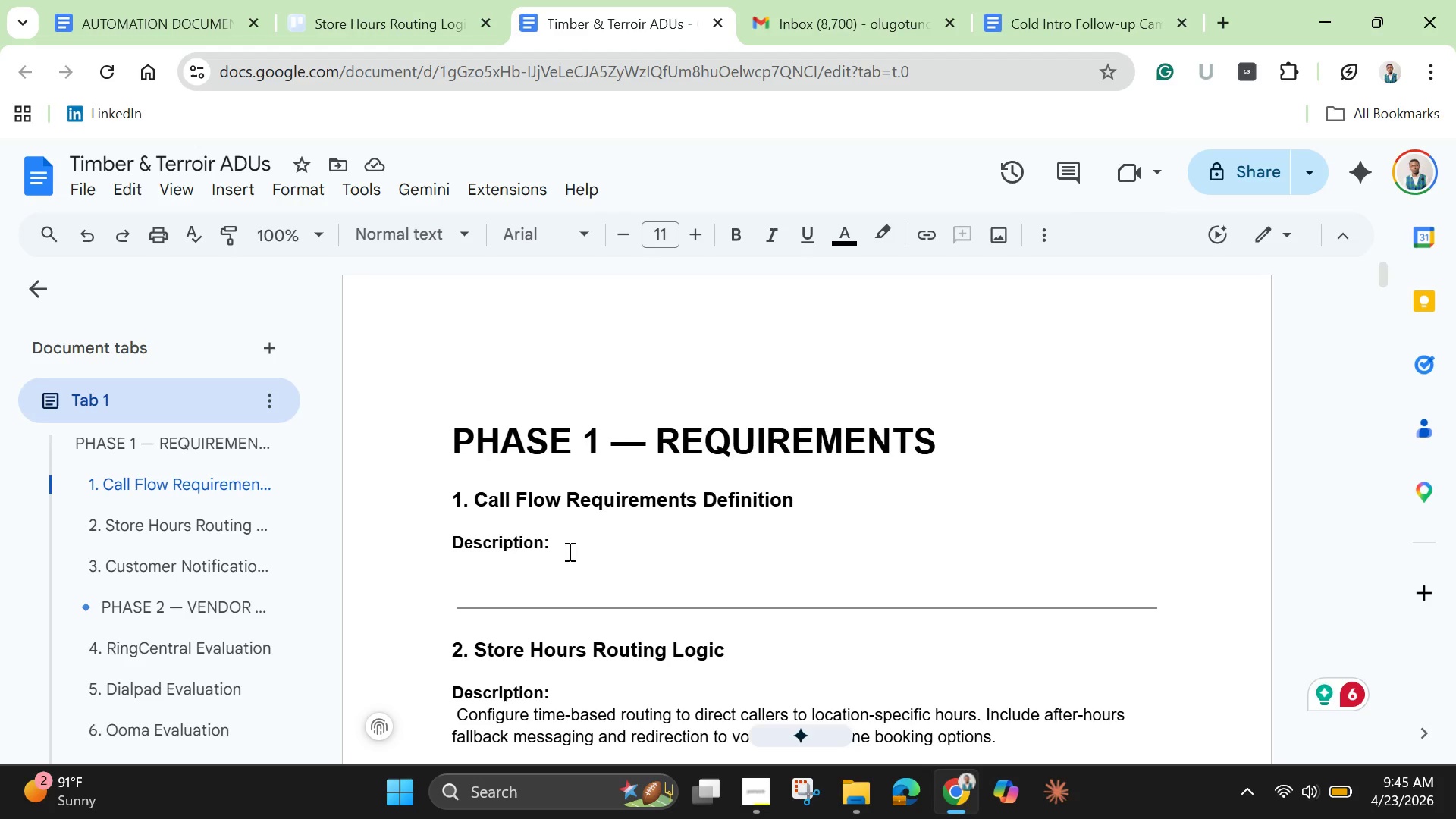 
scroll: coordinate [566, 563], scroll_direction: down, amount: 1.0
 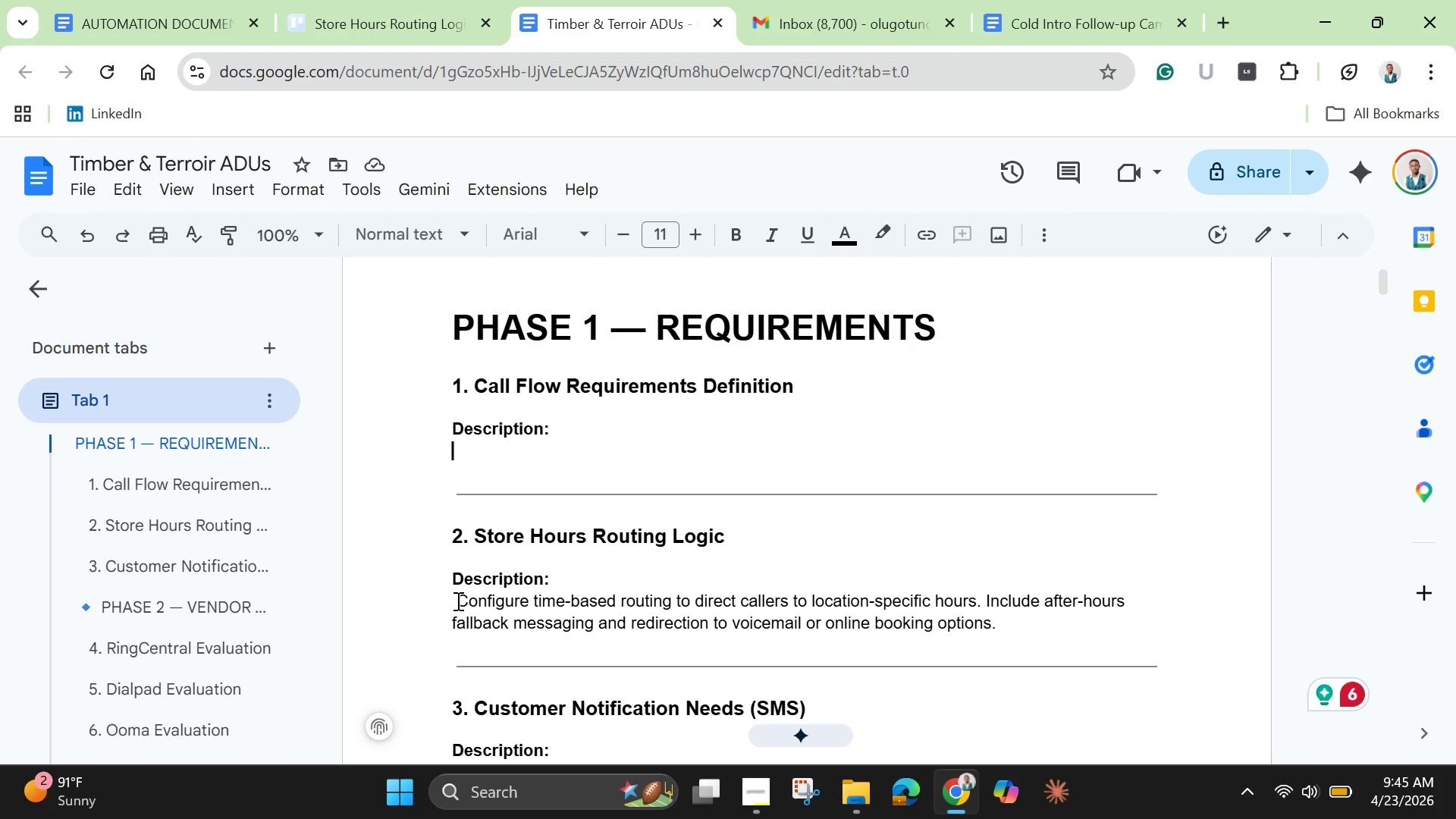 
left_click_drag(start_coordinate=[457, 601], to_coordinate=[1002, 635])
 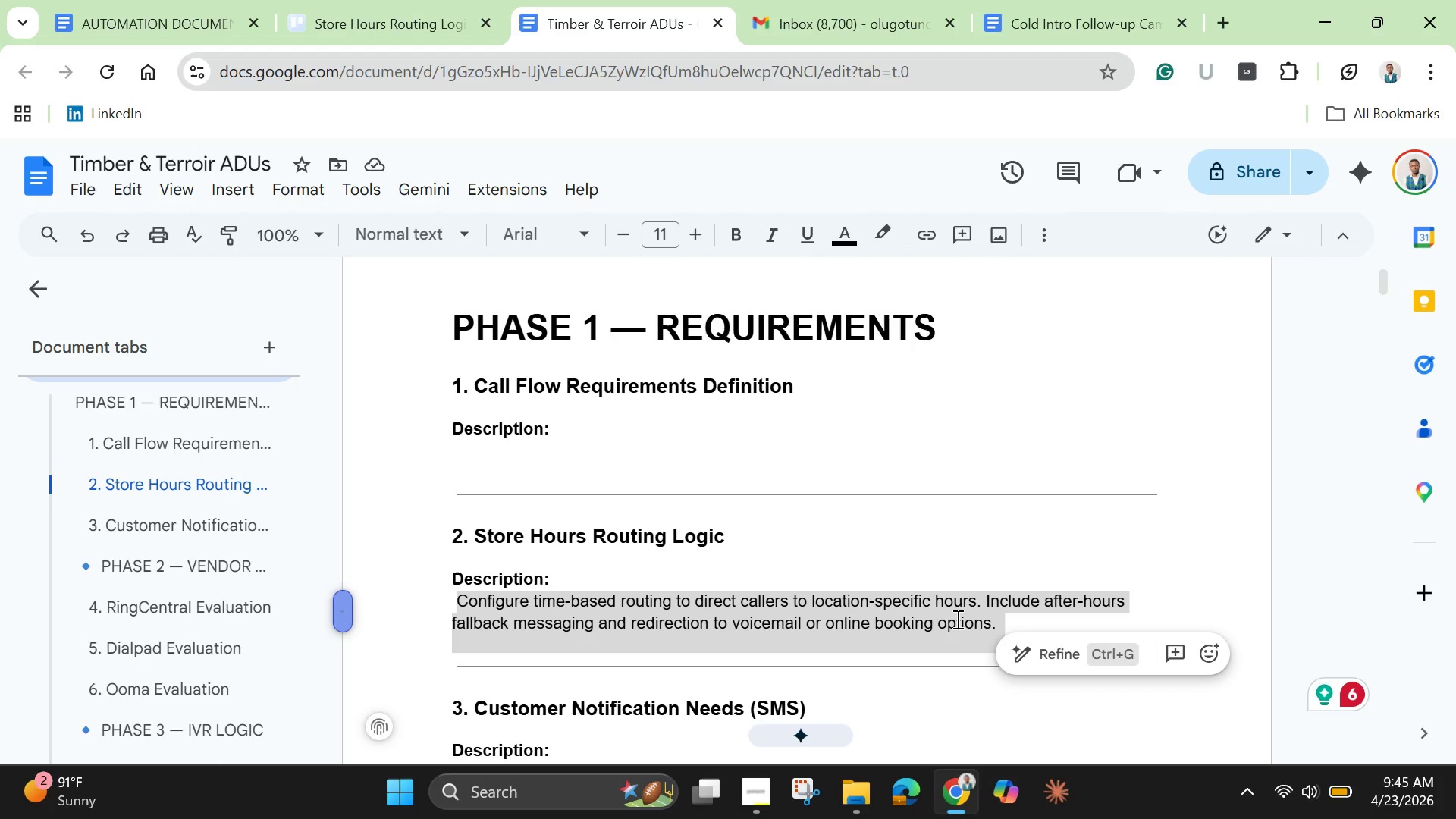 
right_click([956, 619])
 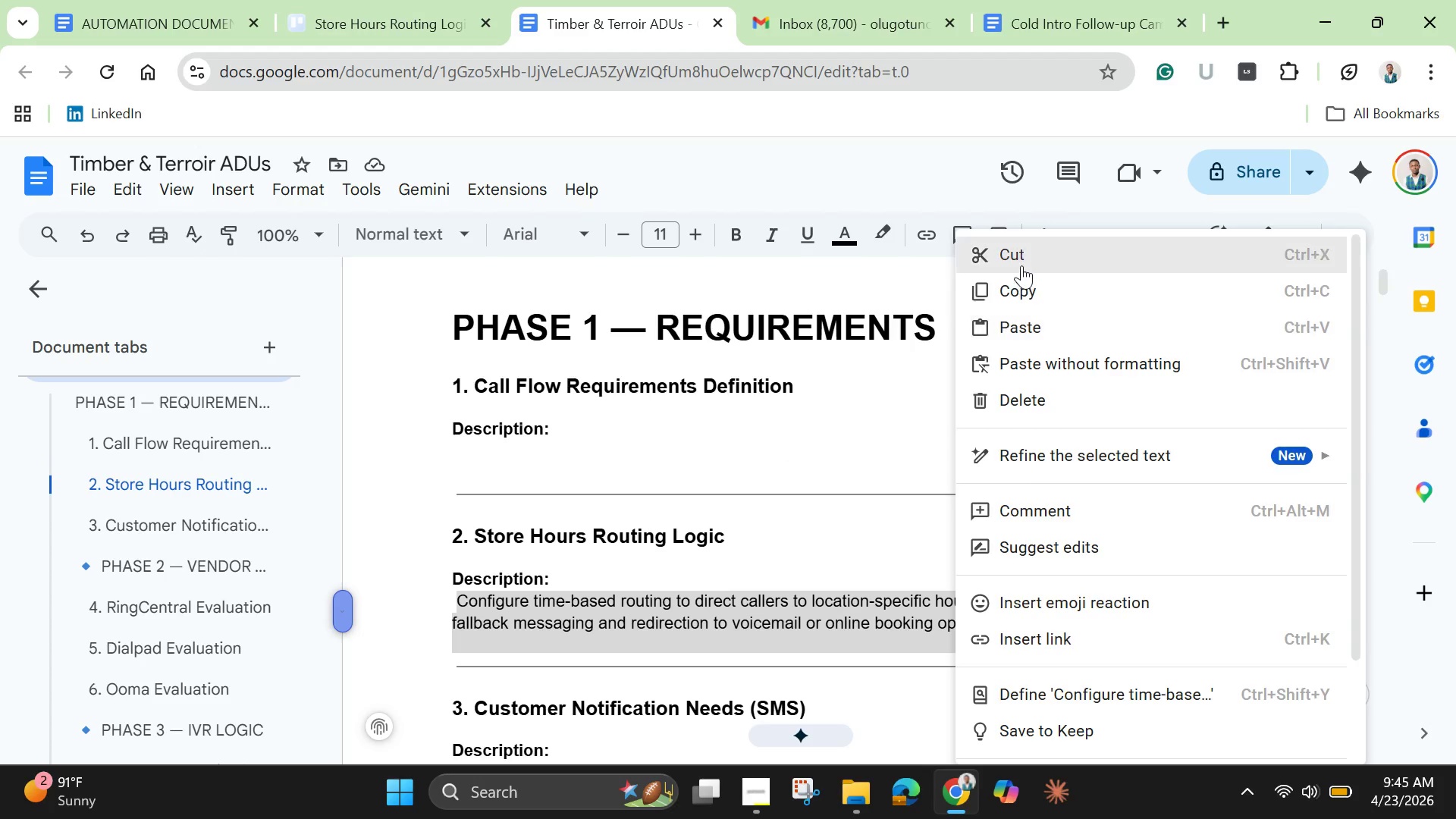 
left_click([1021, 265])
 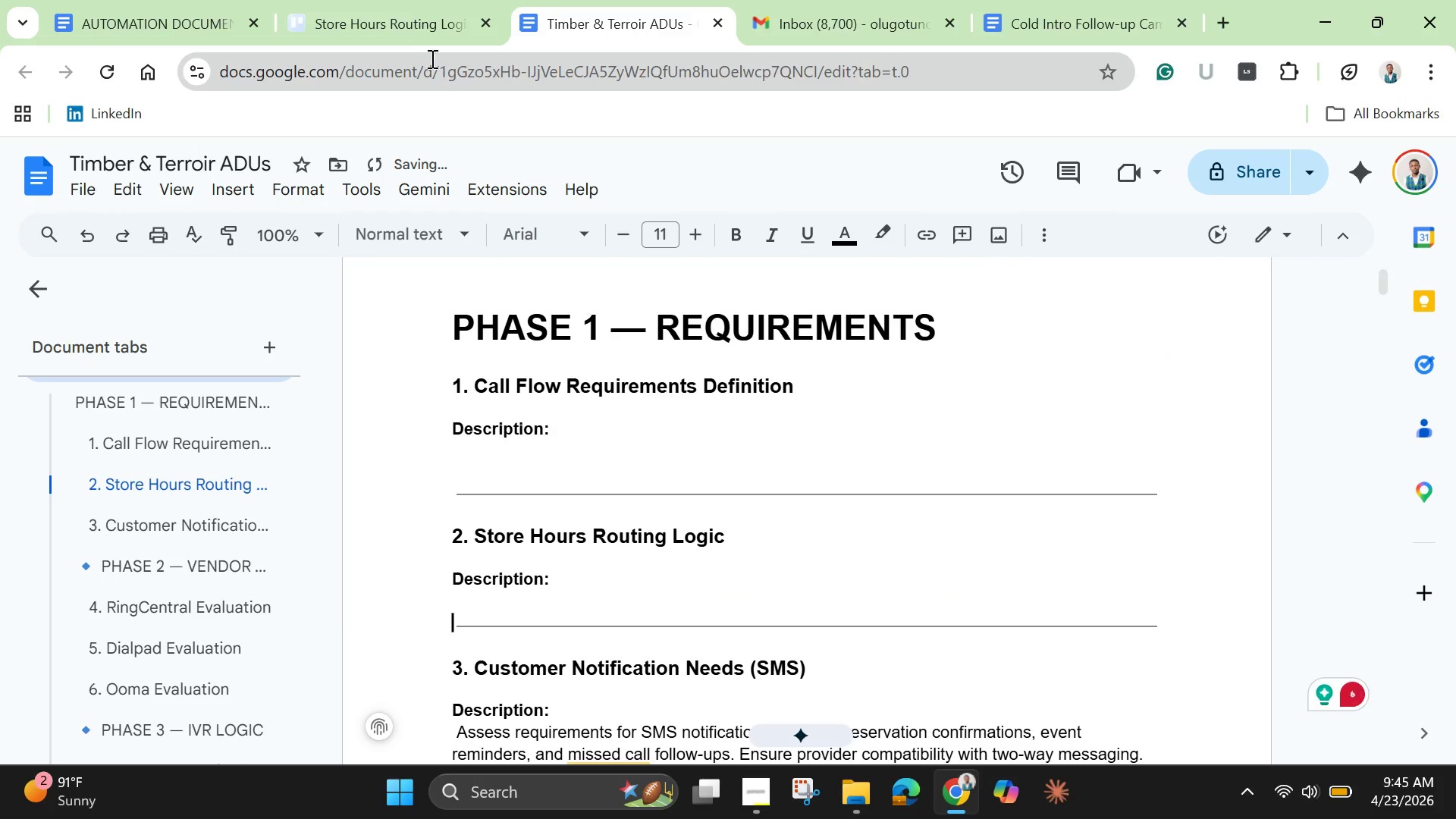 
left_click([402, 27])
 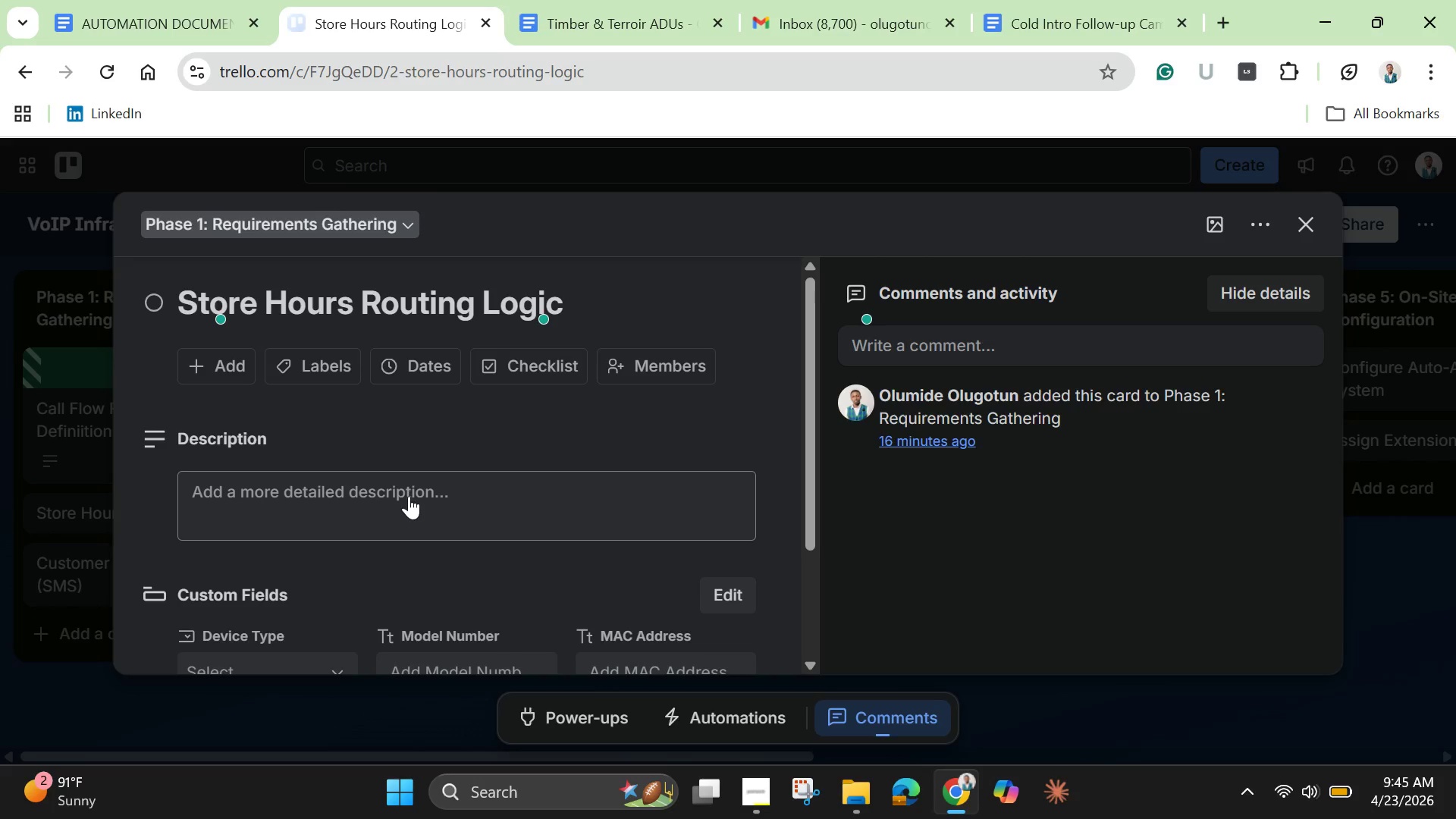 
left_click([409, 500])
 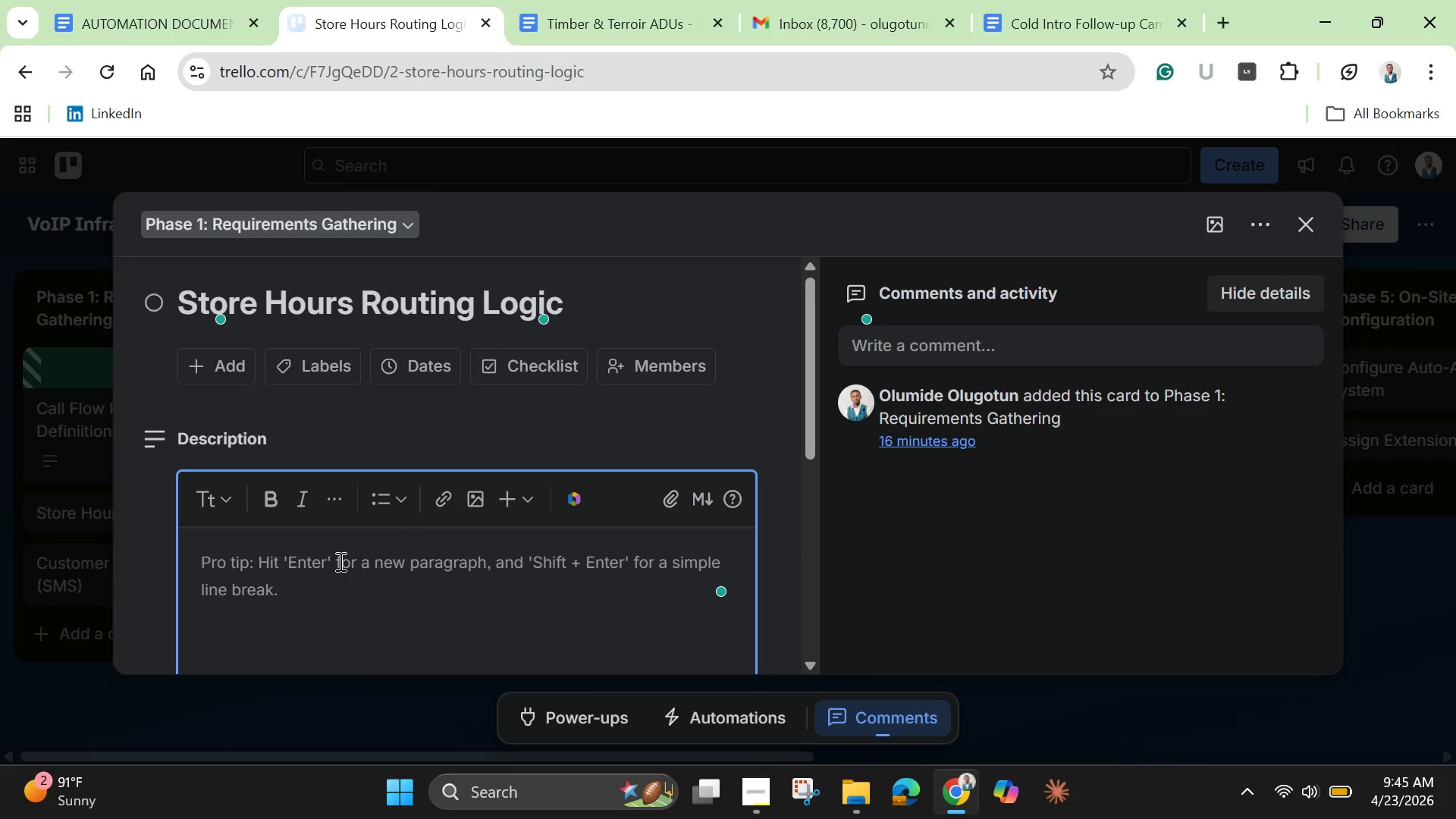 
key(Control+V)
 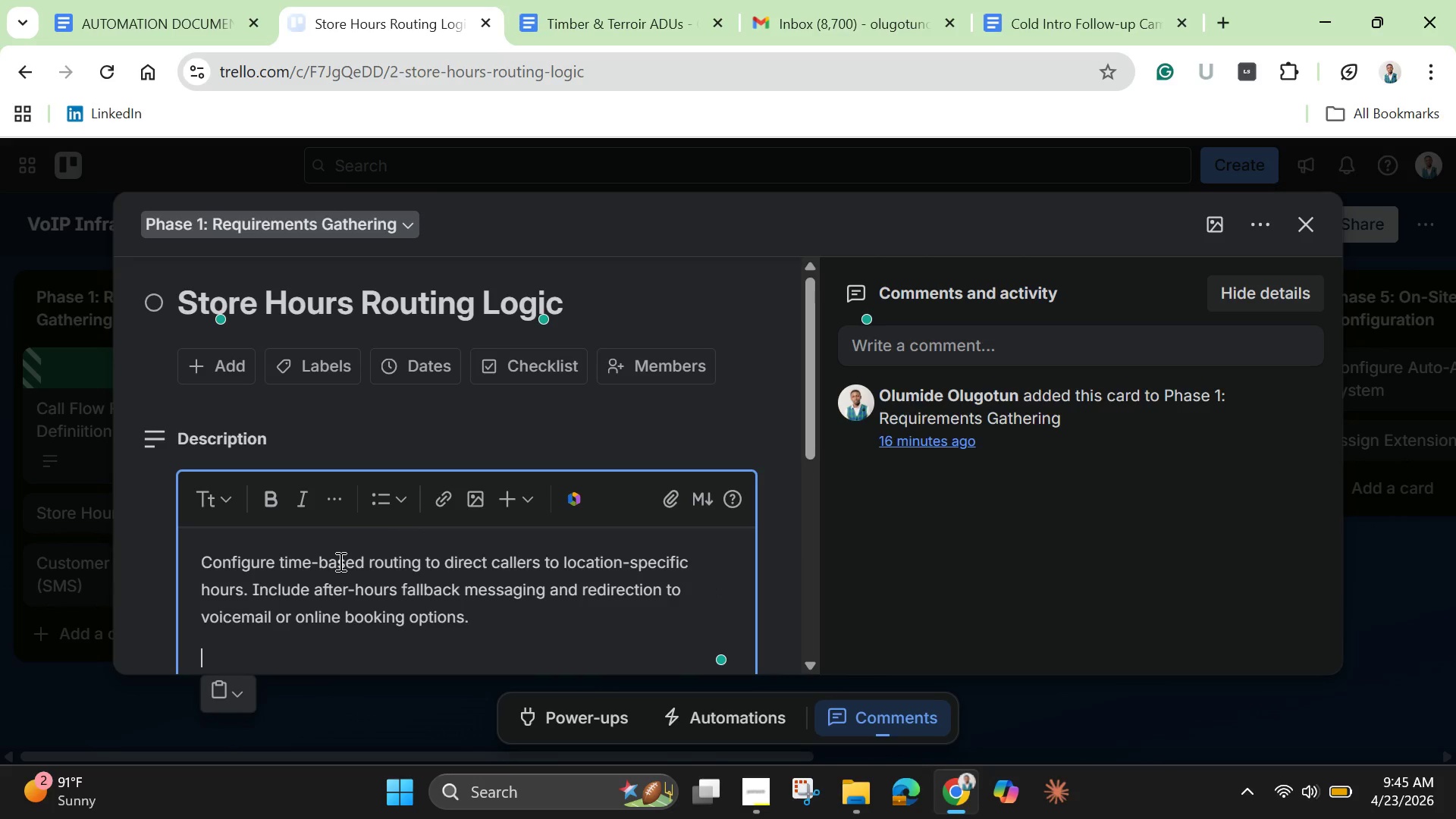 
scroll: coordinate [336, 546], scroll_direction: down, amount: 4.0
 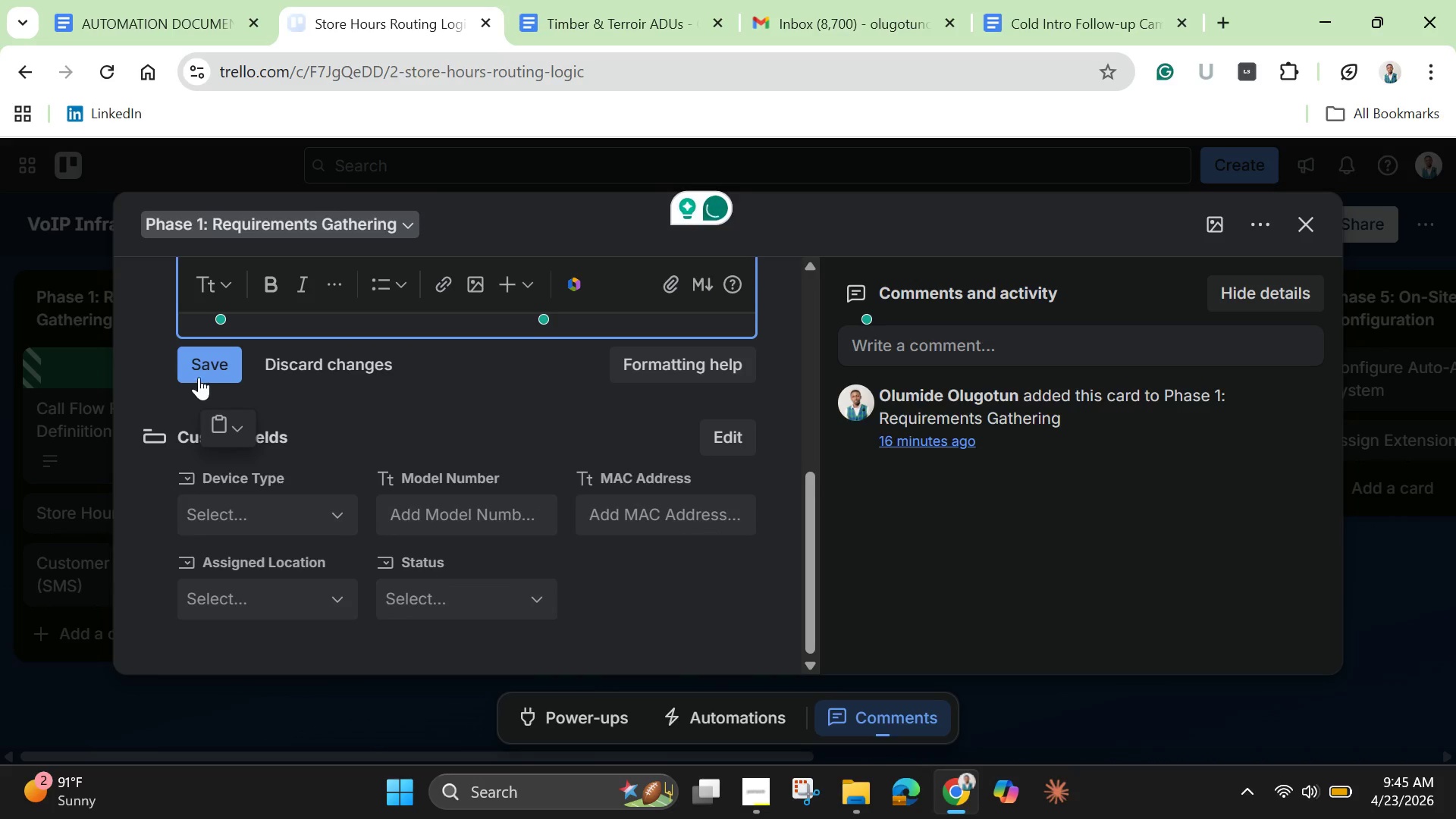 
left_click([199, 377])
 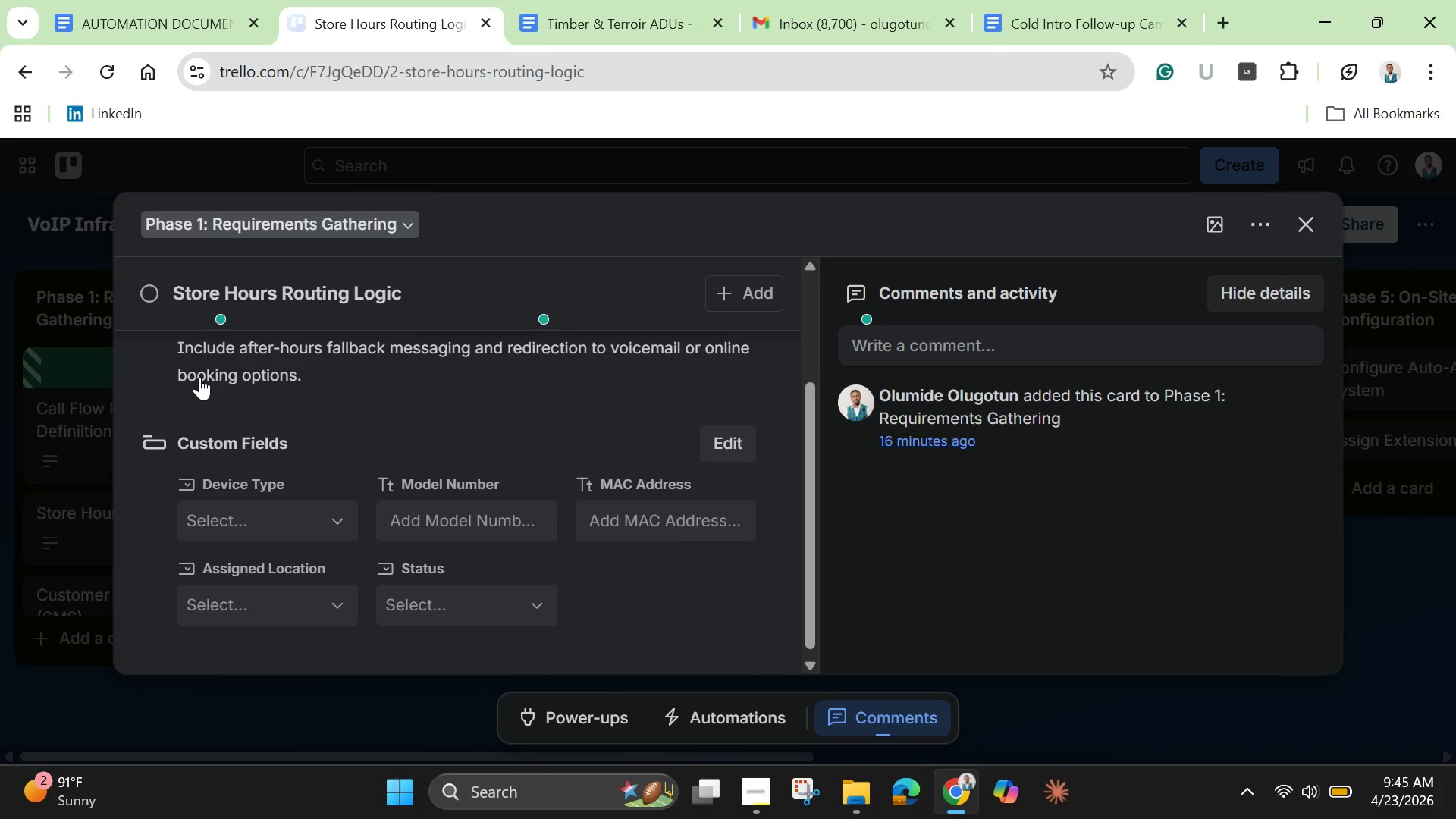 
wait(13.42)
 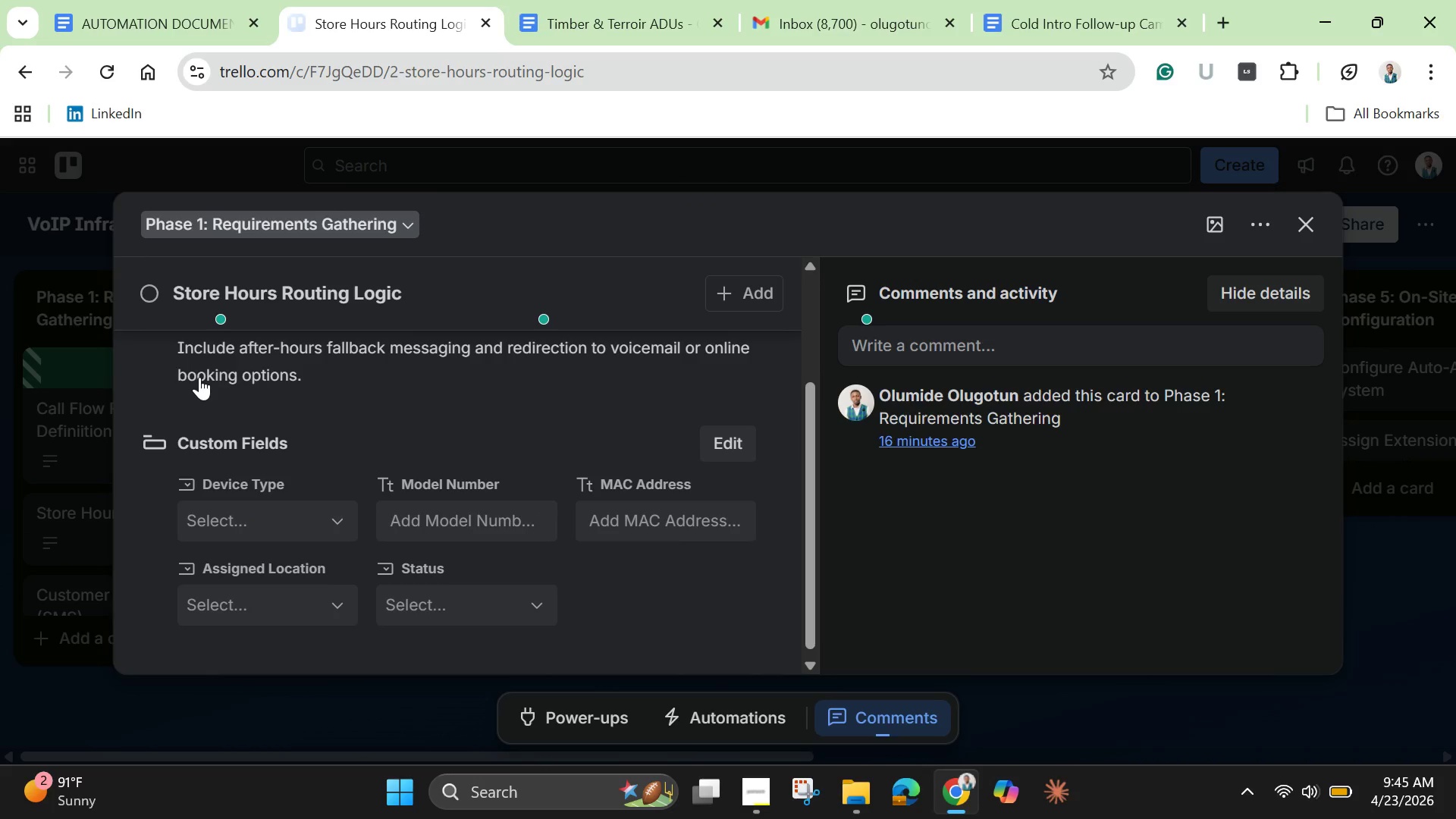 
left_click([1321, 228])
 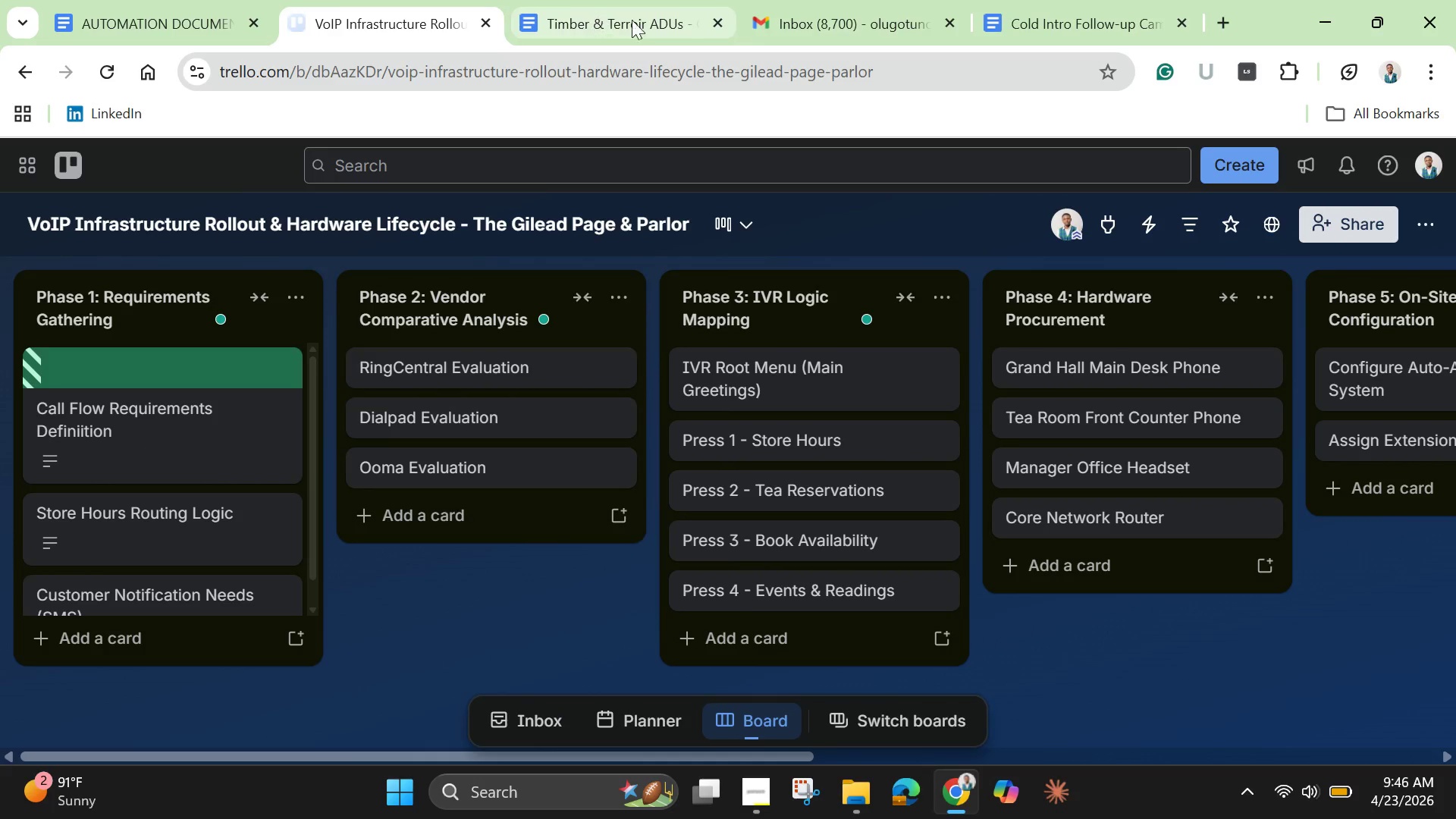 
wait(6.17)
 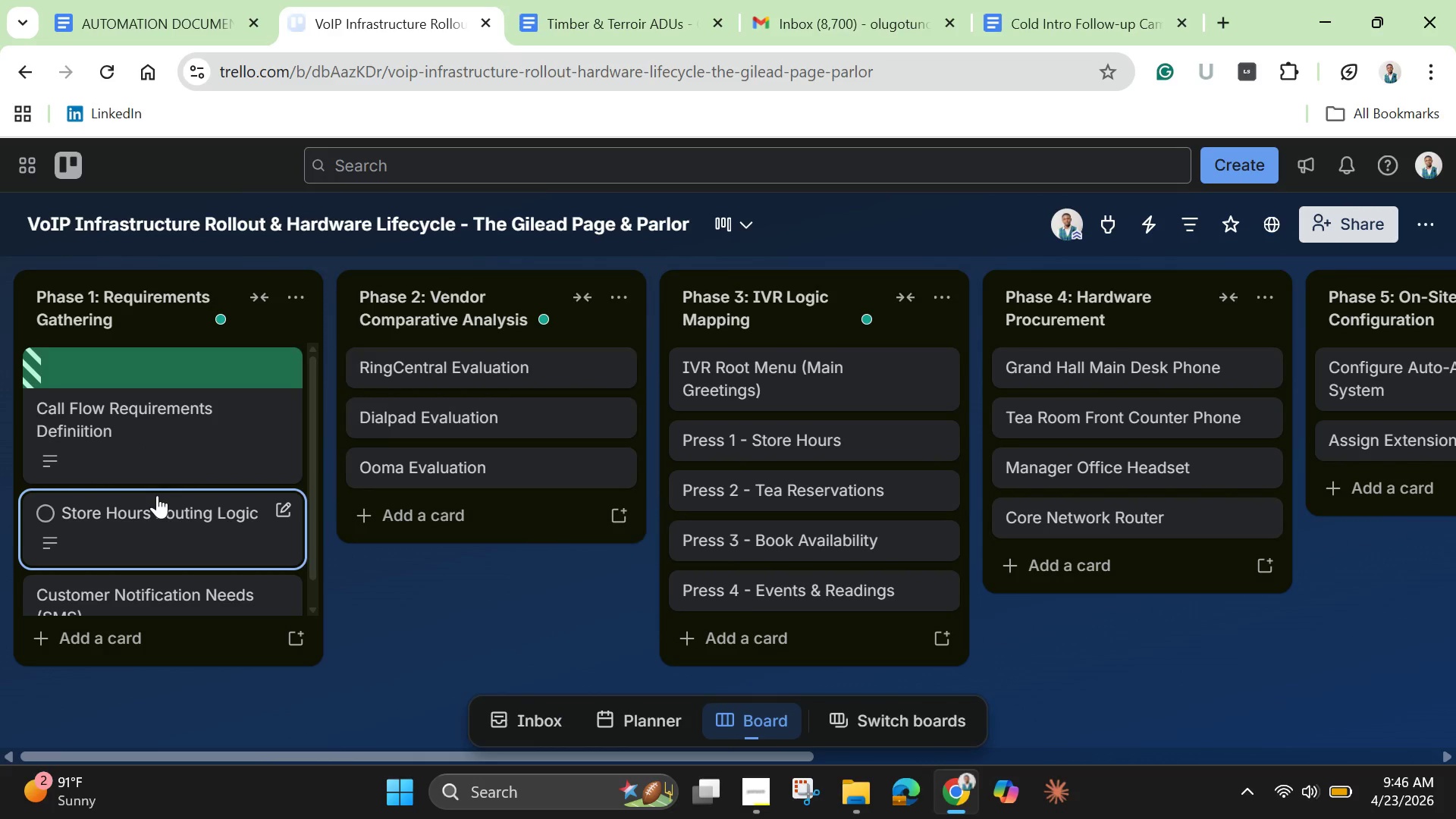 
left_click([592, 12])
 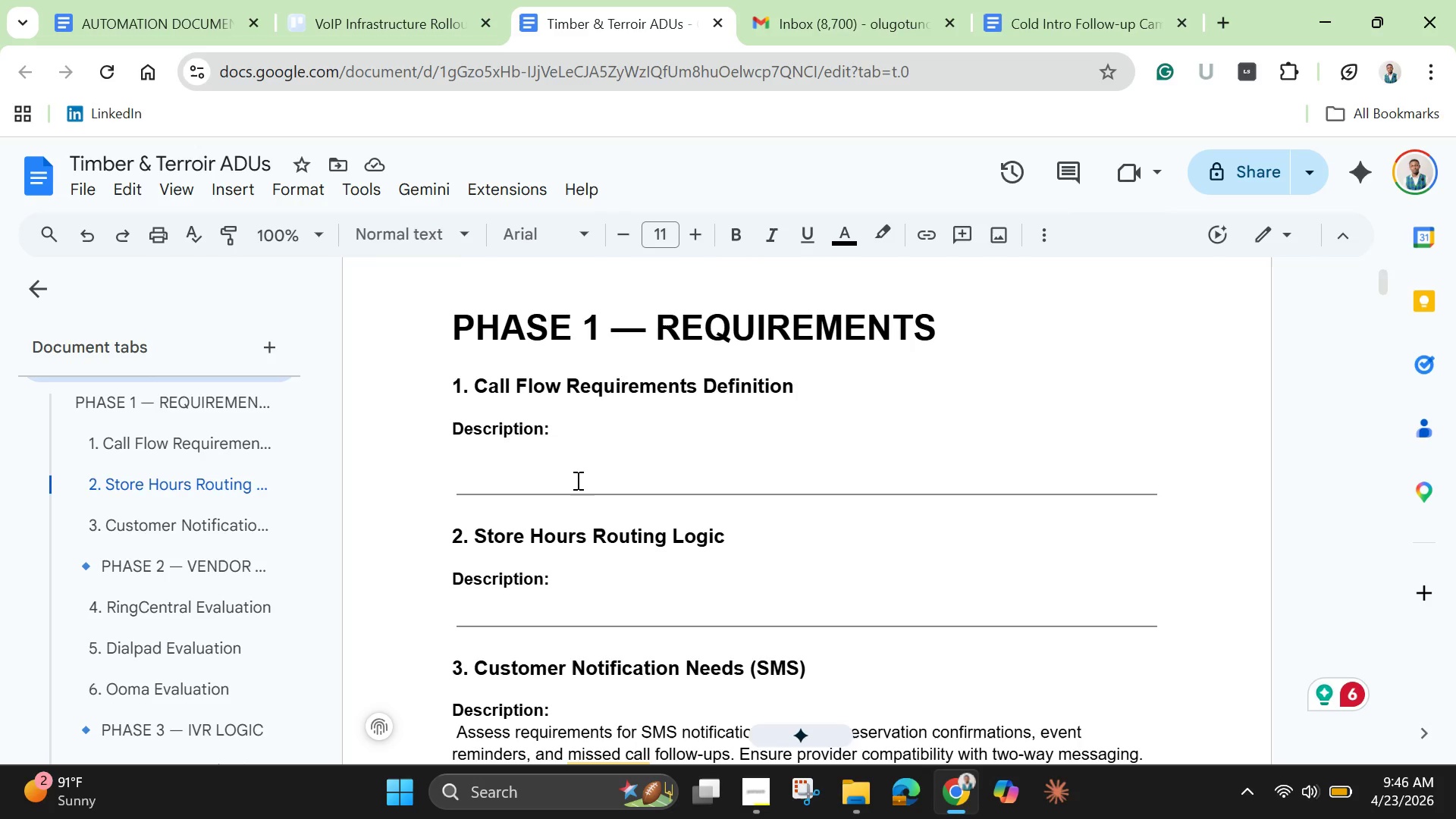 
scroll: coordinate [576, 482], scroll_direction: down, amount: 4.0
 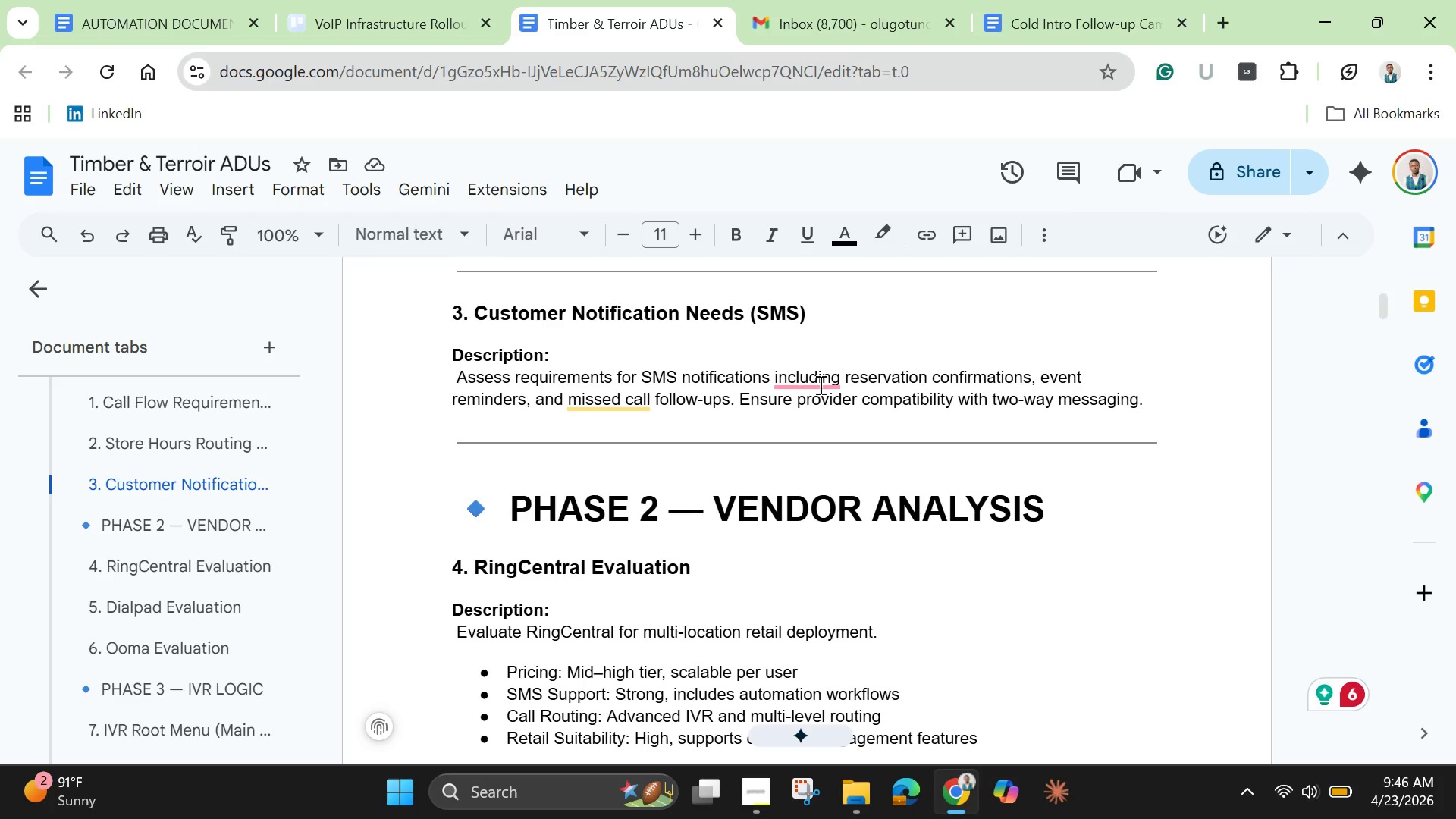 
left_click([819, 381])
 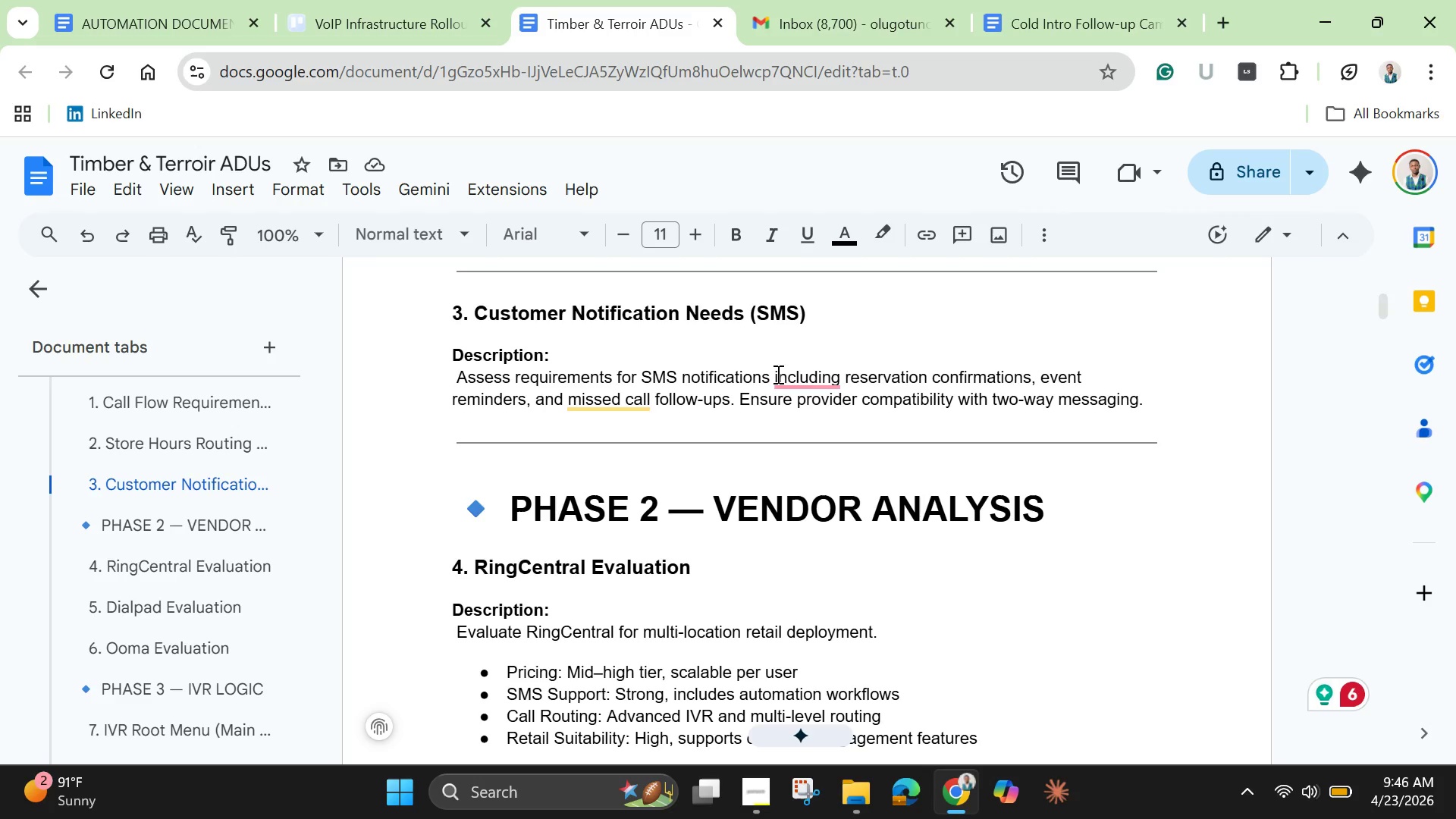 
left_click([777, 375])
 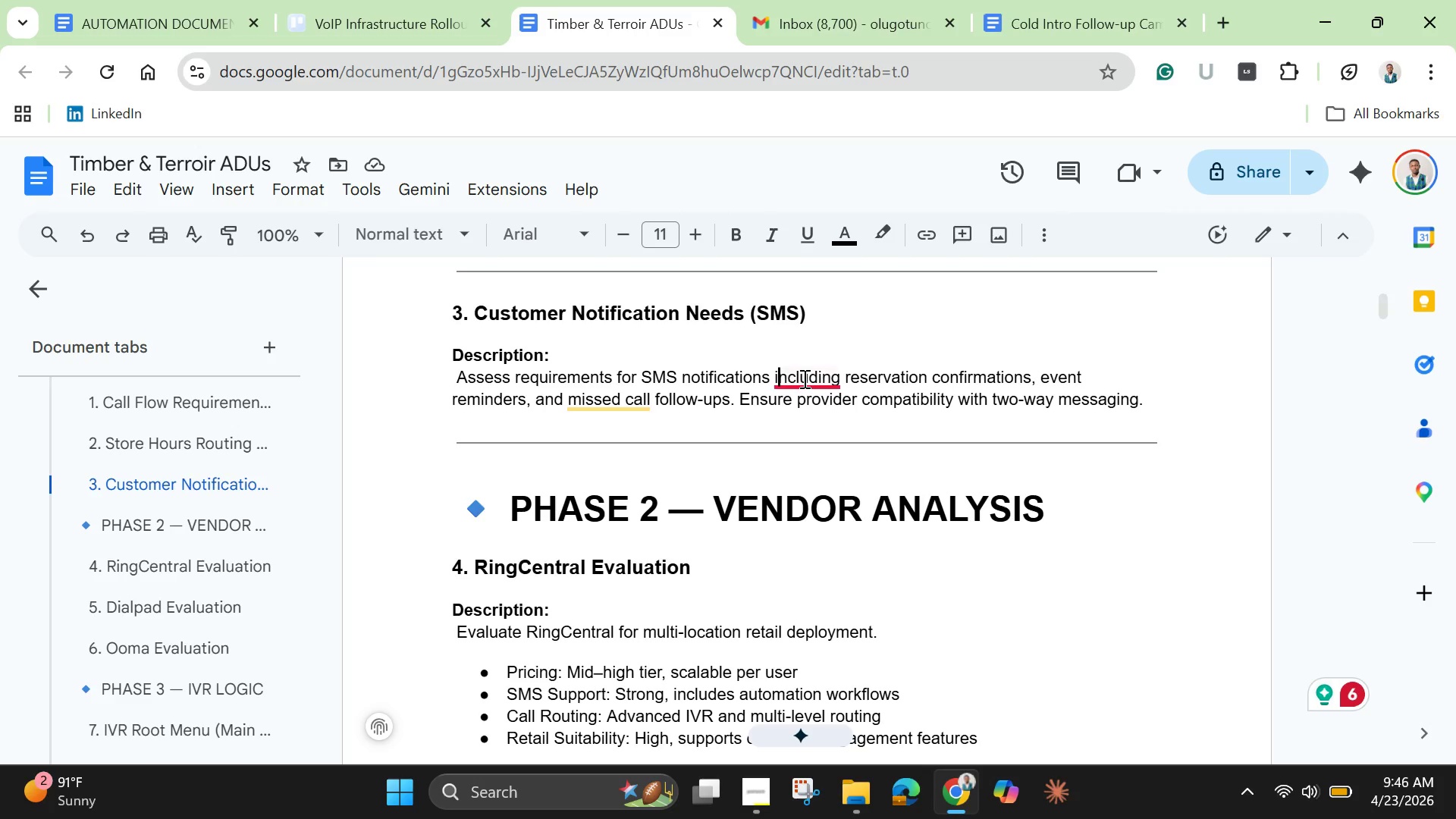 
left_click([803, 378])
 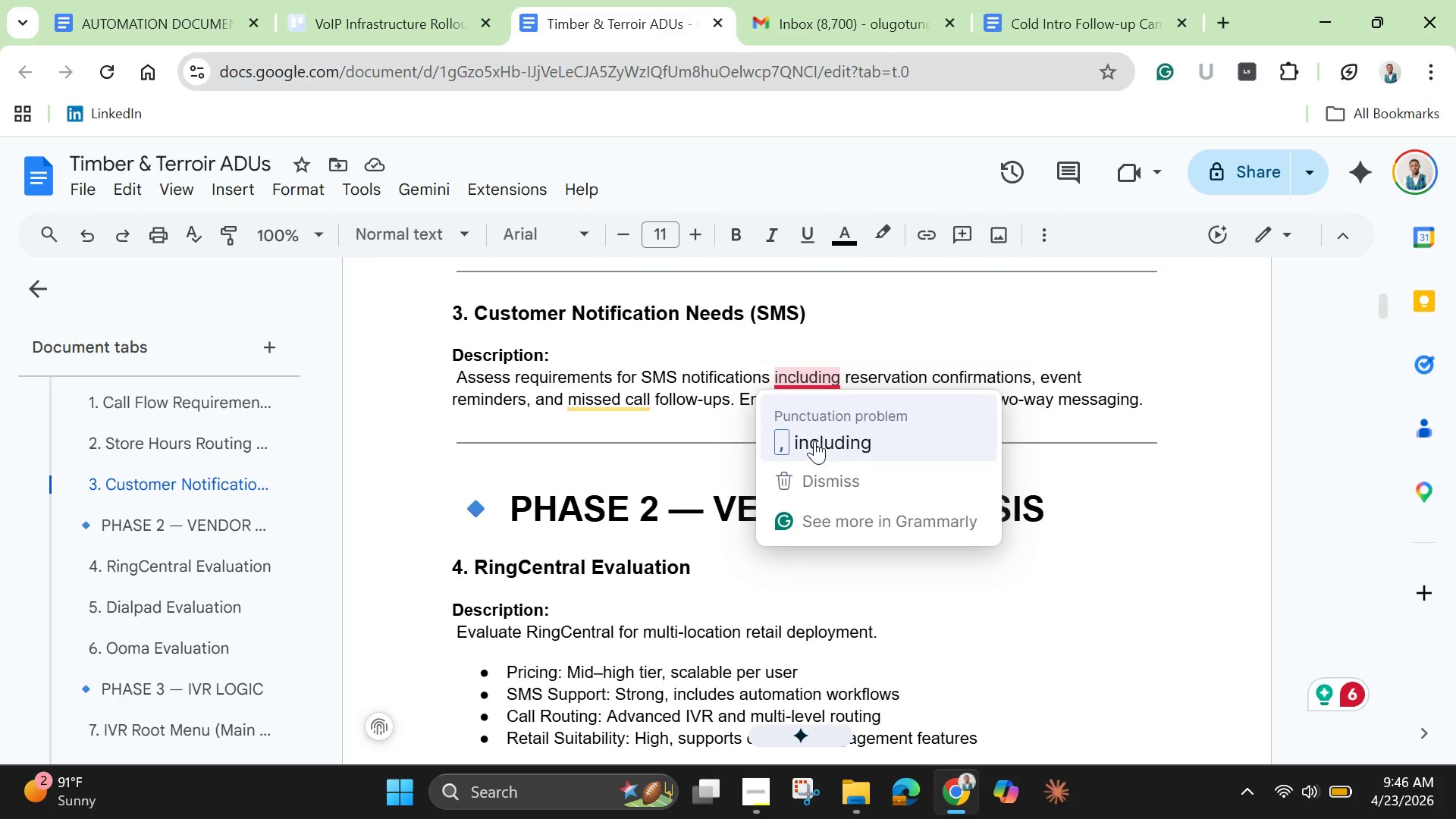 
left_click([814, 442])
 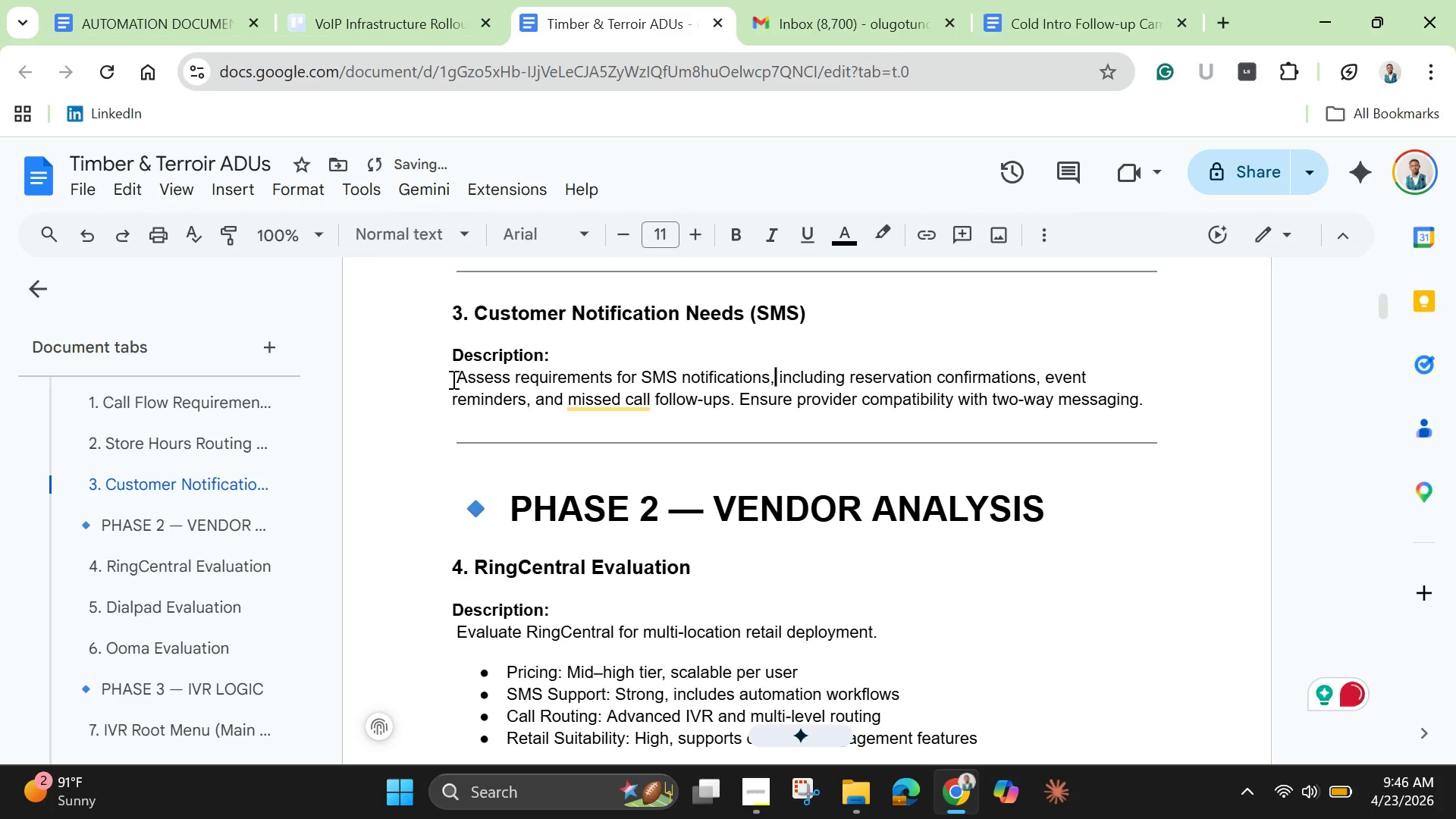 
left_click_drag(start_coordinate=[457, 381], to_coordinate=[1159, 394])
 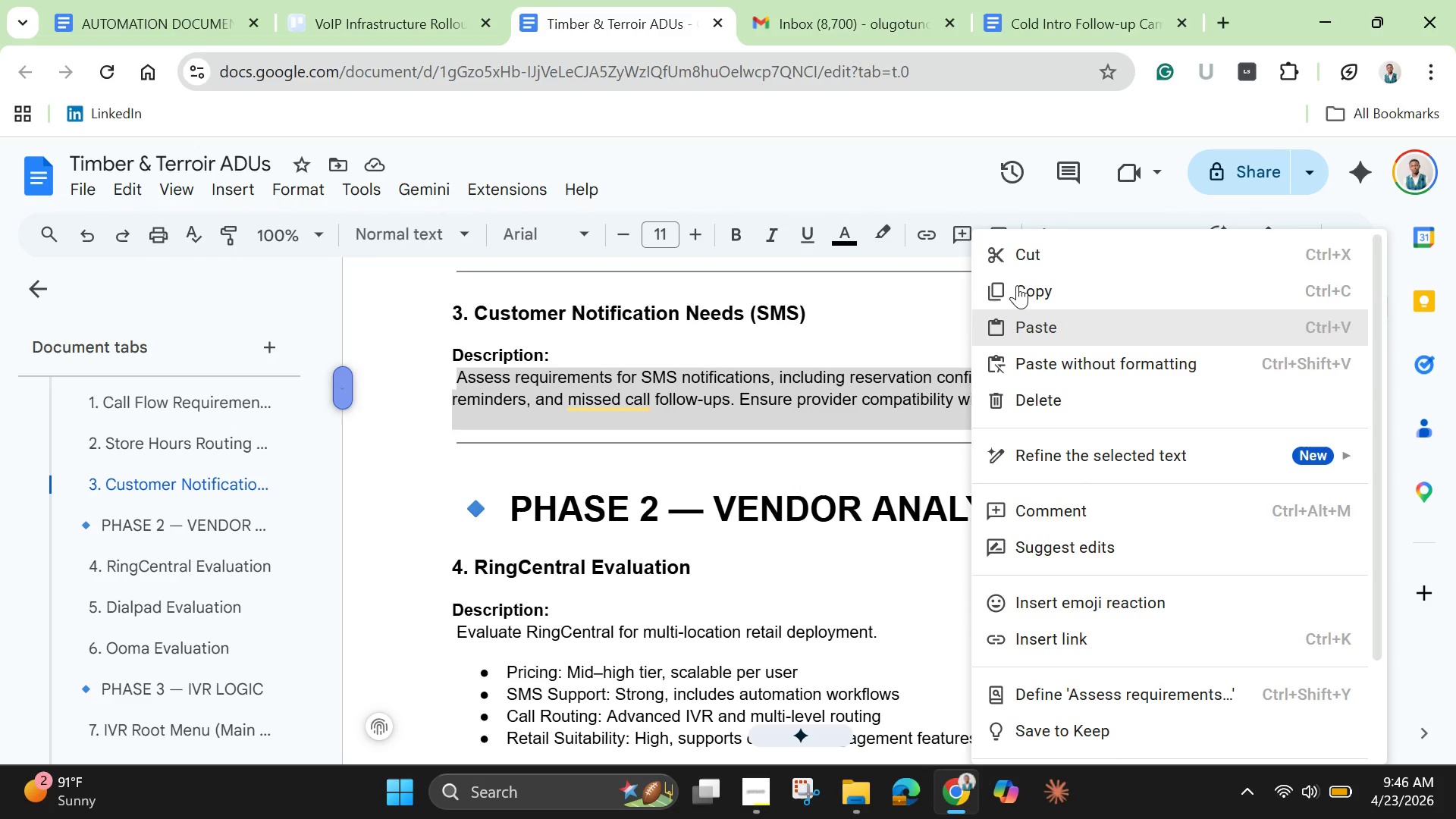 
left_click([1021, 258])
 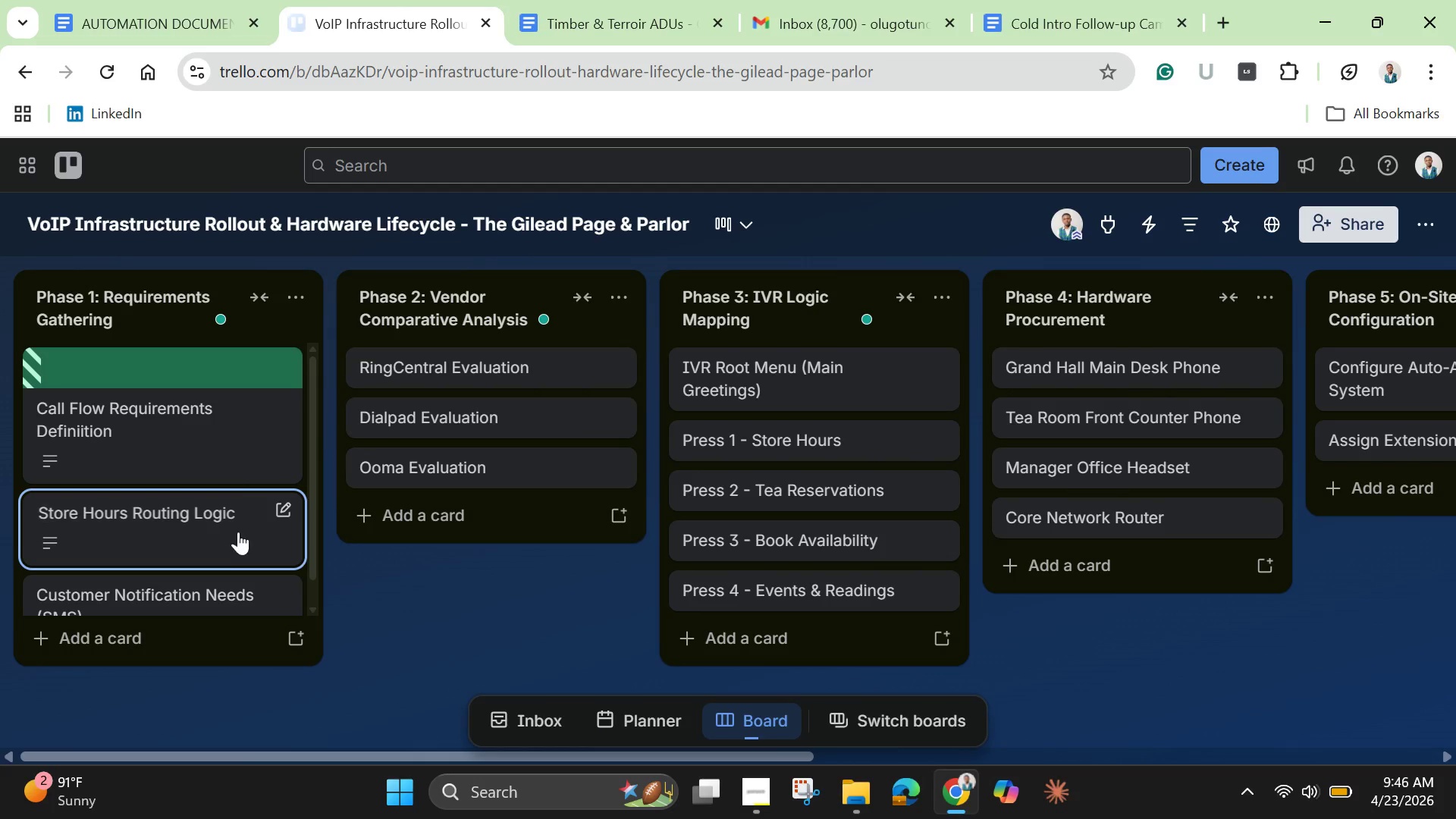 
left_click([199, 539])
 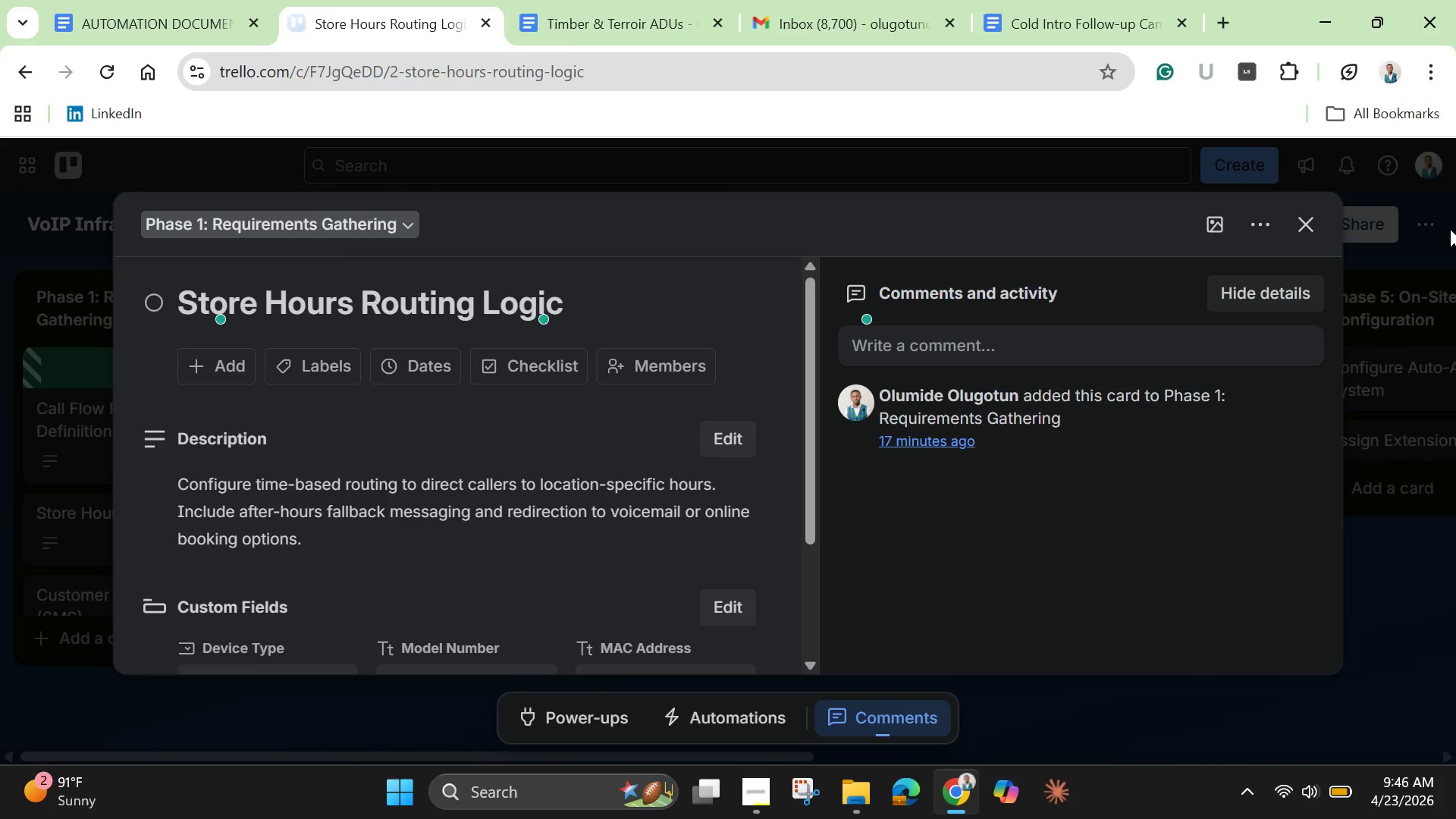 
left_click([1305, 221])
 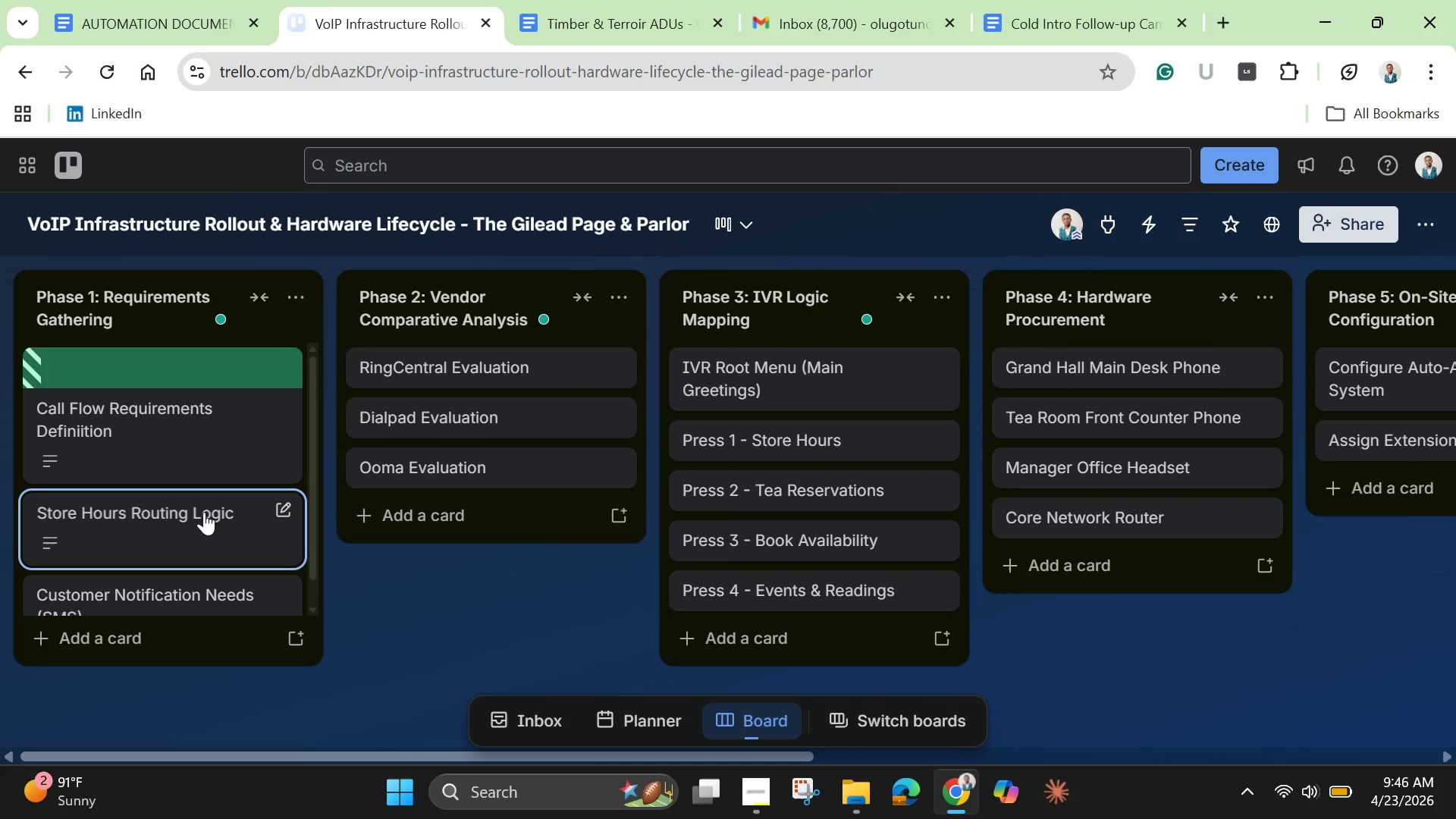 
left_click([204, 513])
 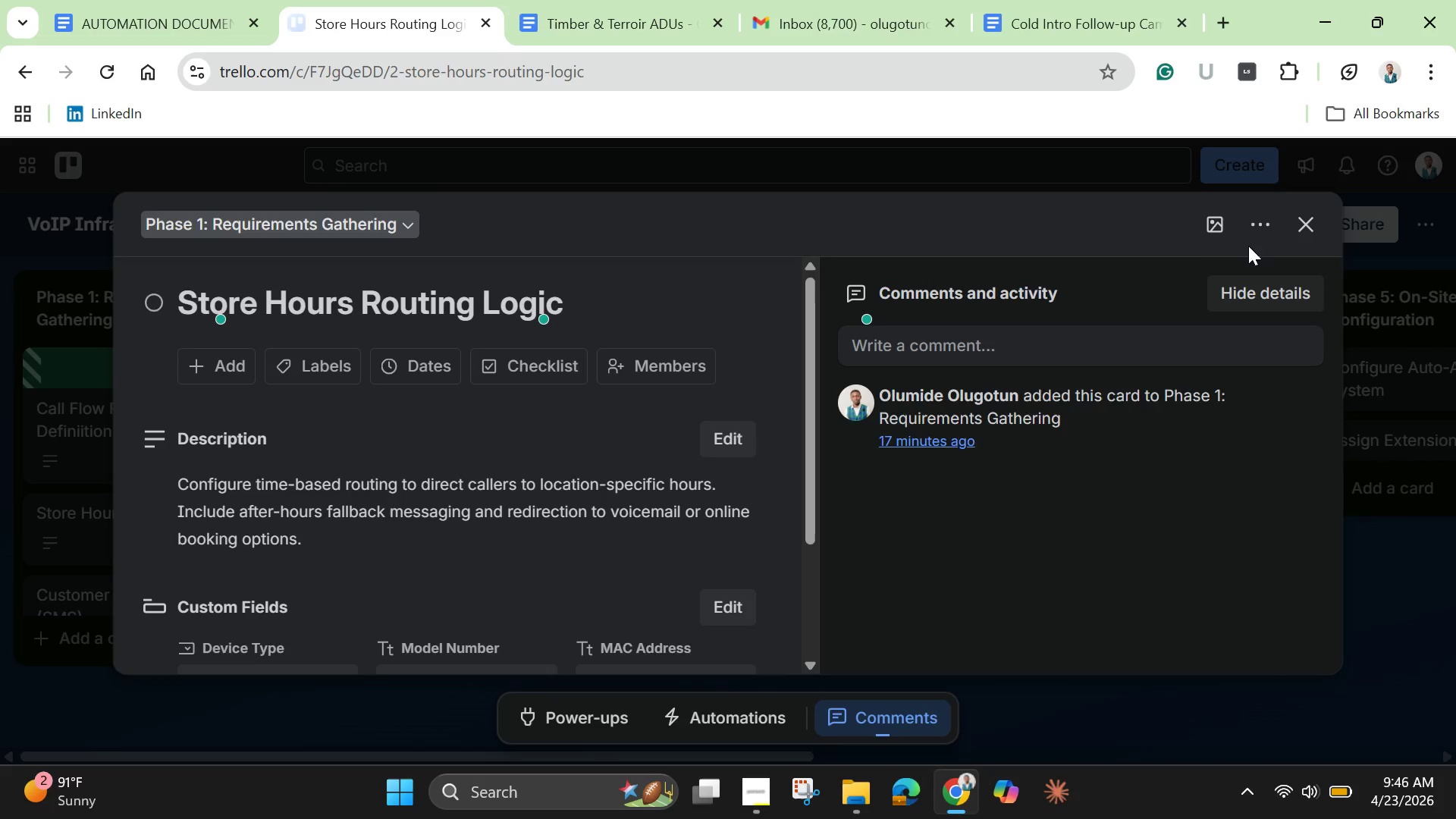 
left_click([1210, 224])
 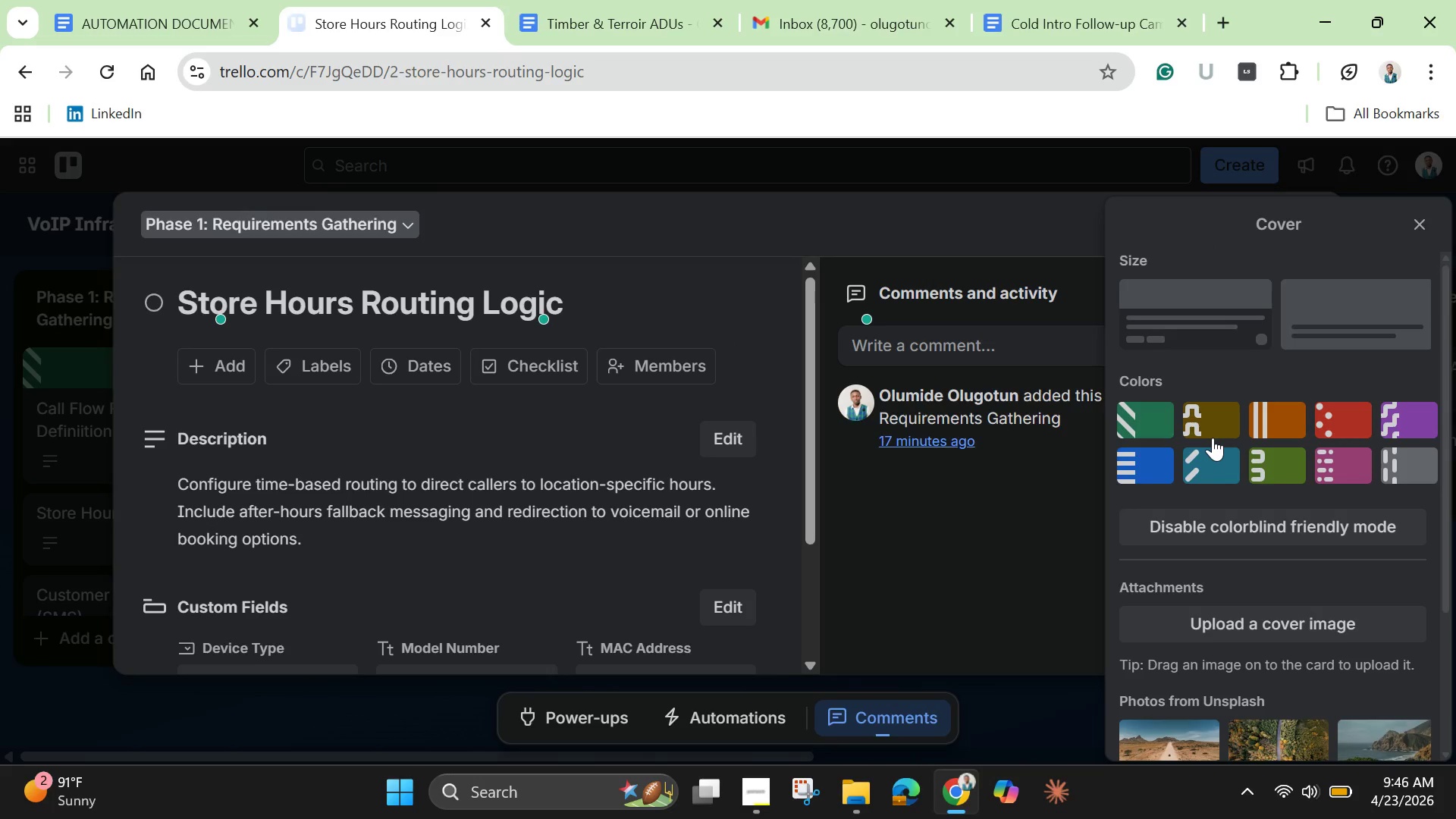 
left_click([1205, 431])
 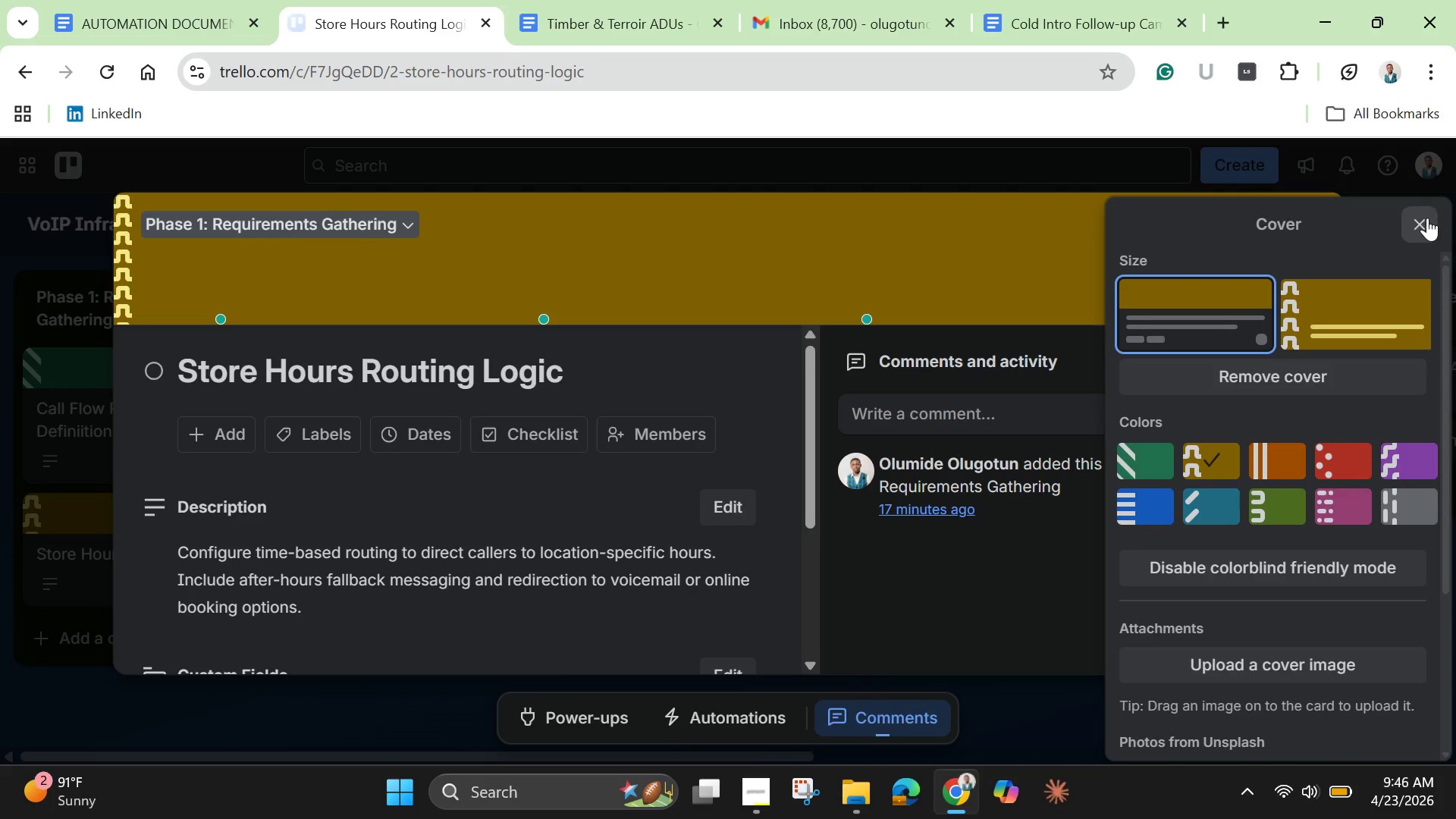 
left_click([1426, 218])
 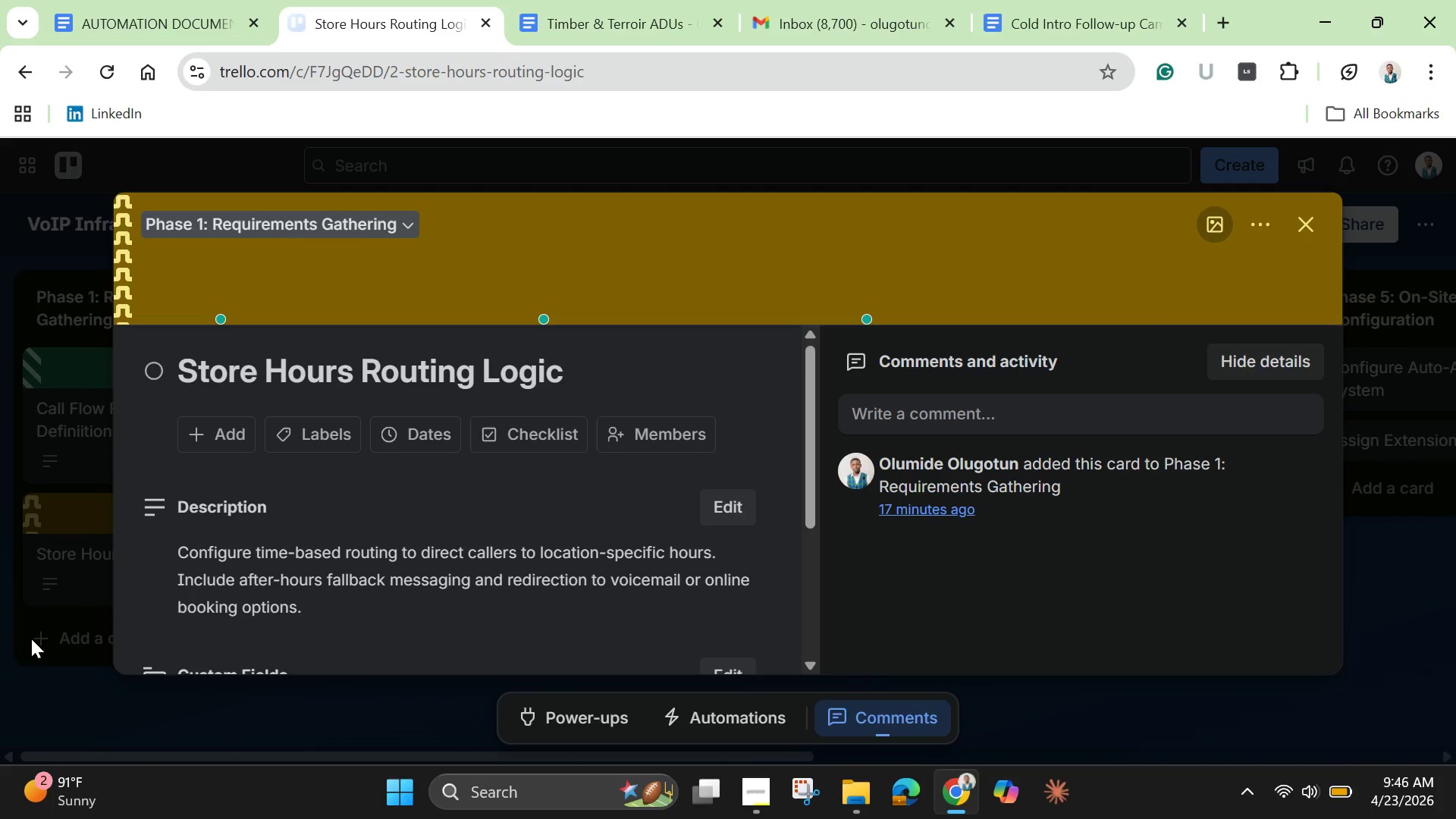 
left_click([45, 632])
 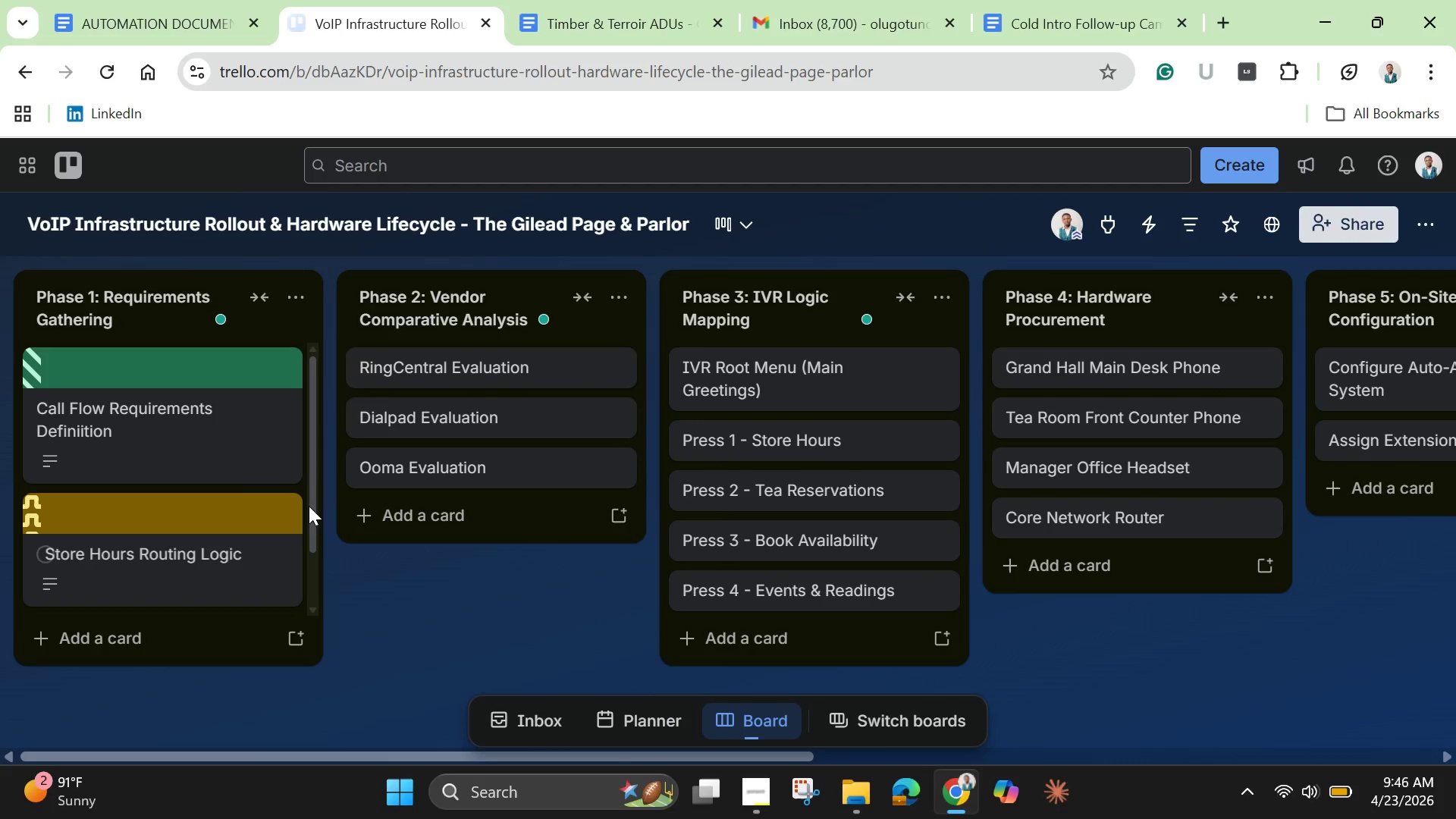 
left_click_drag(start_coordinate=[309, 504], to_coordinate=[309, 580])
 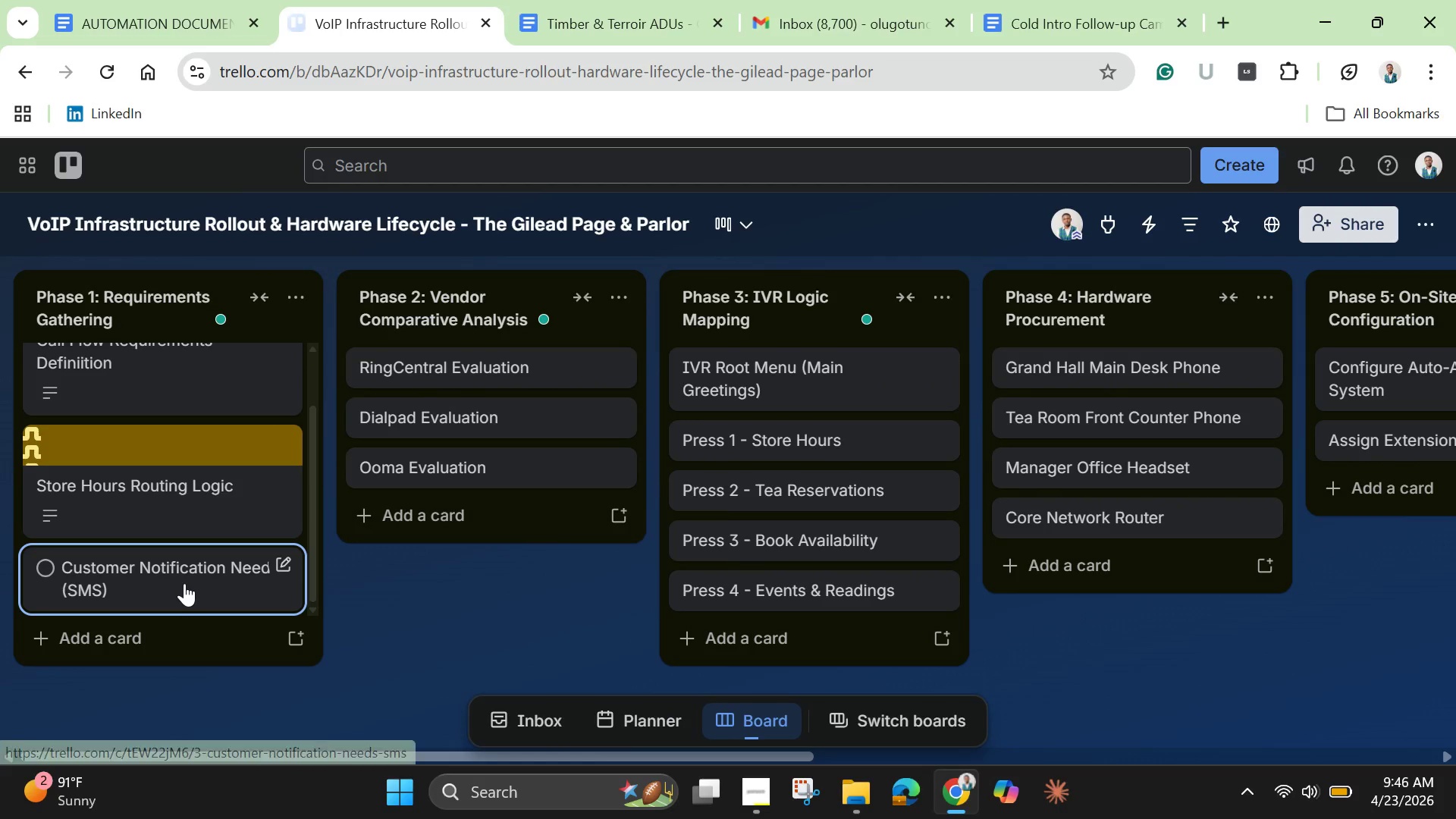 
left_click([184, 583])
 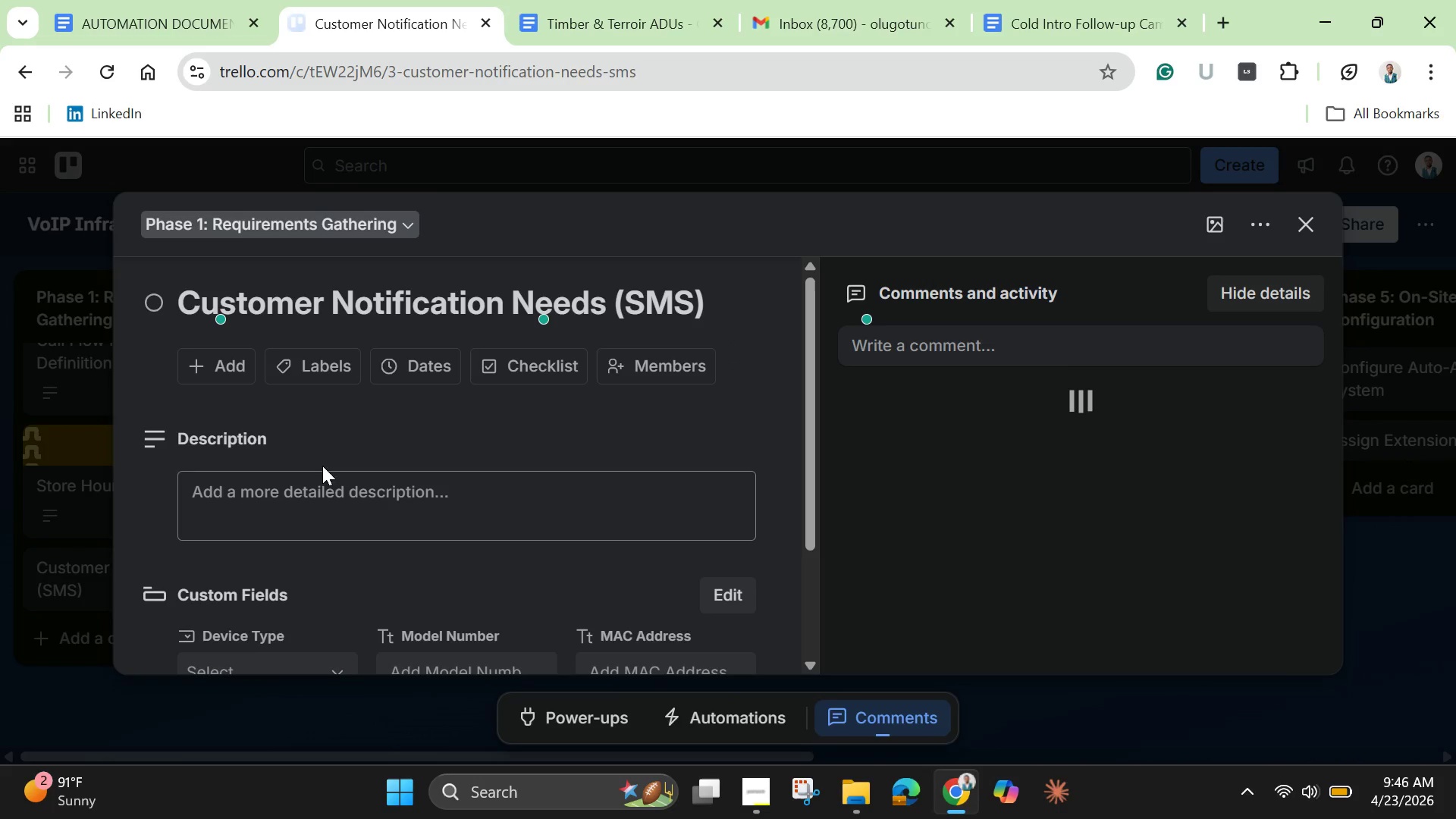 
left_click([293, 510])
 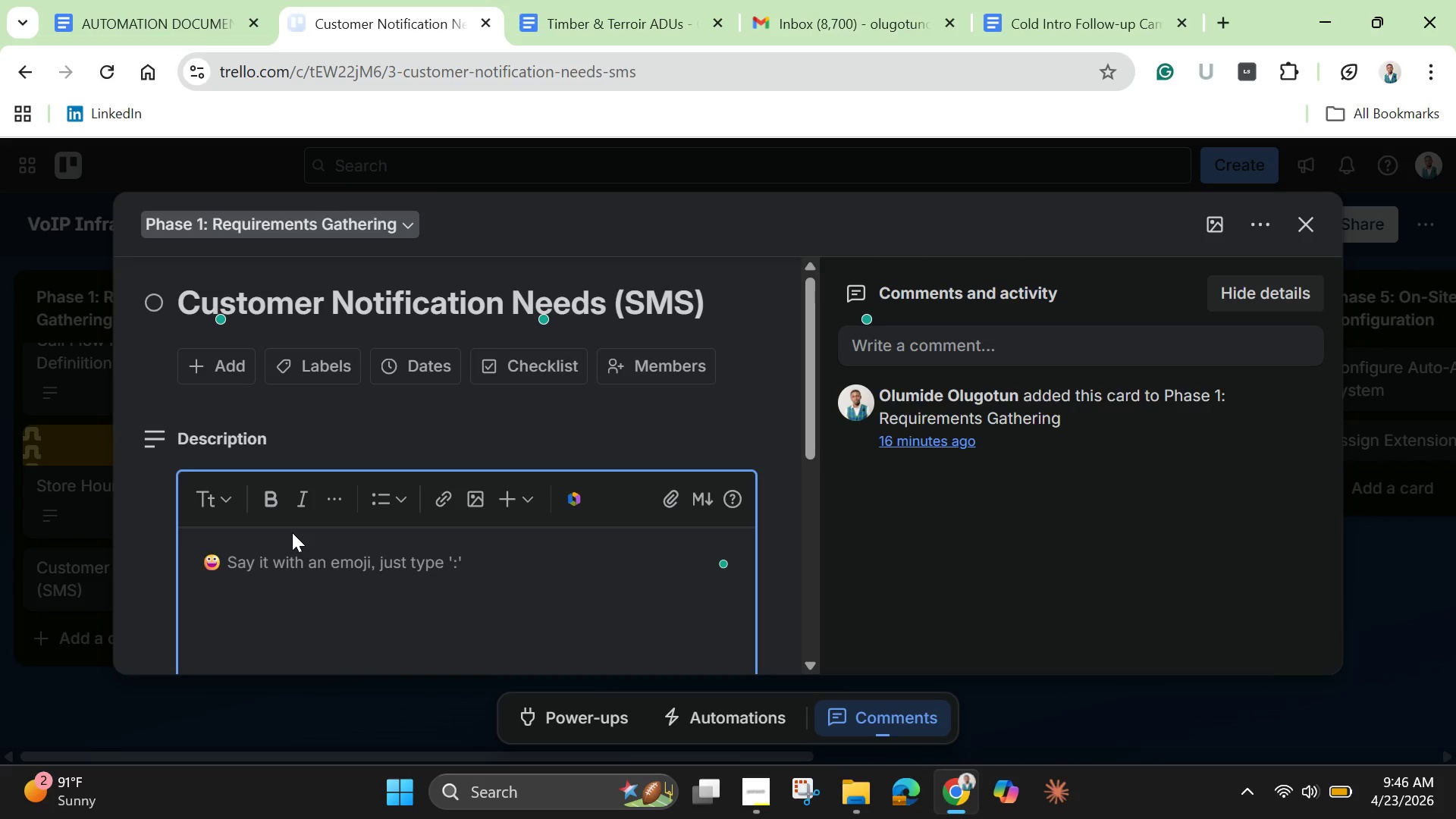 
key(Shift+V)
 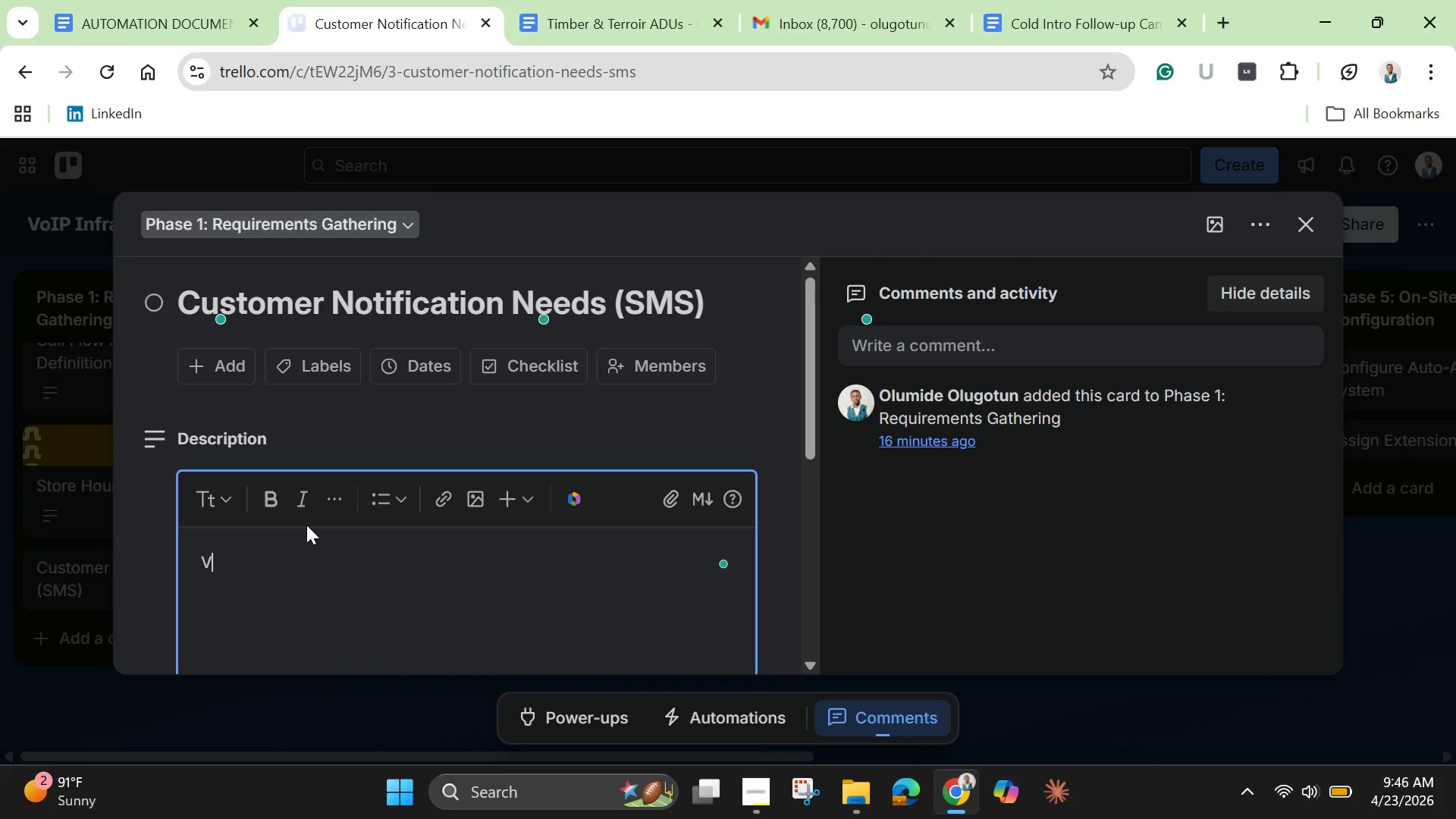 
key(Backspace)
 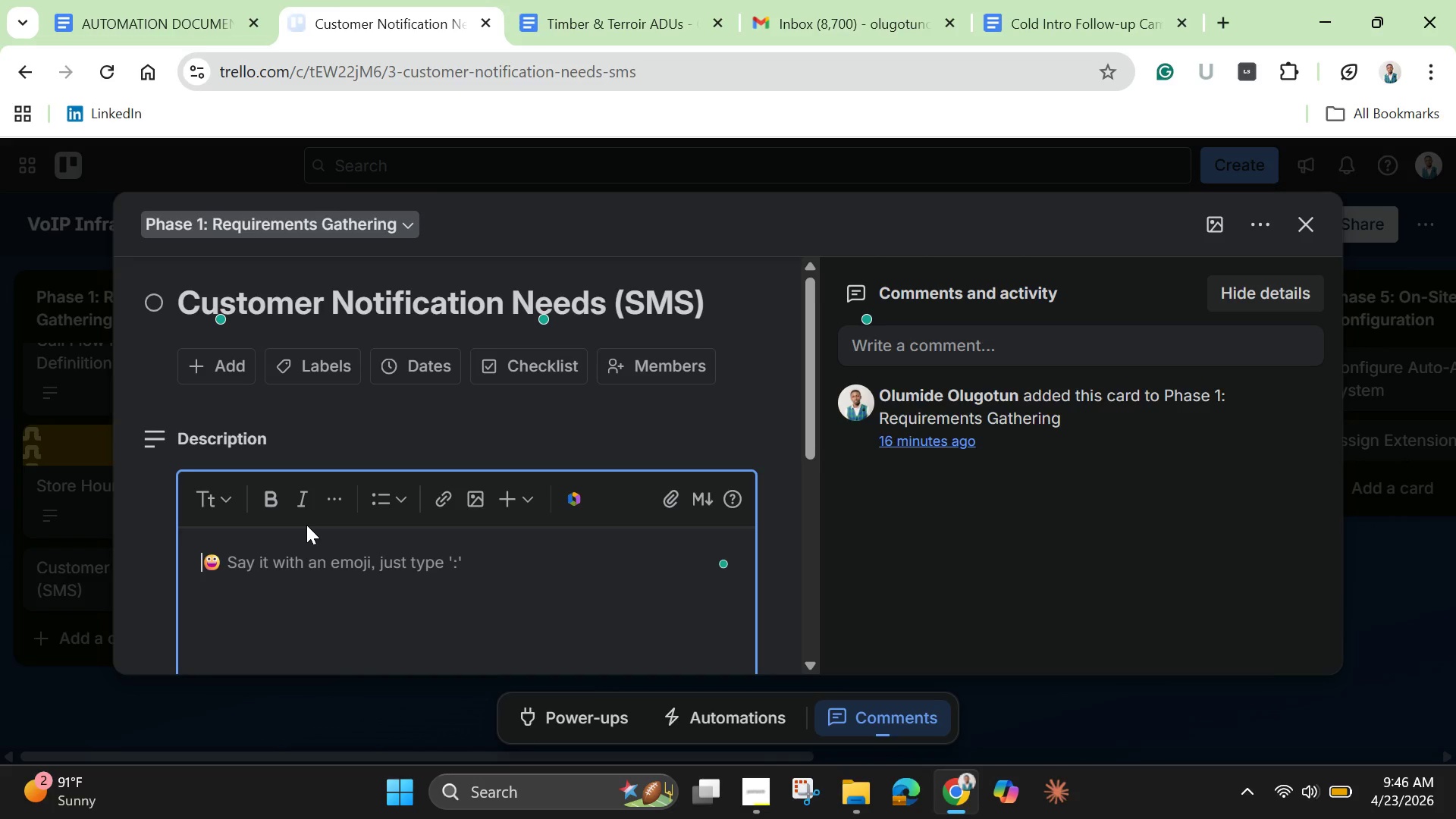 
key(Control+V)
 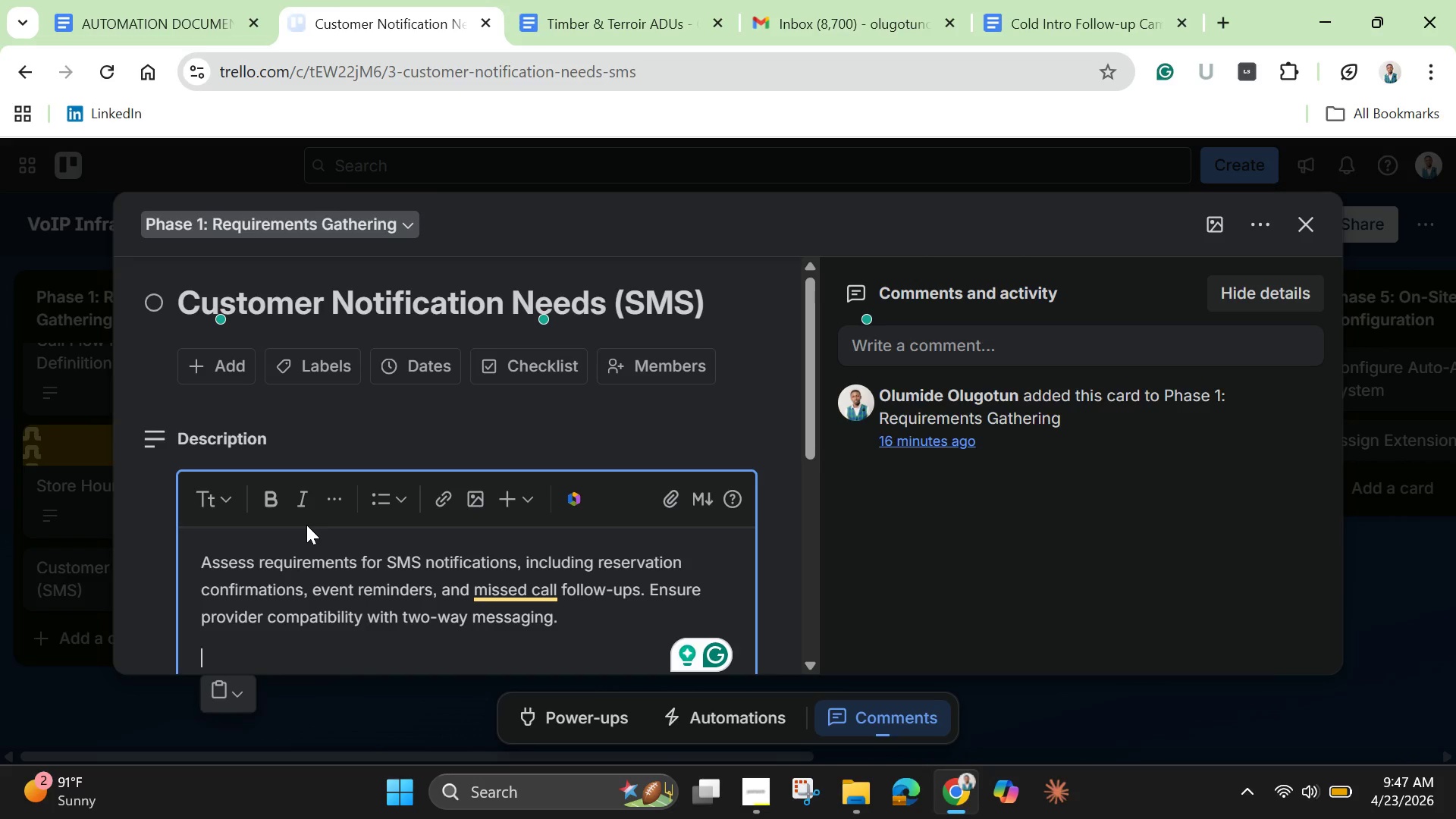 
wait(16.56)
 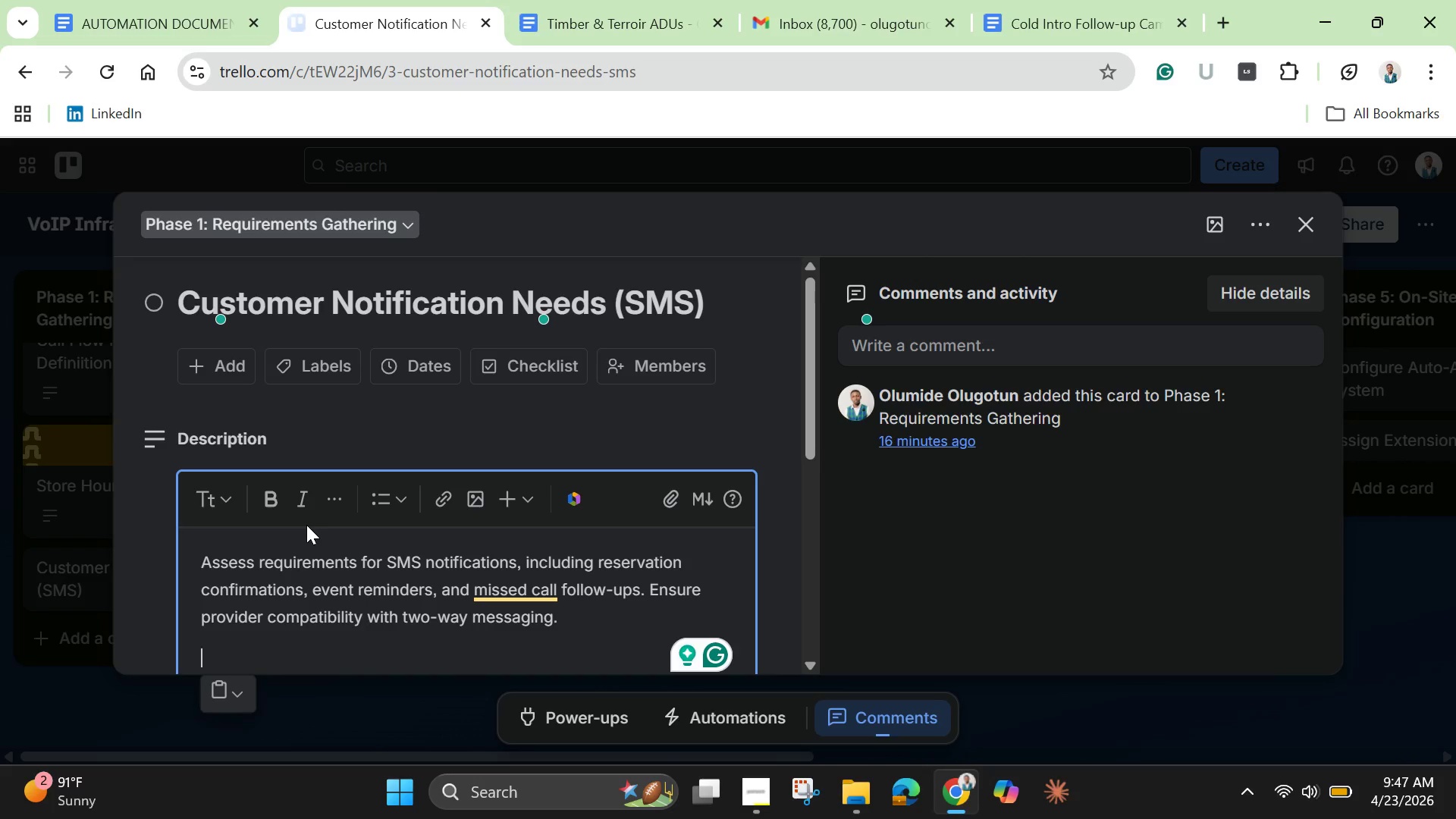 
mouse_move([319, 519])
 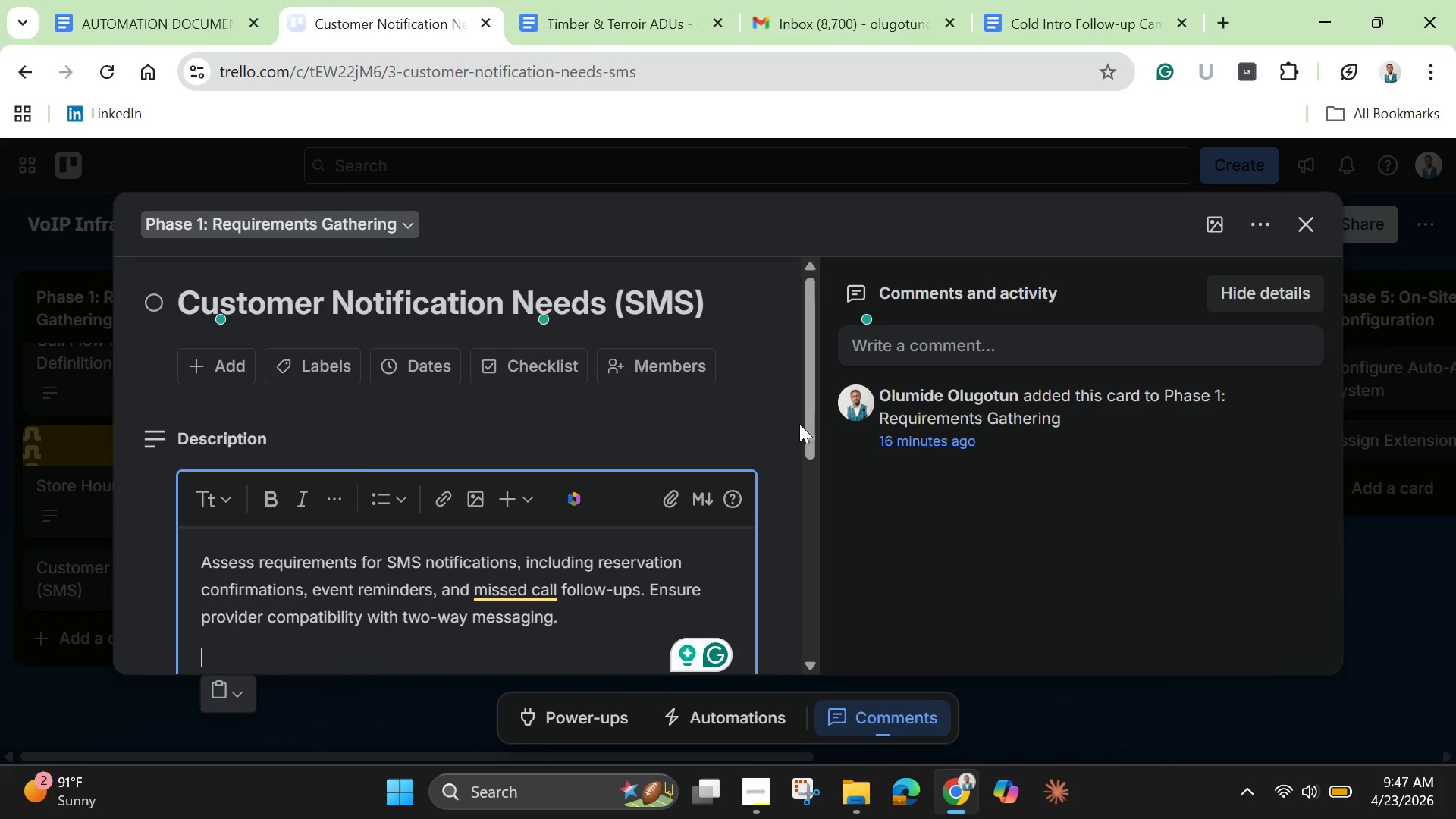 
left_click_drag(start_coordinate=[807, 428], to_coordinate=[830, 526])
 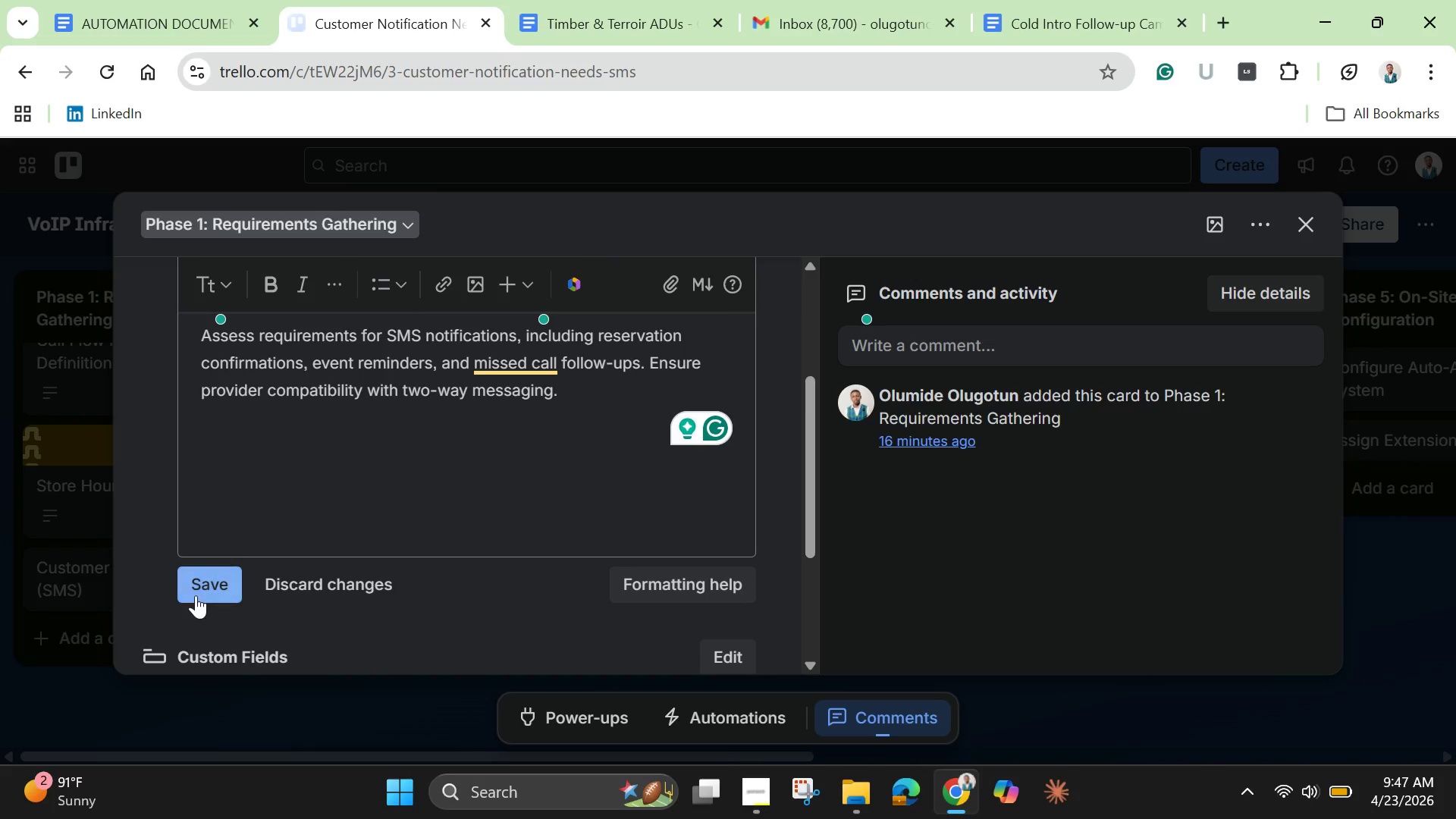 
left_click([196, 595])
 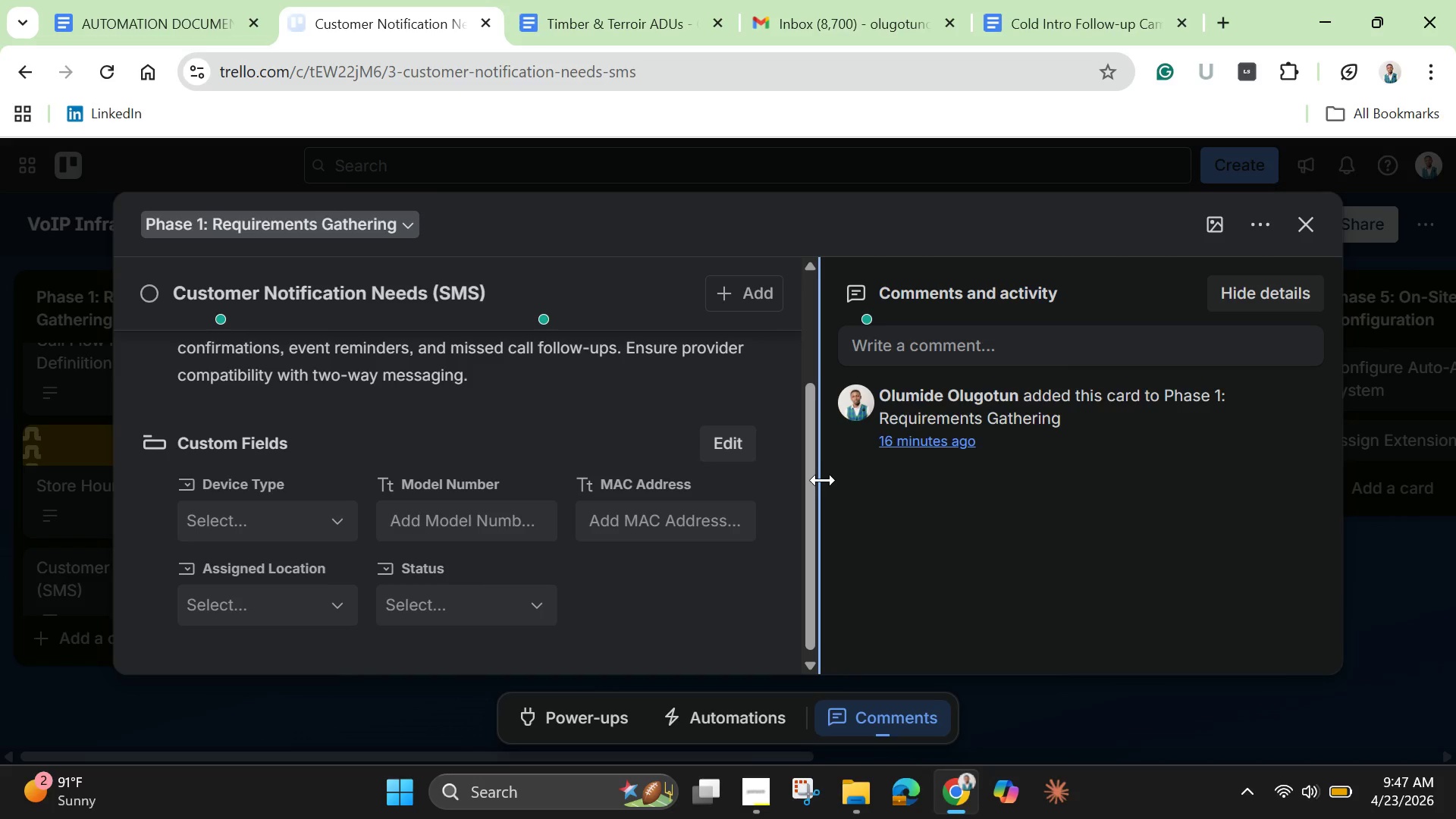 
wait(5.08)
 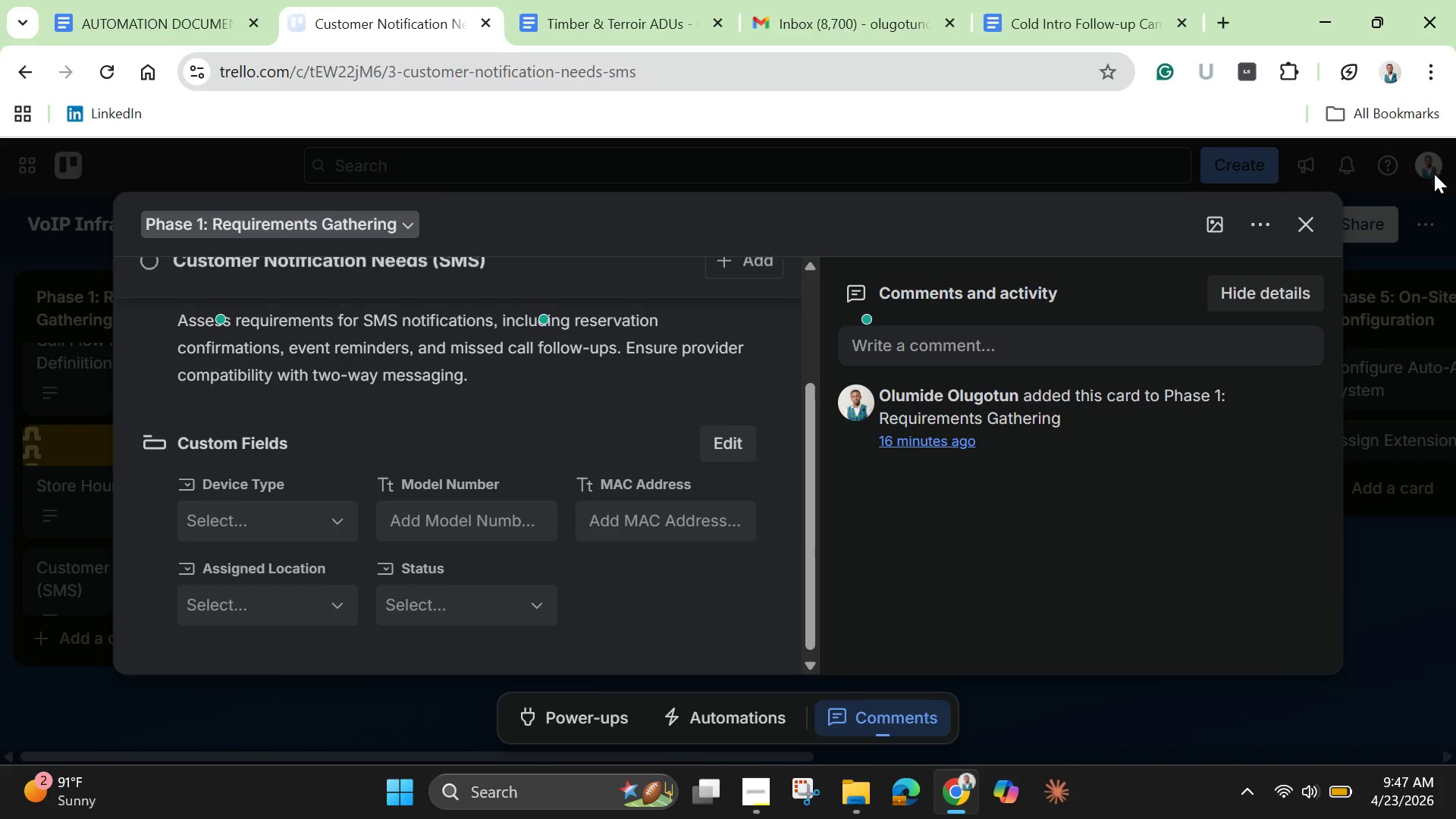 
left_click_drag(start_coordinate=[807, 491], to_coordinate=[799, 323])
 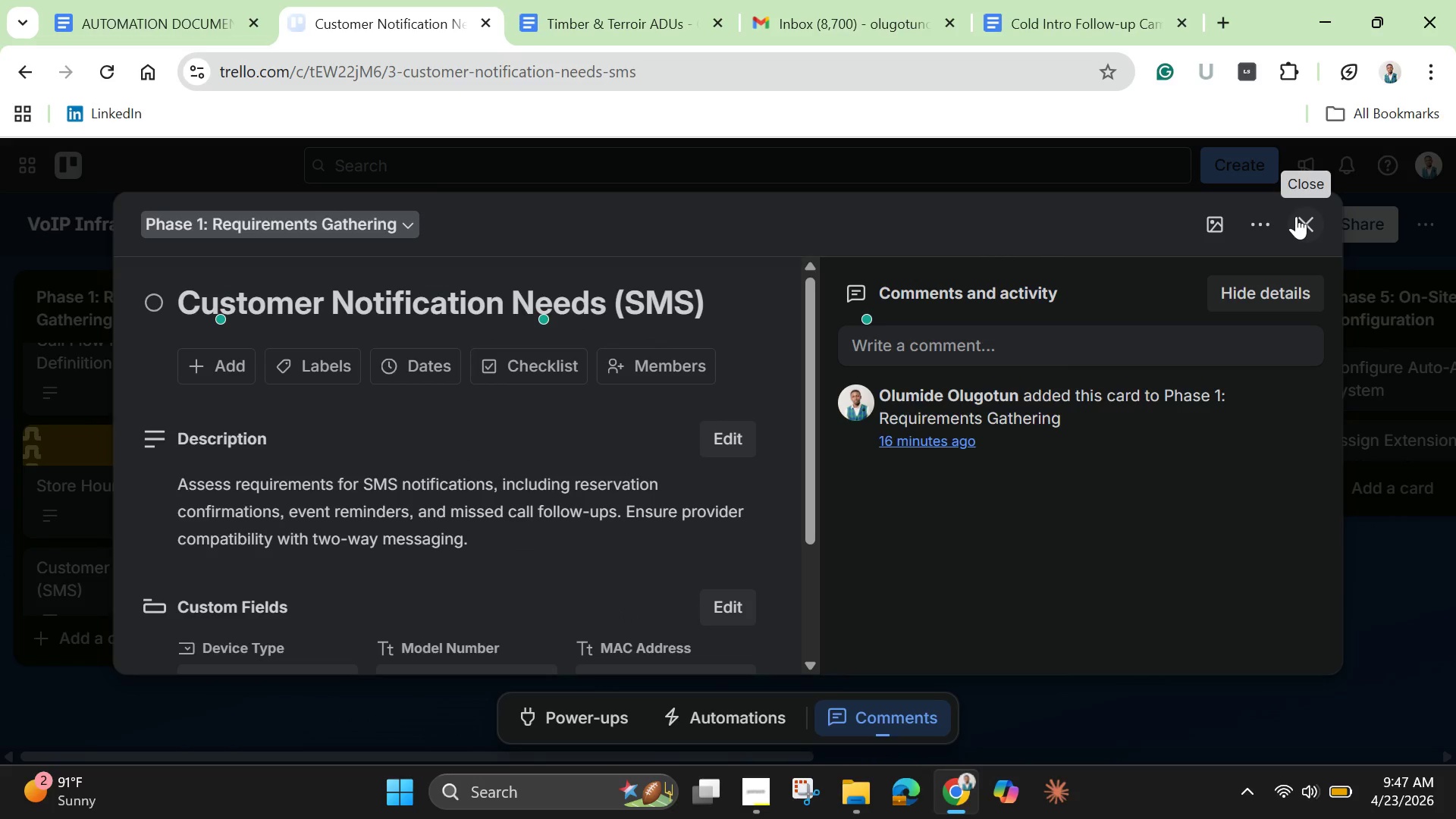 
left_click([1296, 216])
 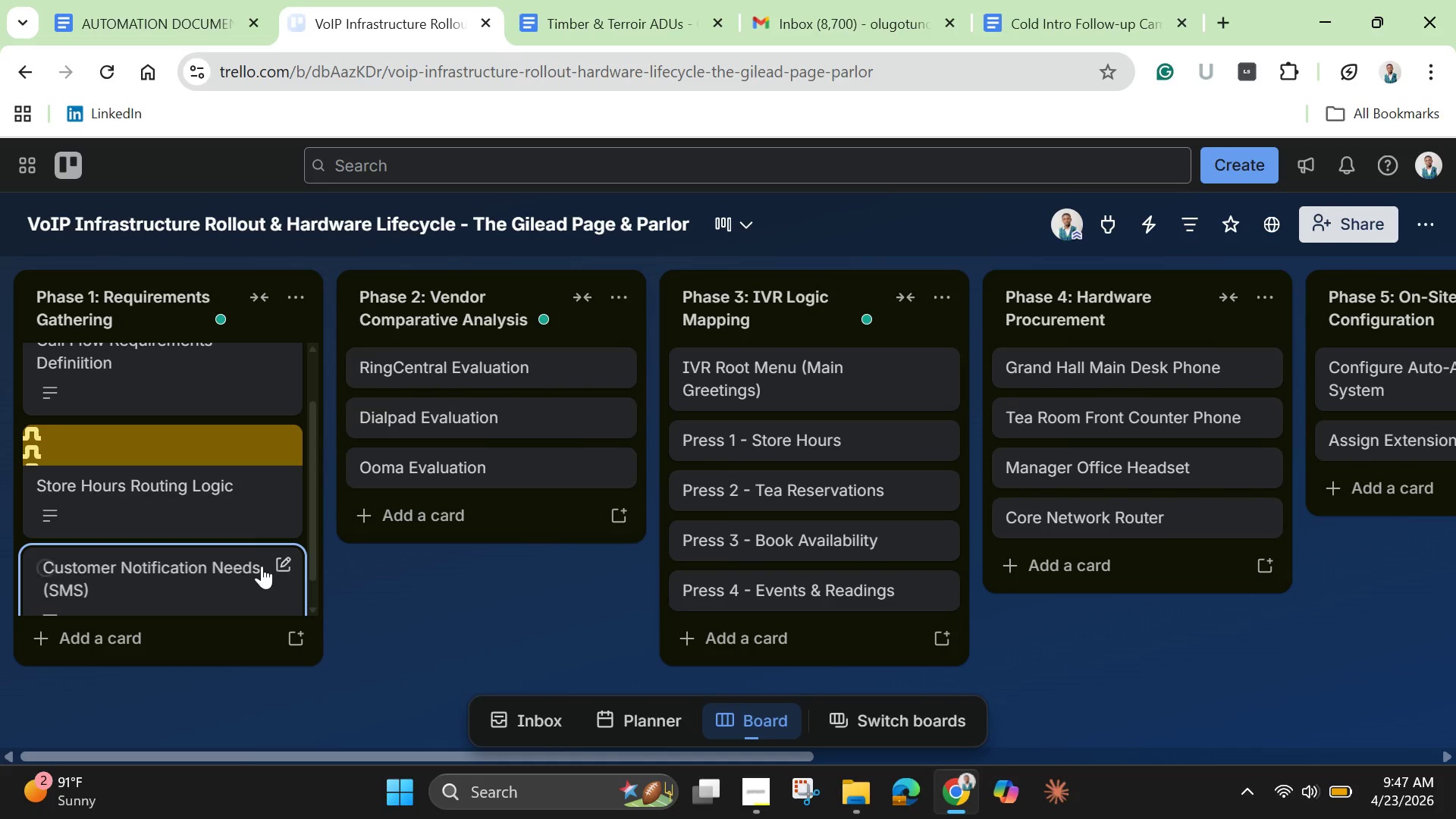 
left_click([246, 579])
 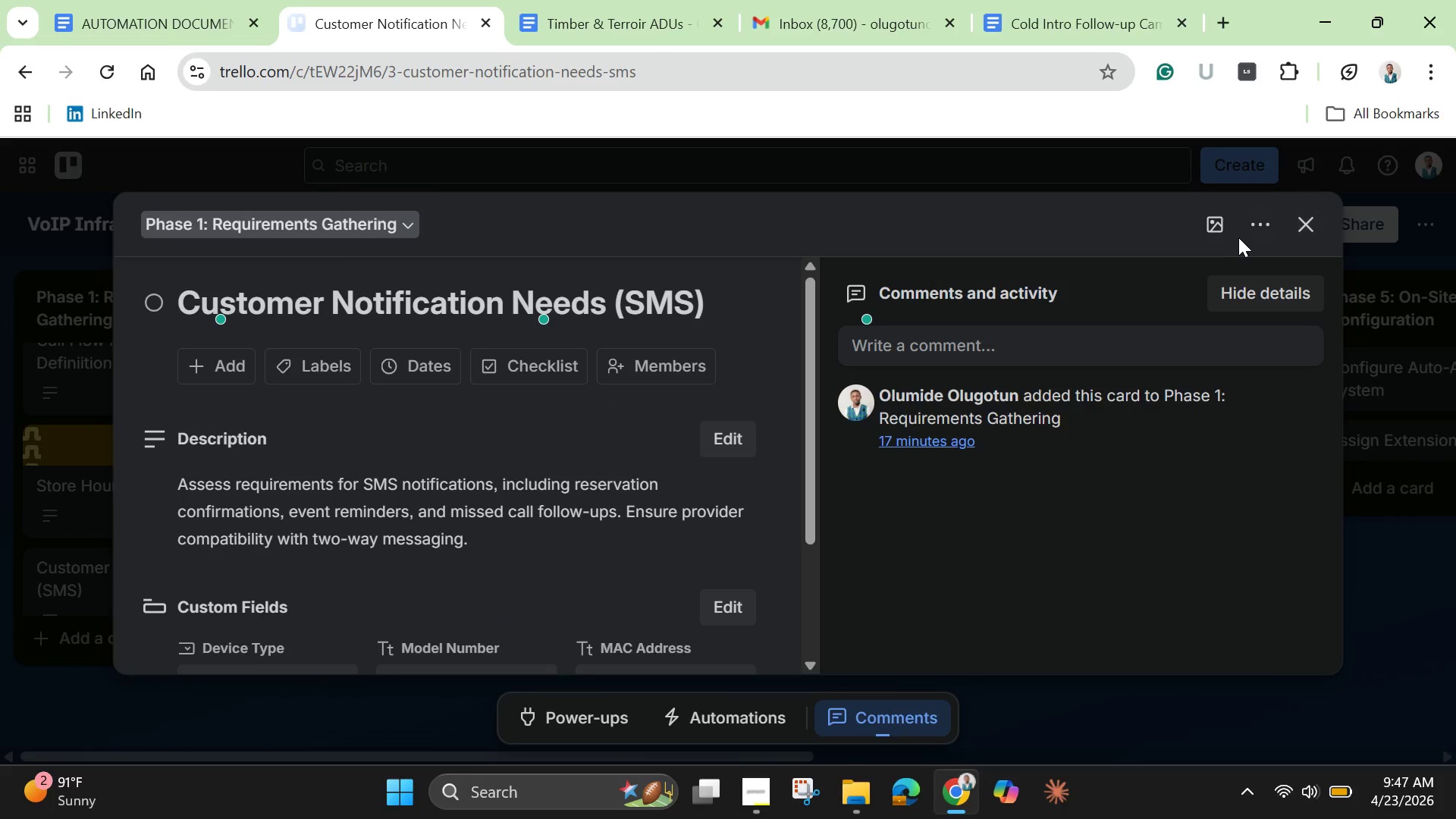 
left_click([1210, 231])
 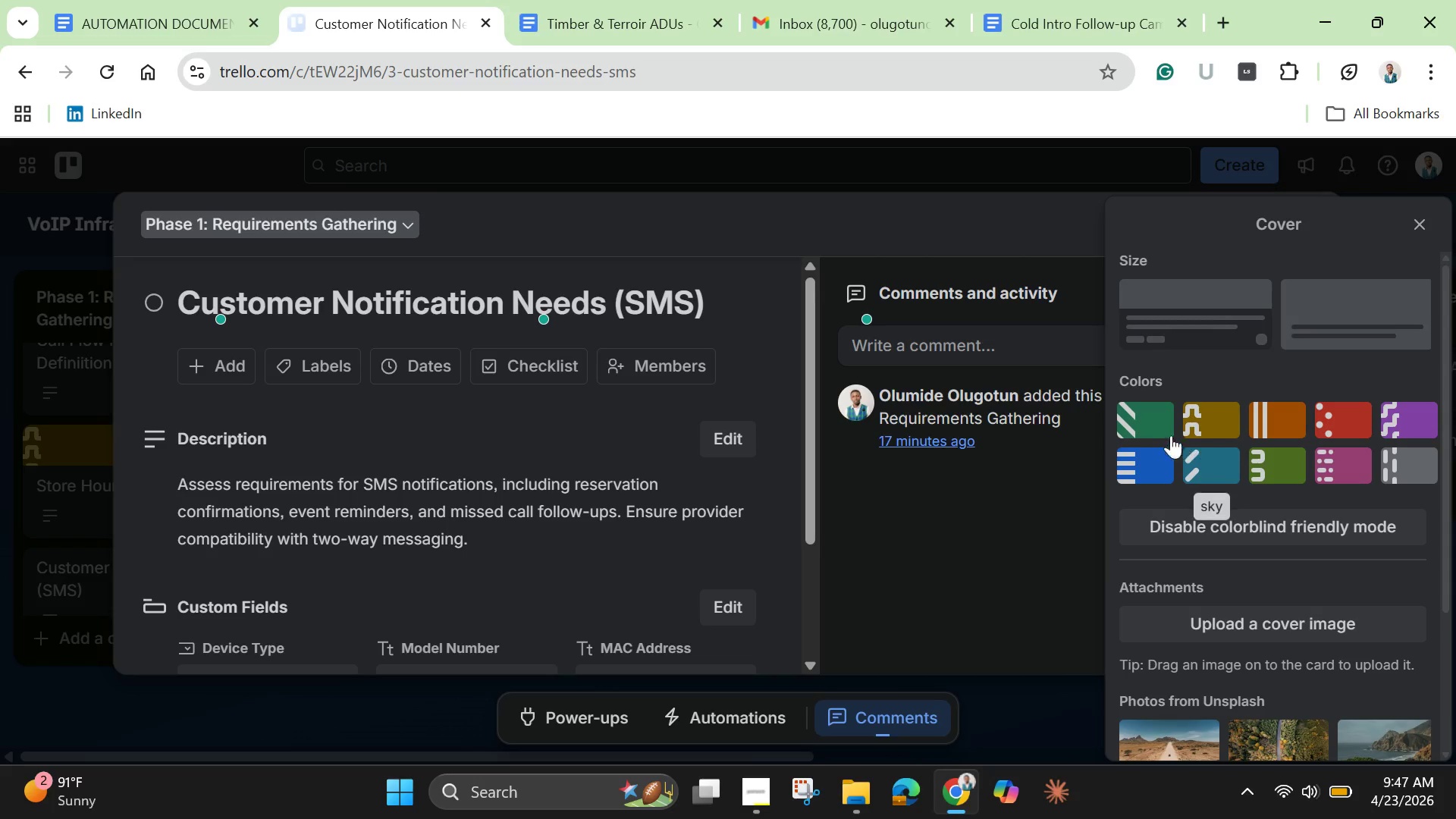 
left_click([1136, 429])
 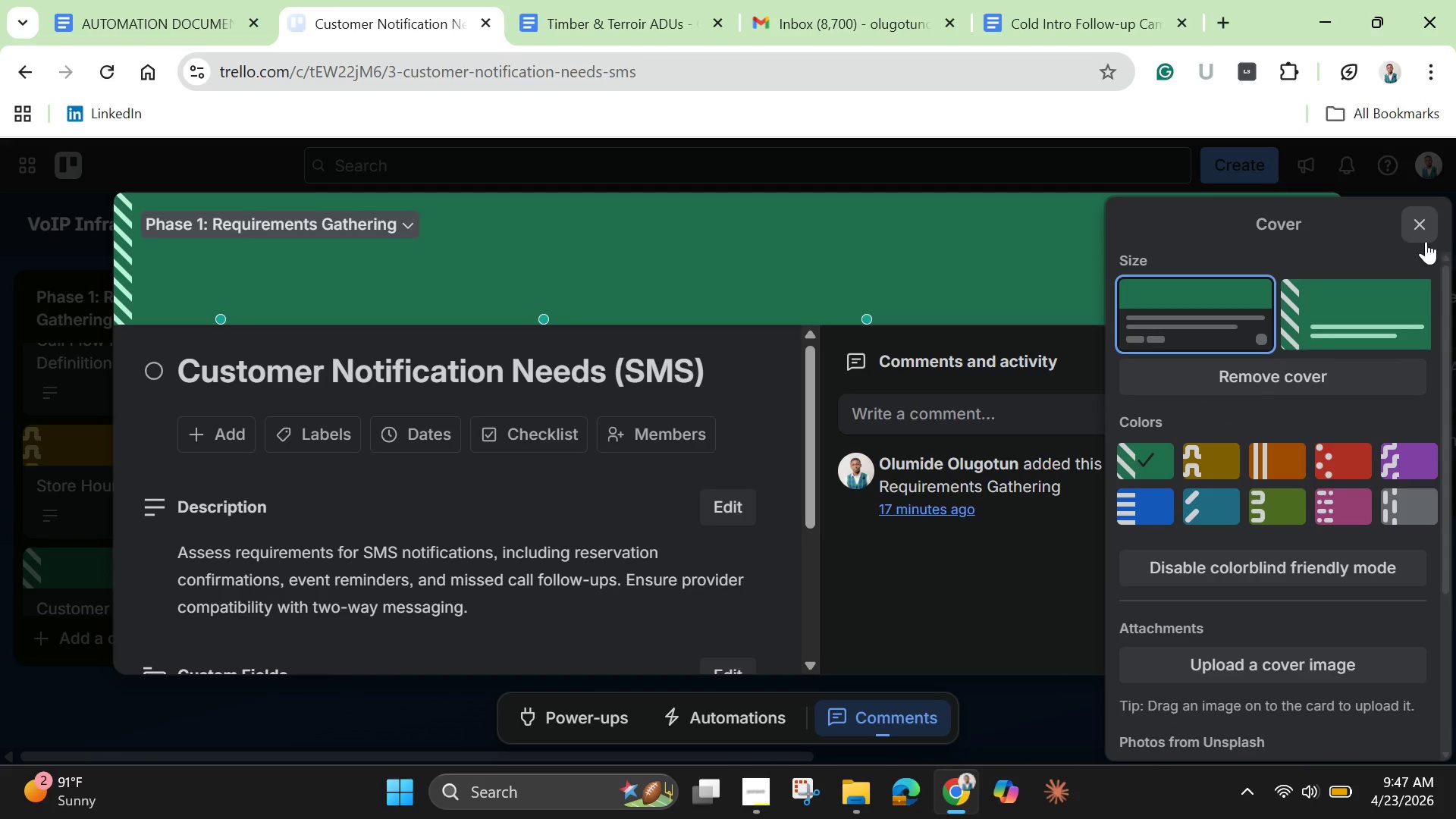 
left_click([1424, 236])
 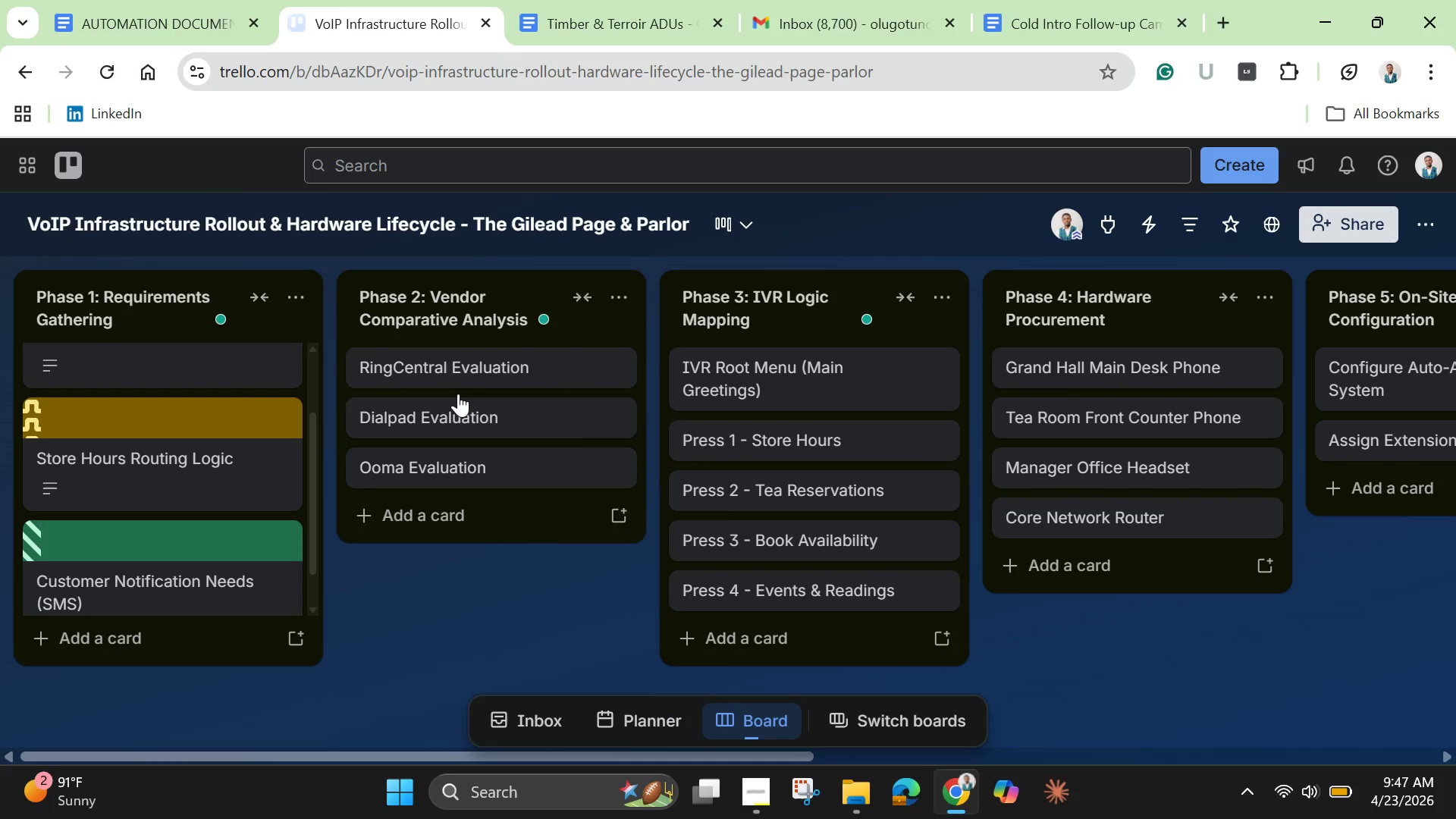 
left_click([461, 366])
 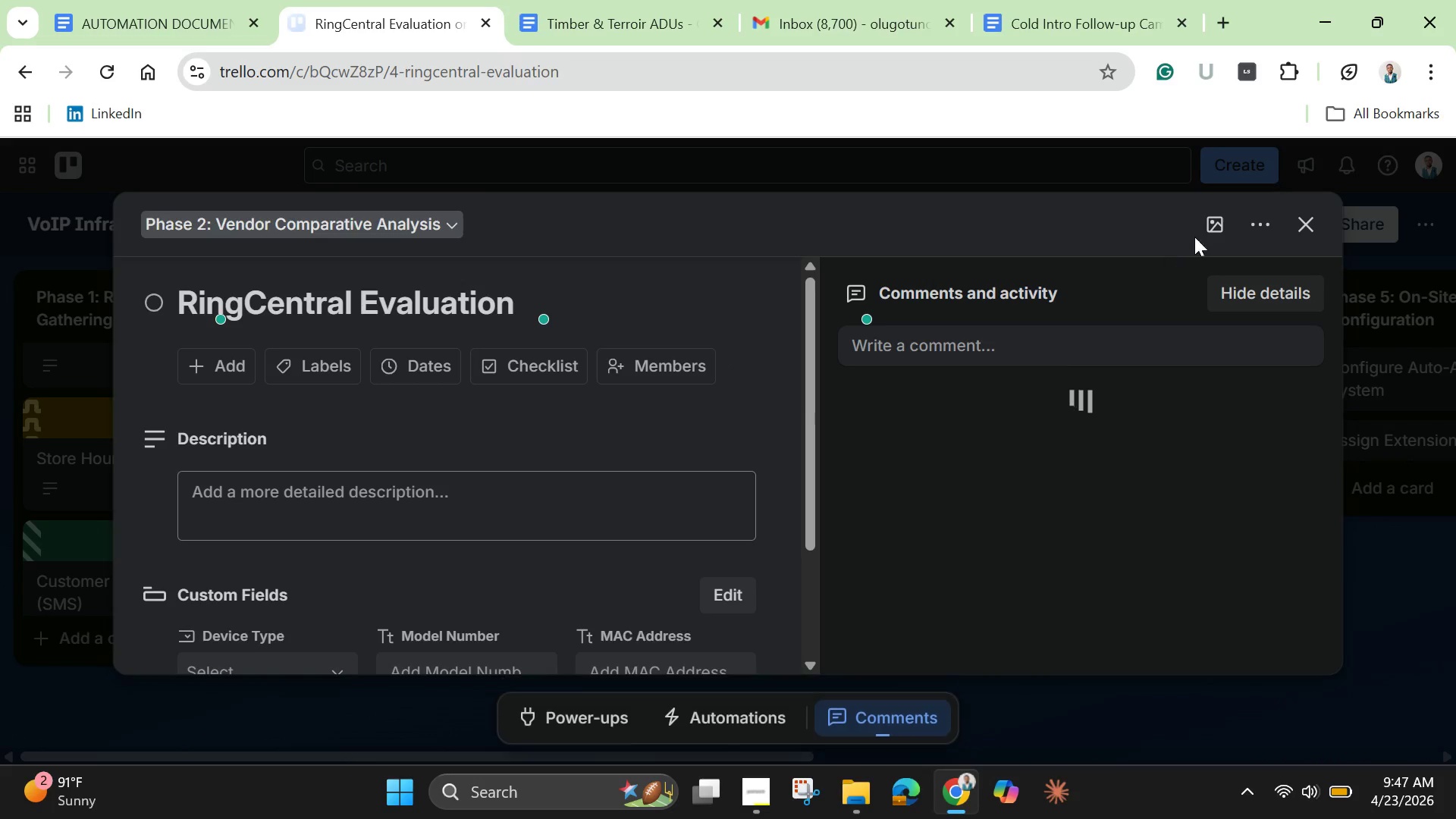 
left_click([1216, 221])
 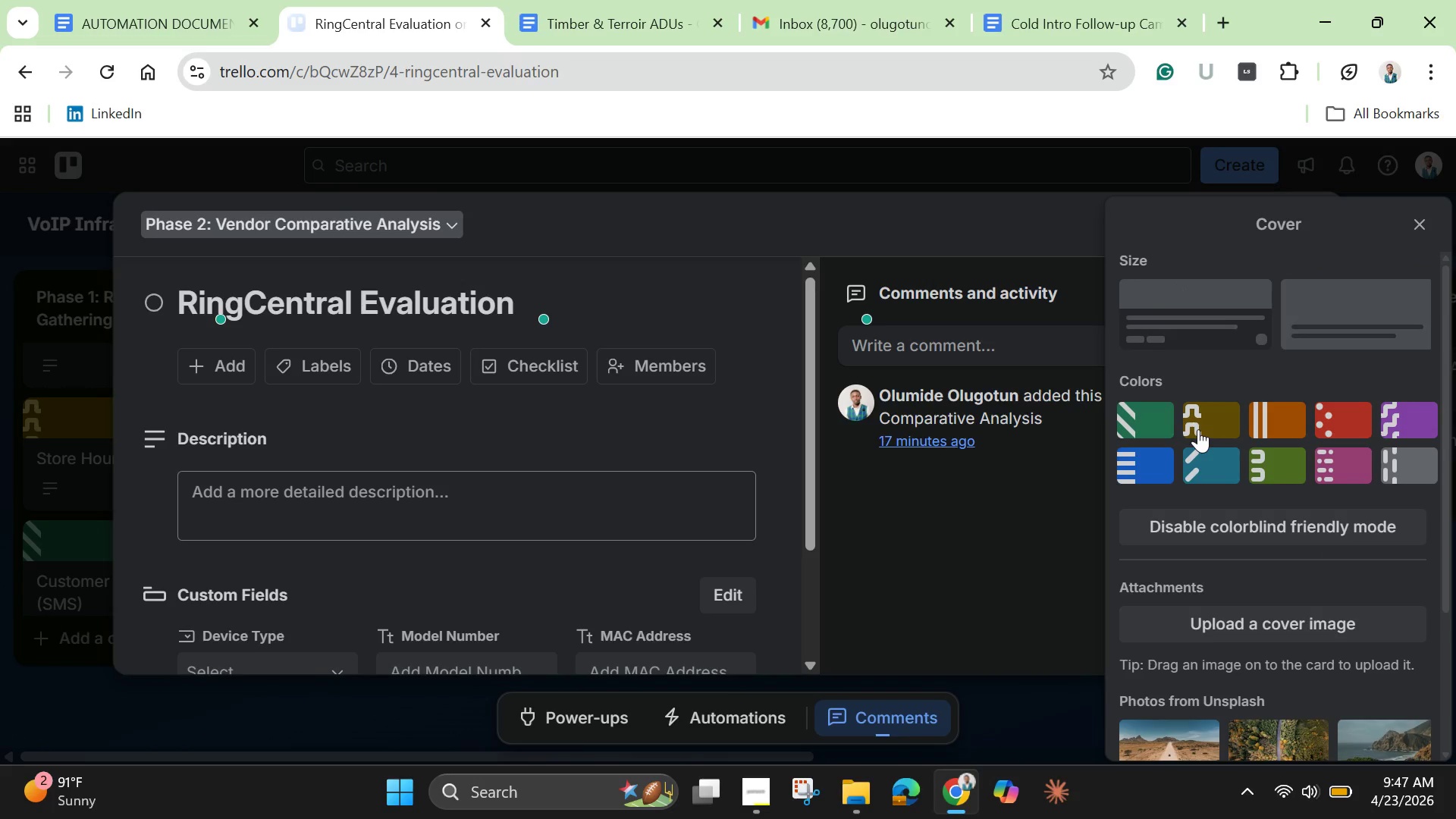 
left_click([1205, 425])
 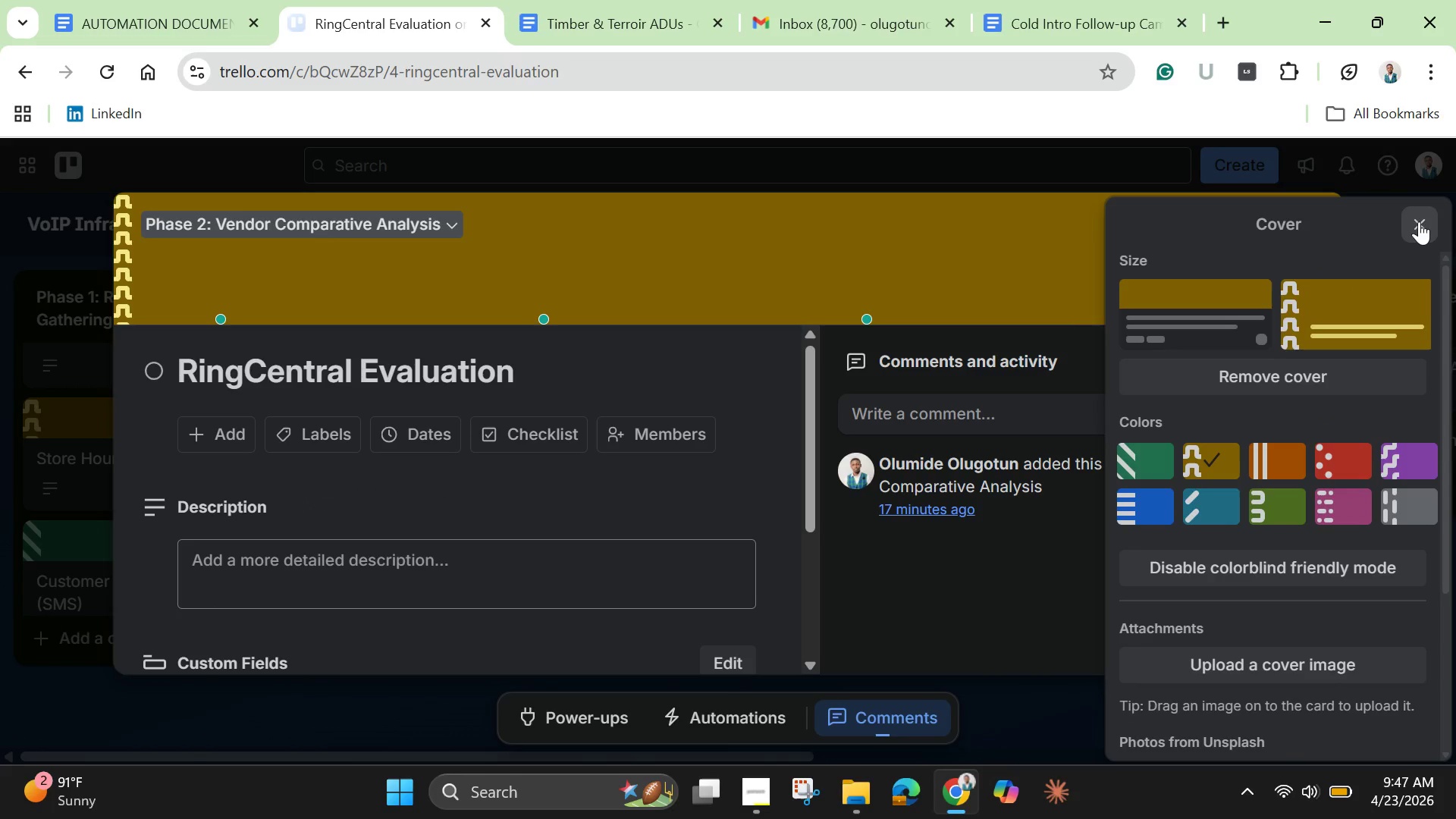 
left_click([1423, 219])
 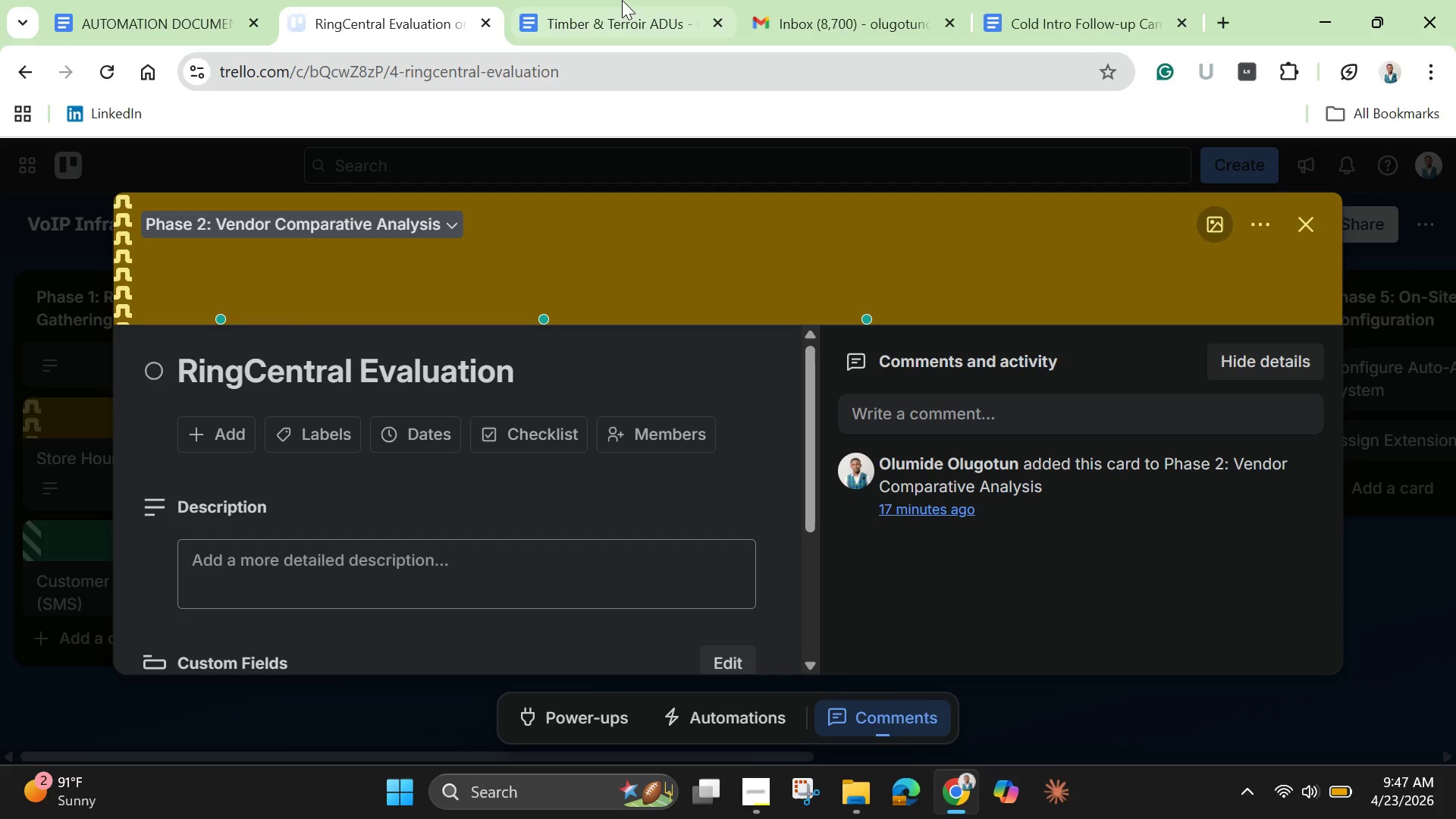 
left_click([641, 5])
 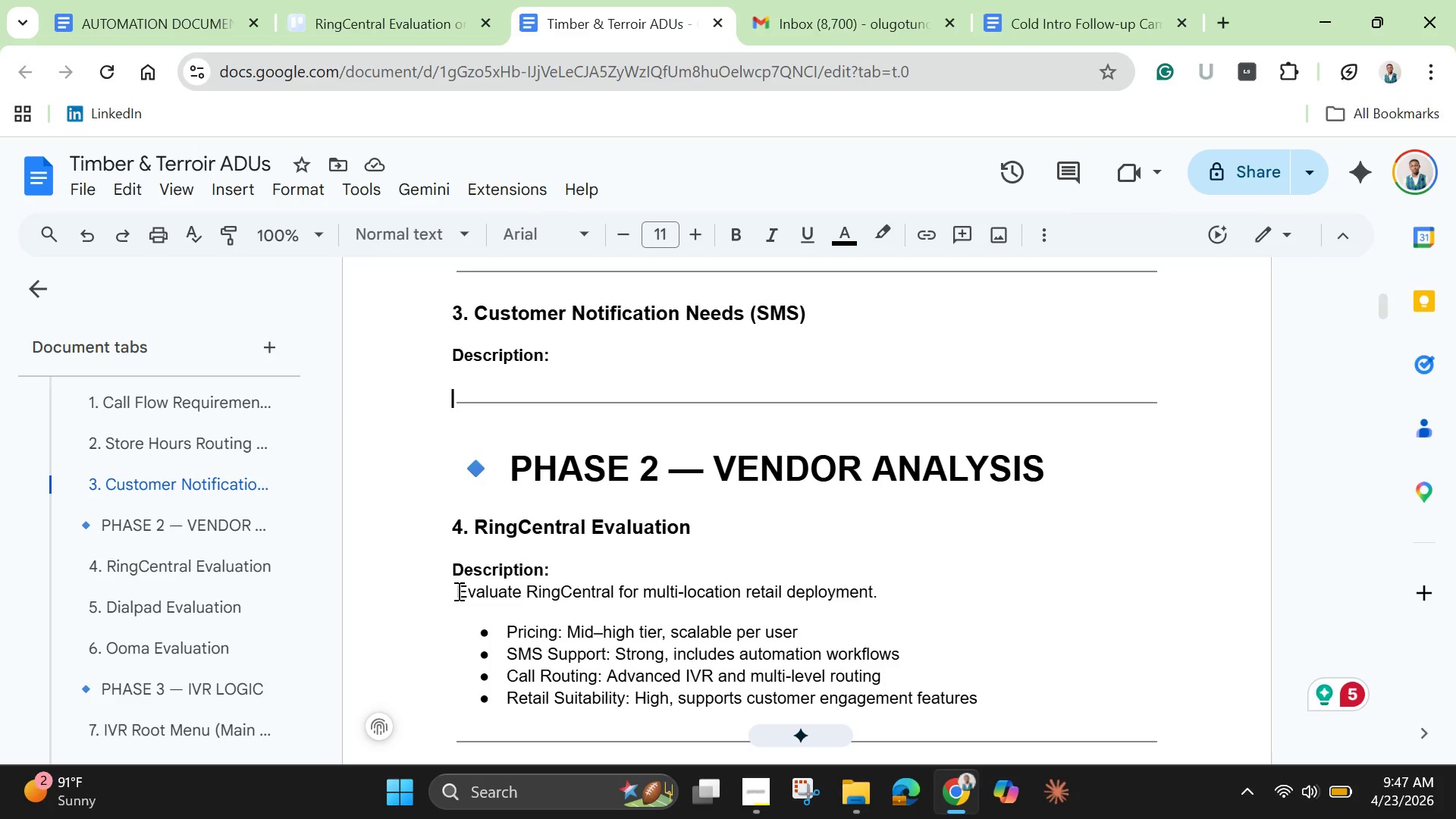 
left_click_drag(start_coordinate=[456, 591], to_coordinate=[979, 701])
 